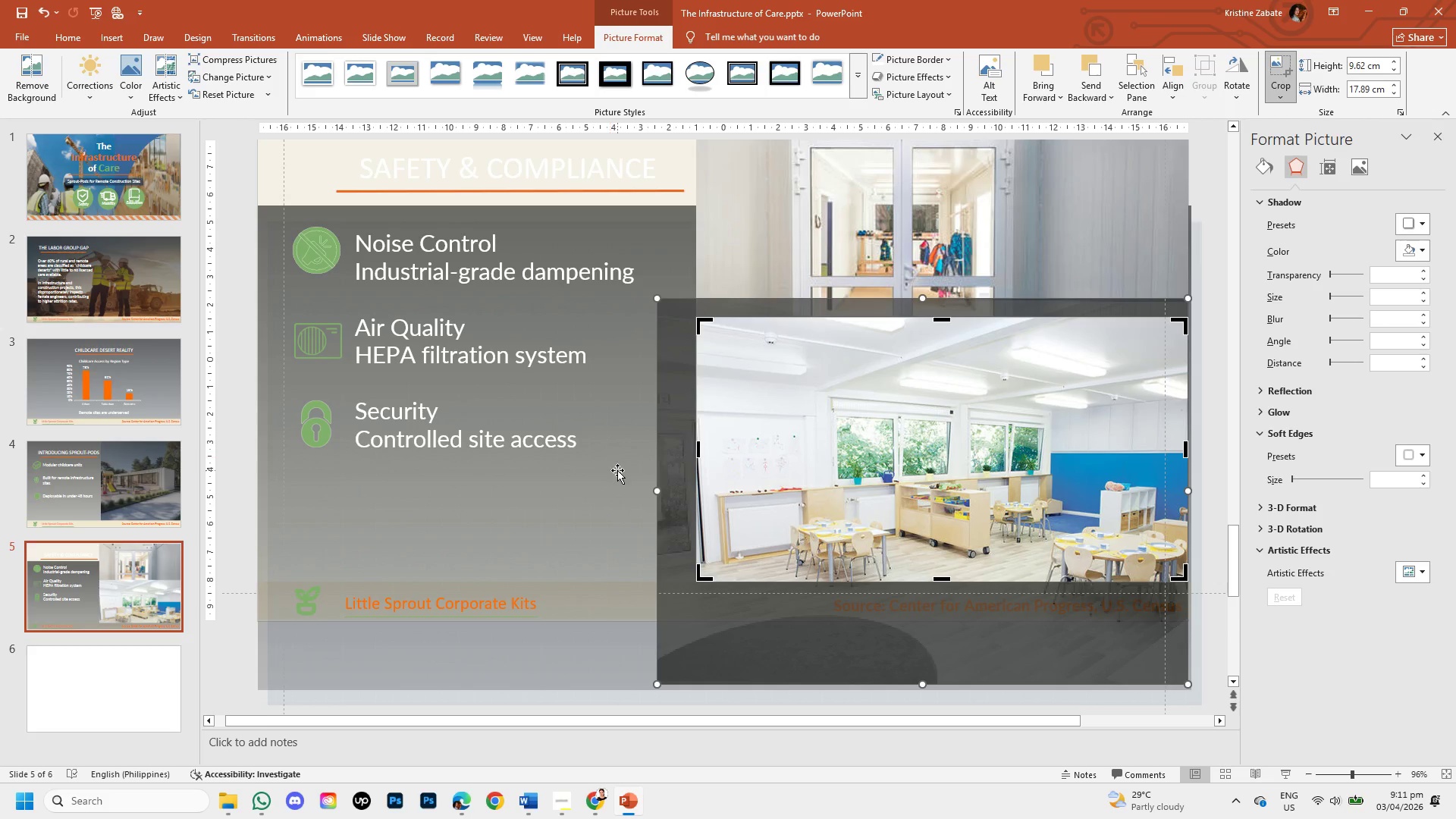 
left_click([617, 470])
 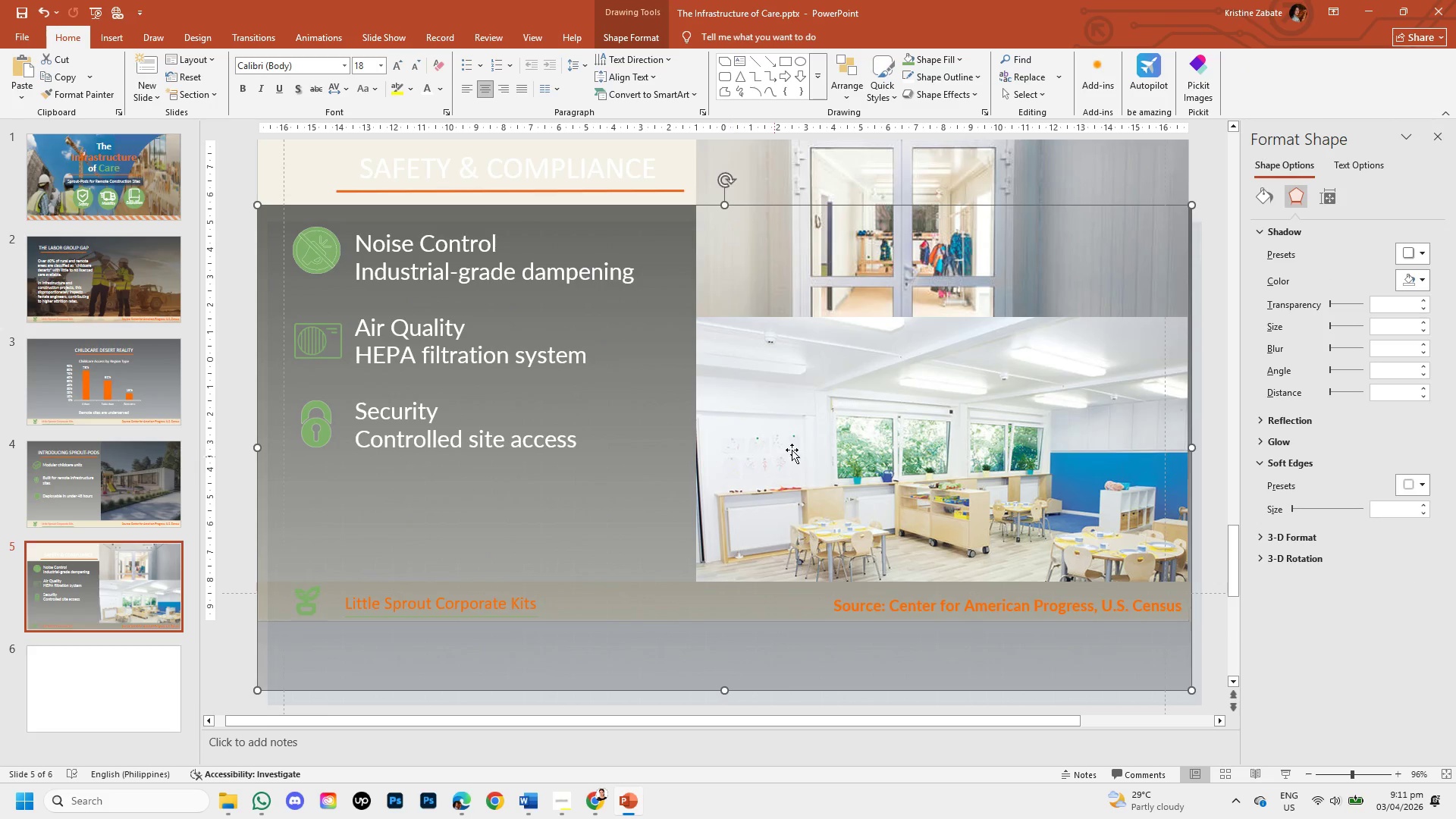 
left_click([839, 437])
 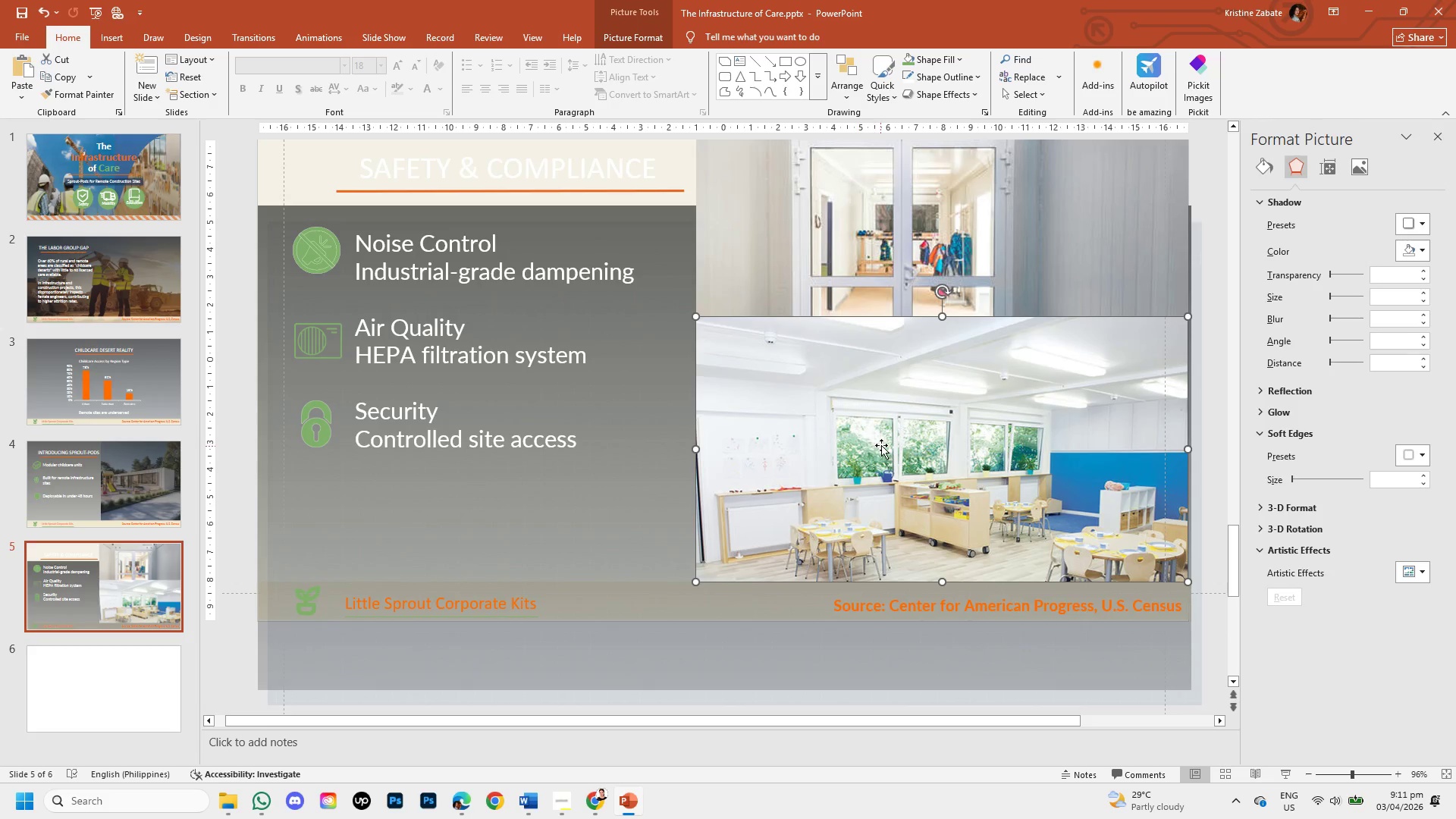 
left_click_drag(start_coordinate=[881, 445], to_coordinate=[877, 517])
 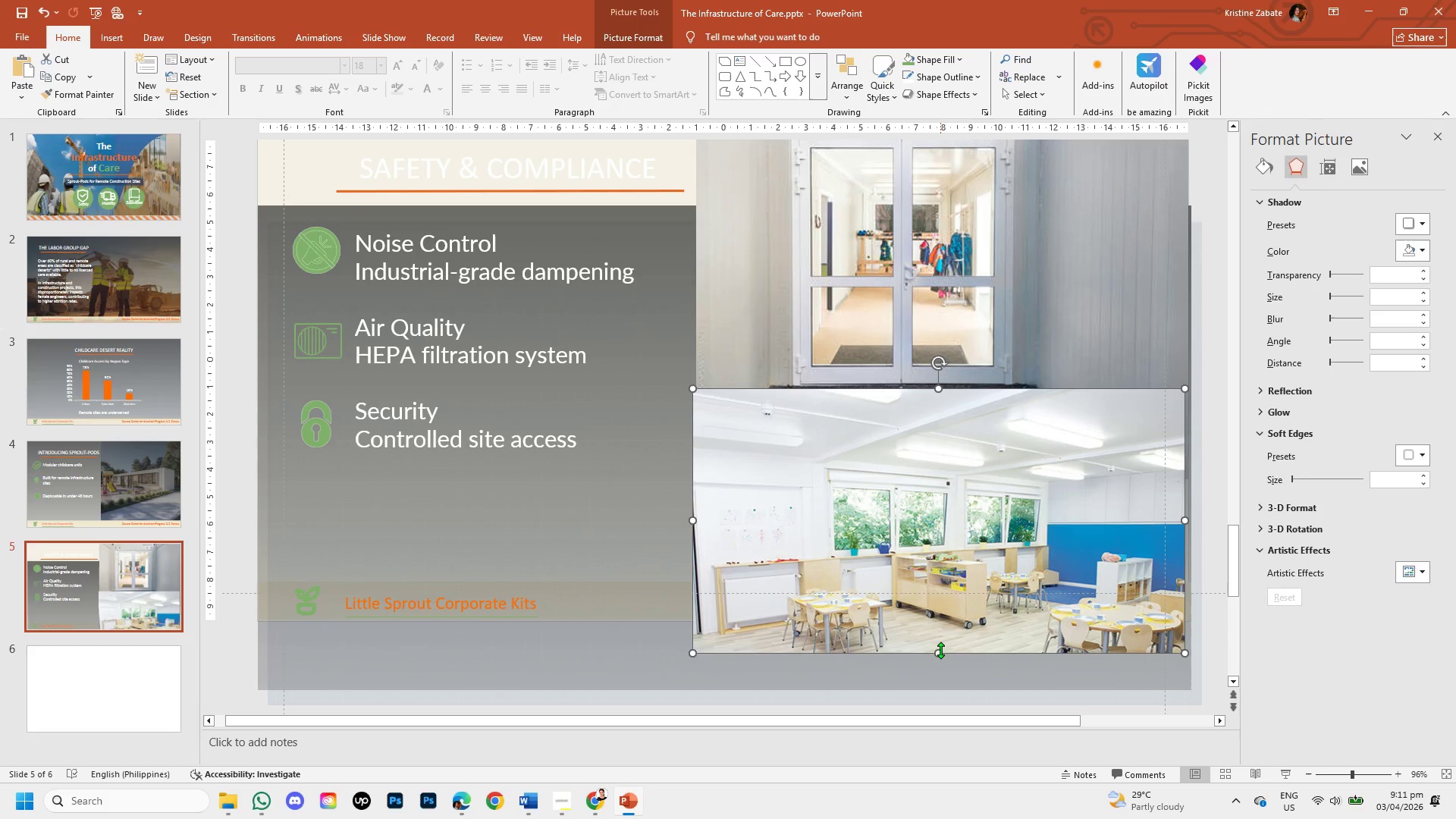 
left_click_drag(start_coordinate=[940, 650], to_coordinate=[945, 585])
 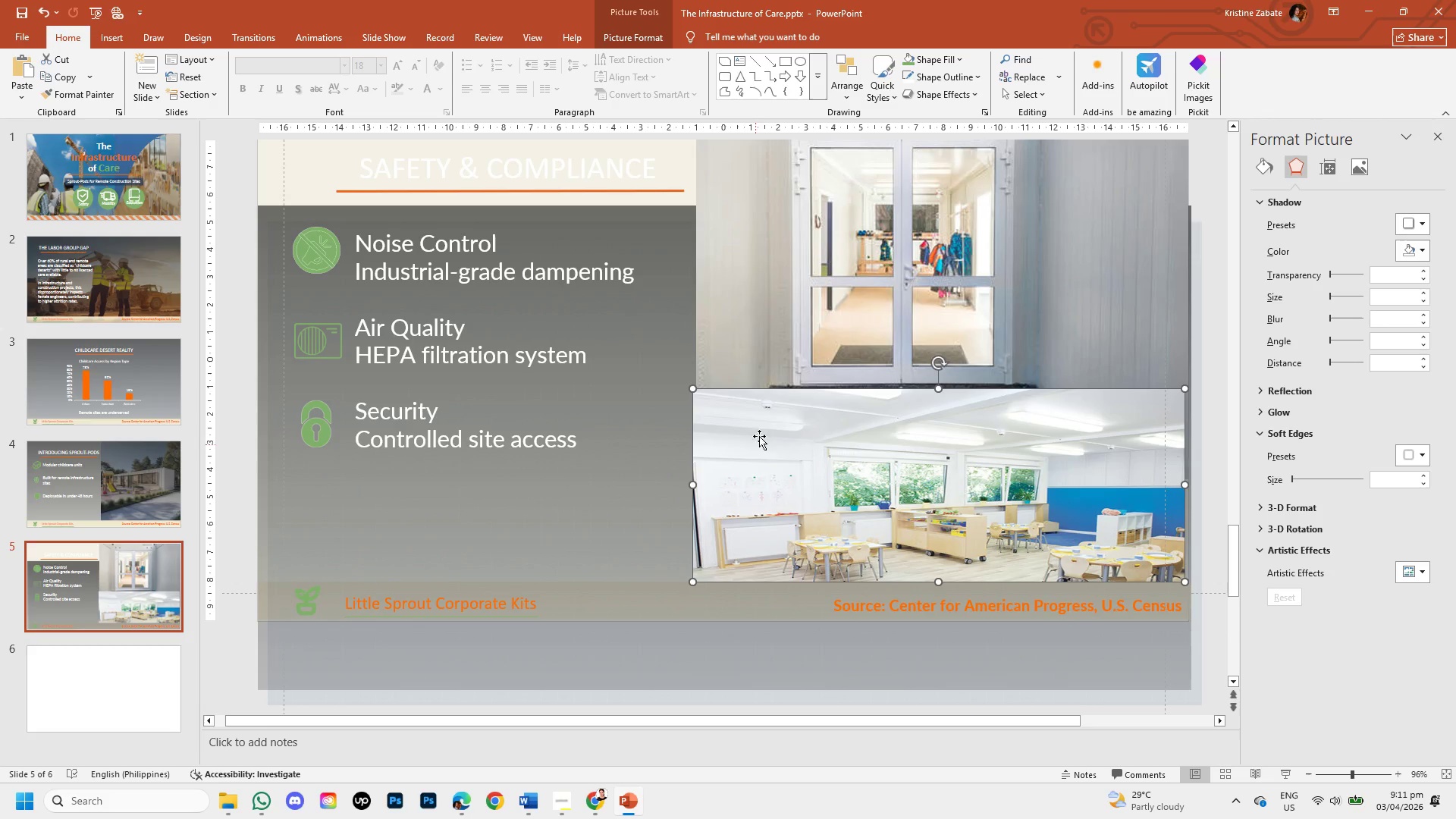 
left_click([793, 366])
 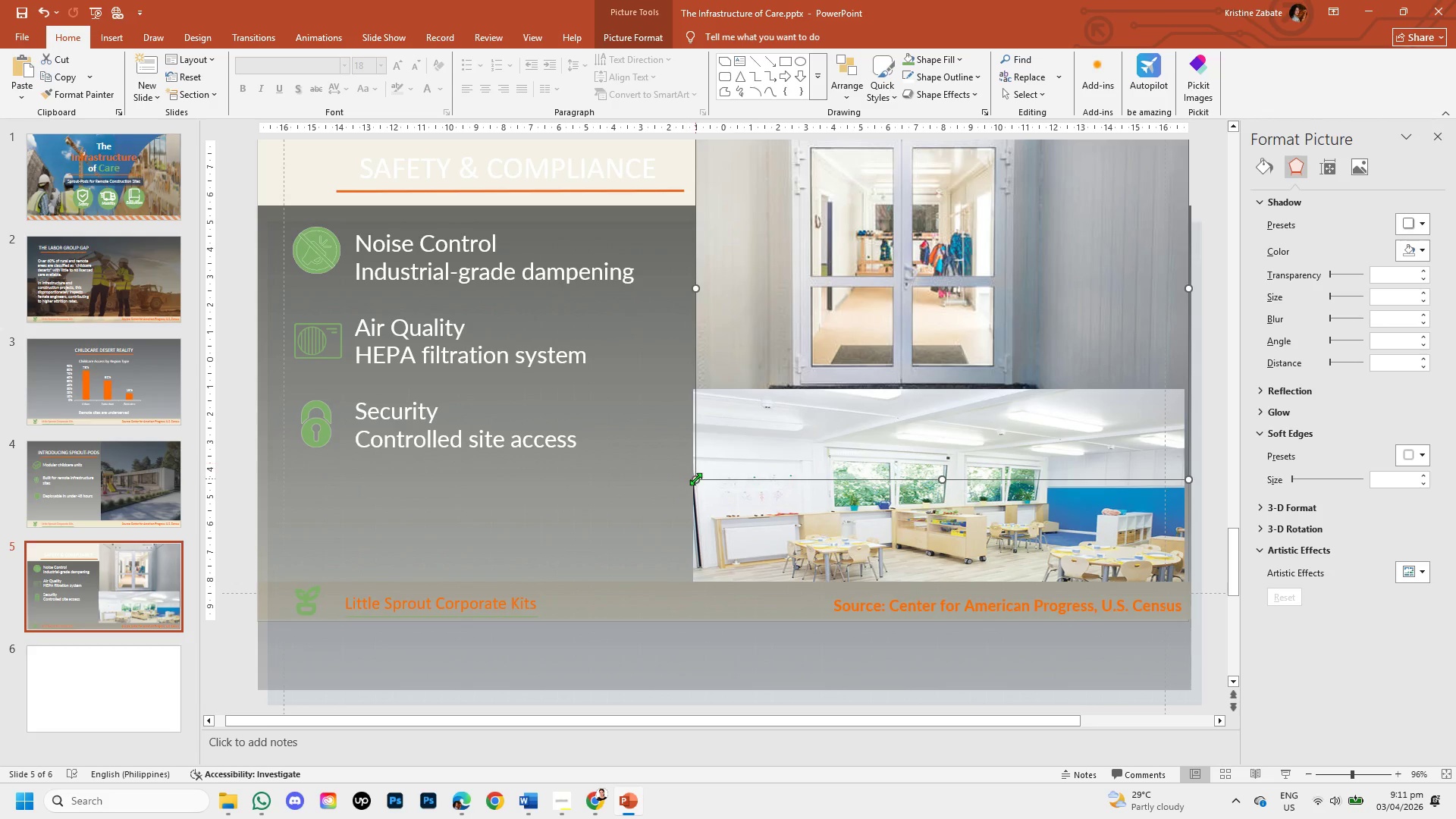 
left_click_drag(start_coordinate=[695, 479], to_coordinate=[719, 424])
 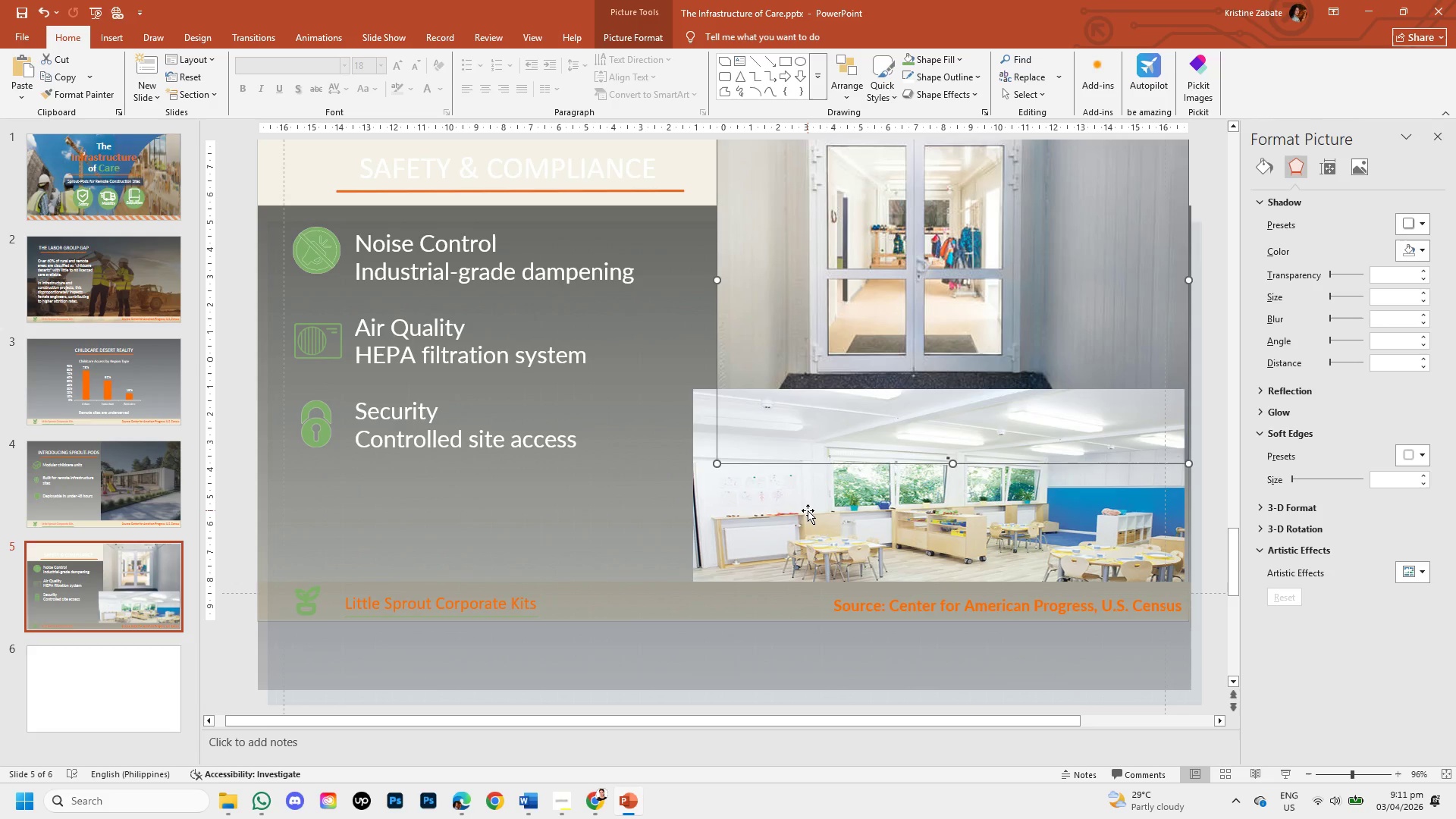 
left_click([808, 510])
 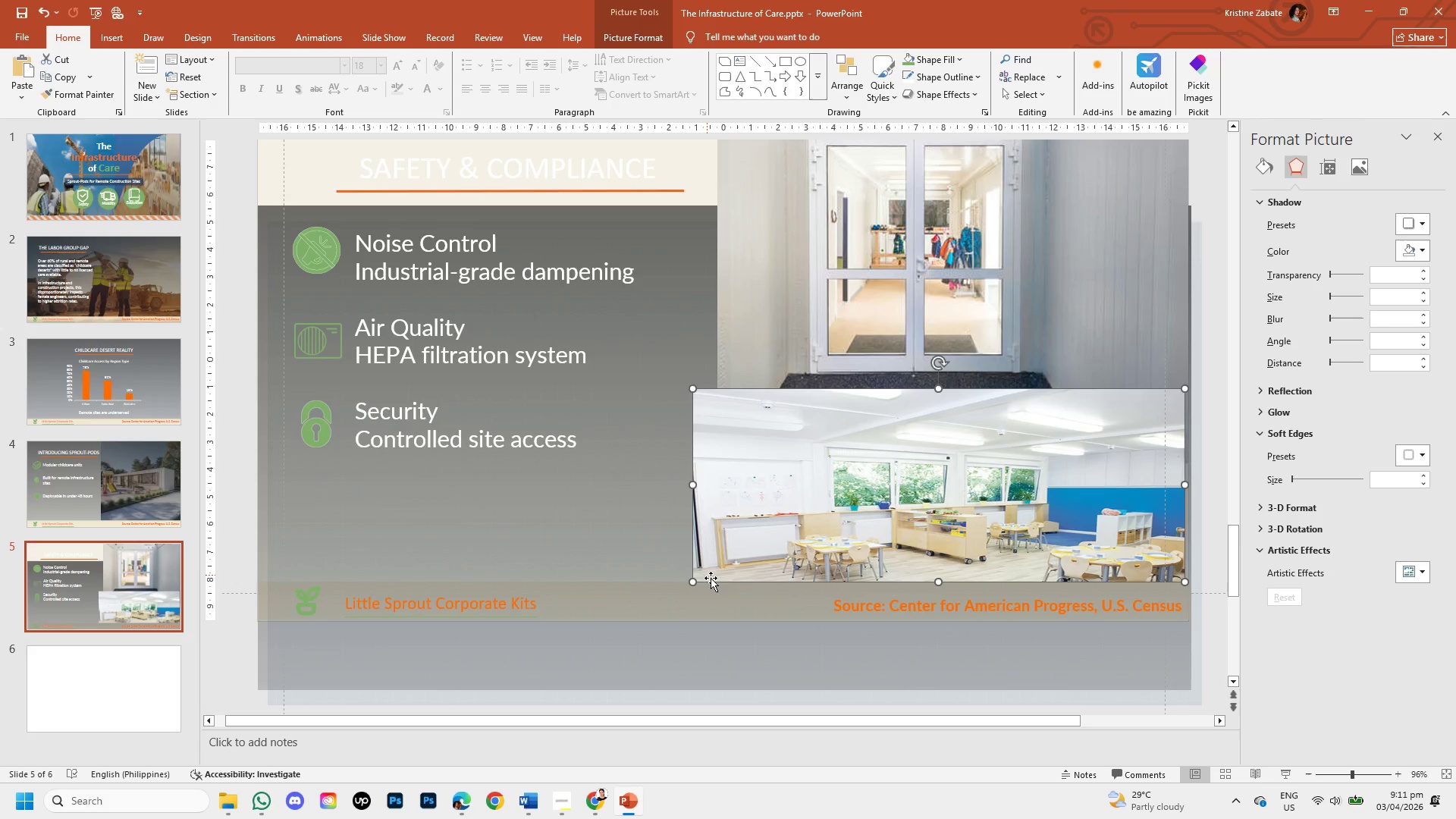 
left_click_drag(start_coordinate=[937, 580], to_coordinate=[938, 613])
 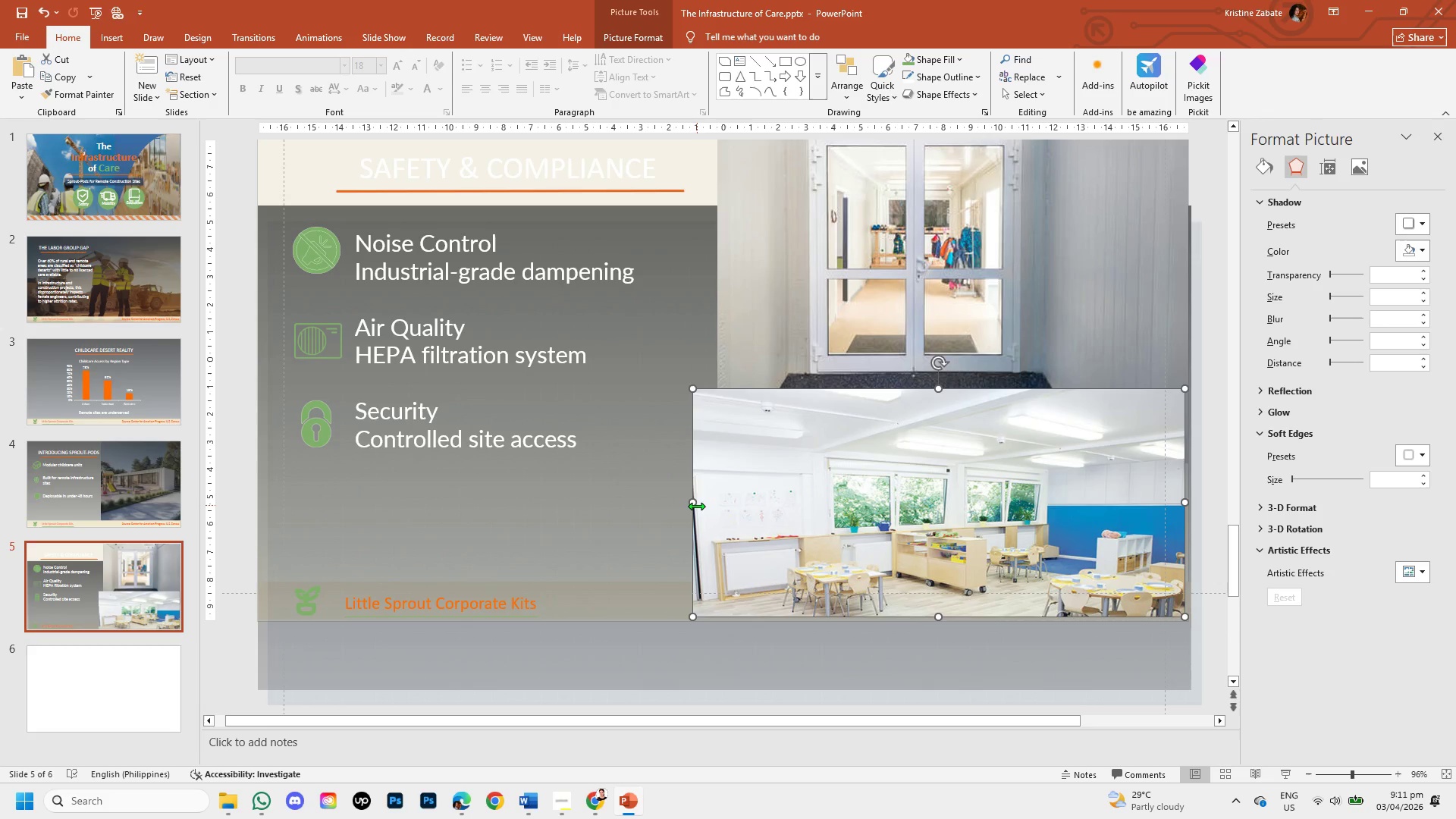 
left_click_drag(start_coordinate=[692, 506], to_coordinate=[718, 507])
 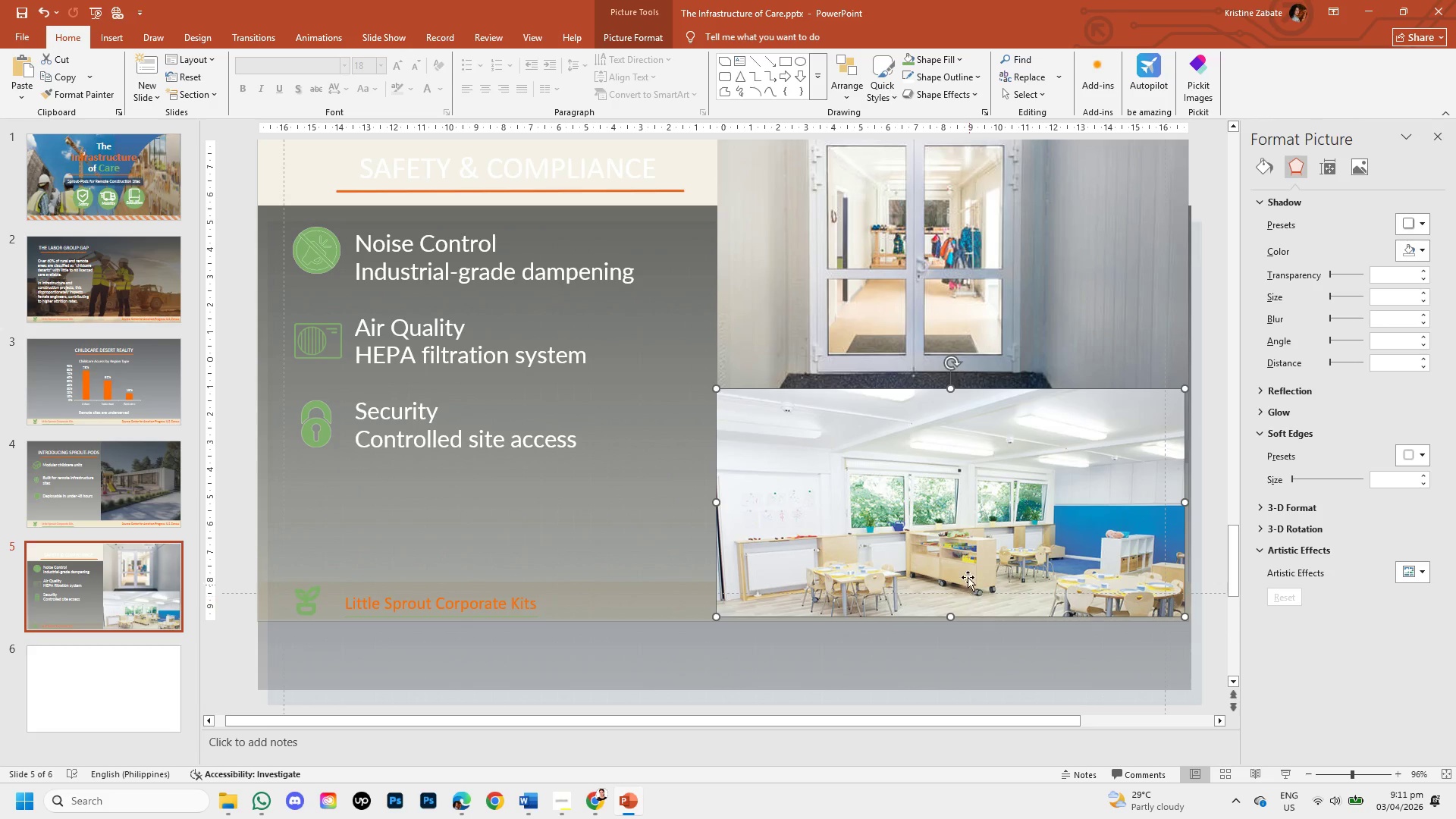 
left_click_drag(start_coordinate=[965, 557], to_coordinate=[968, 524])
 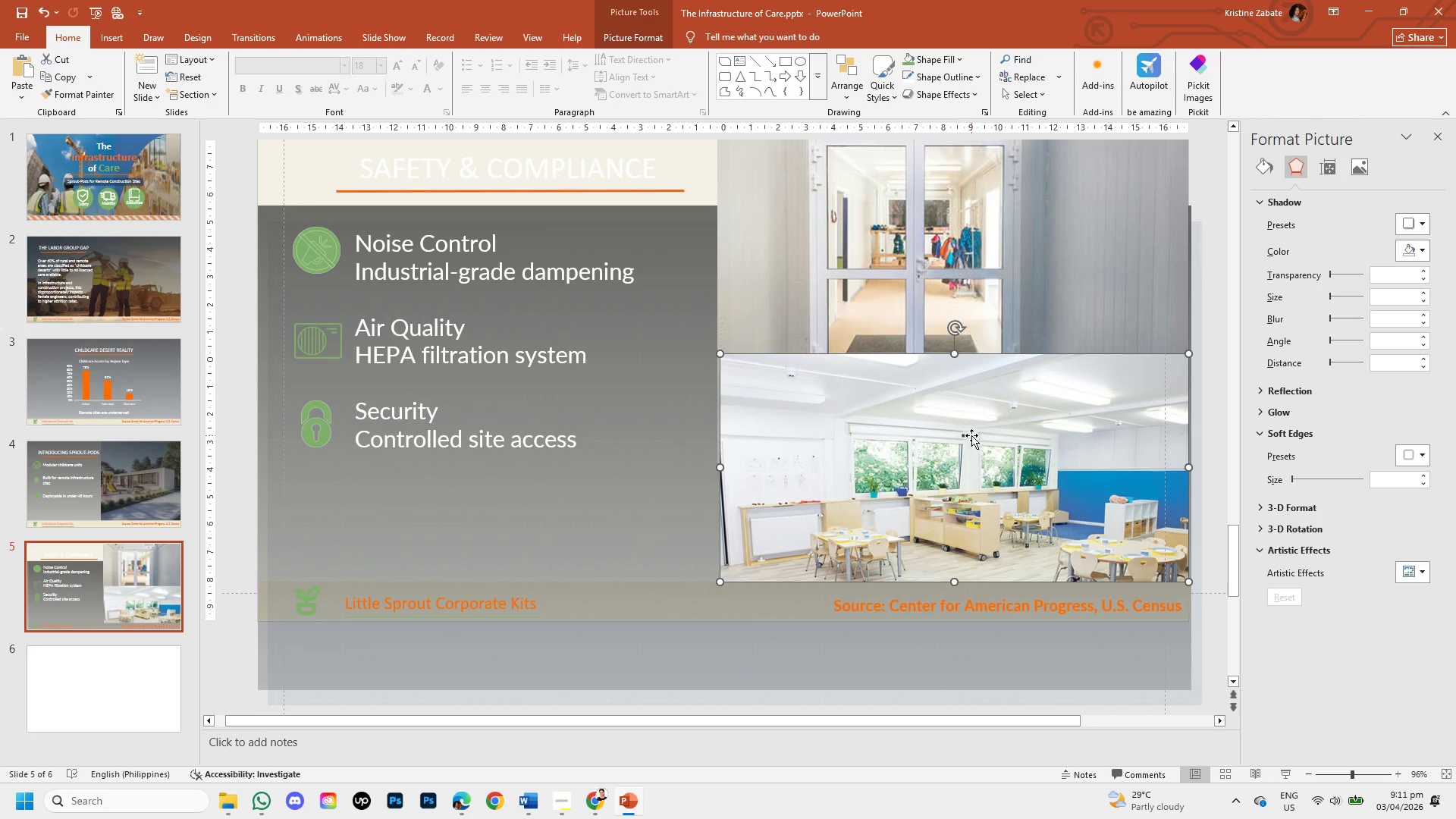 
double_click([971, 435])
 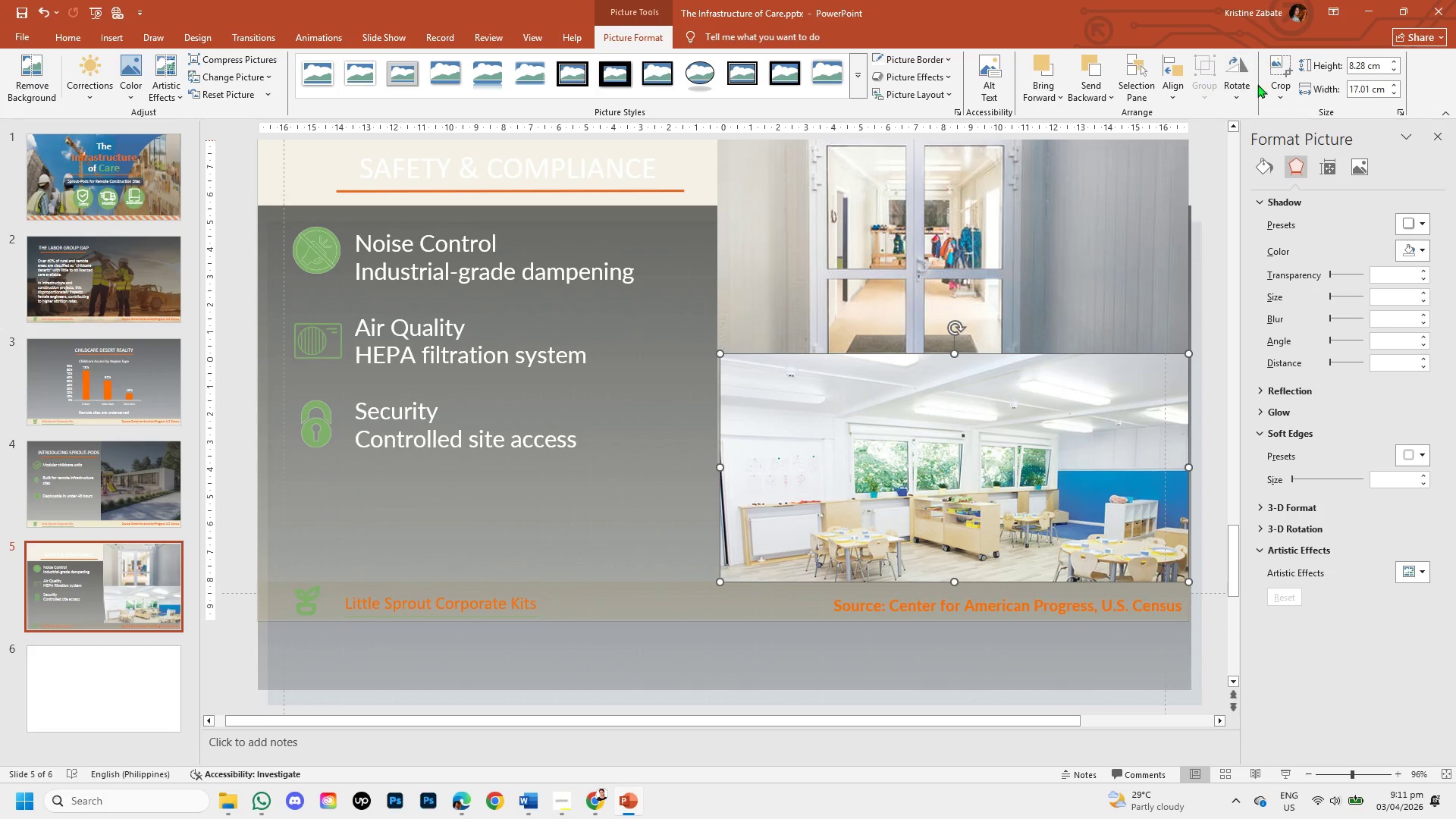 
left_click([1280, 85])
 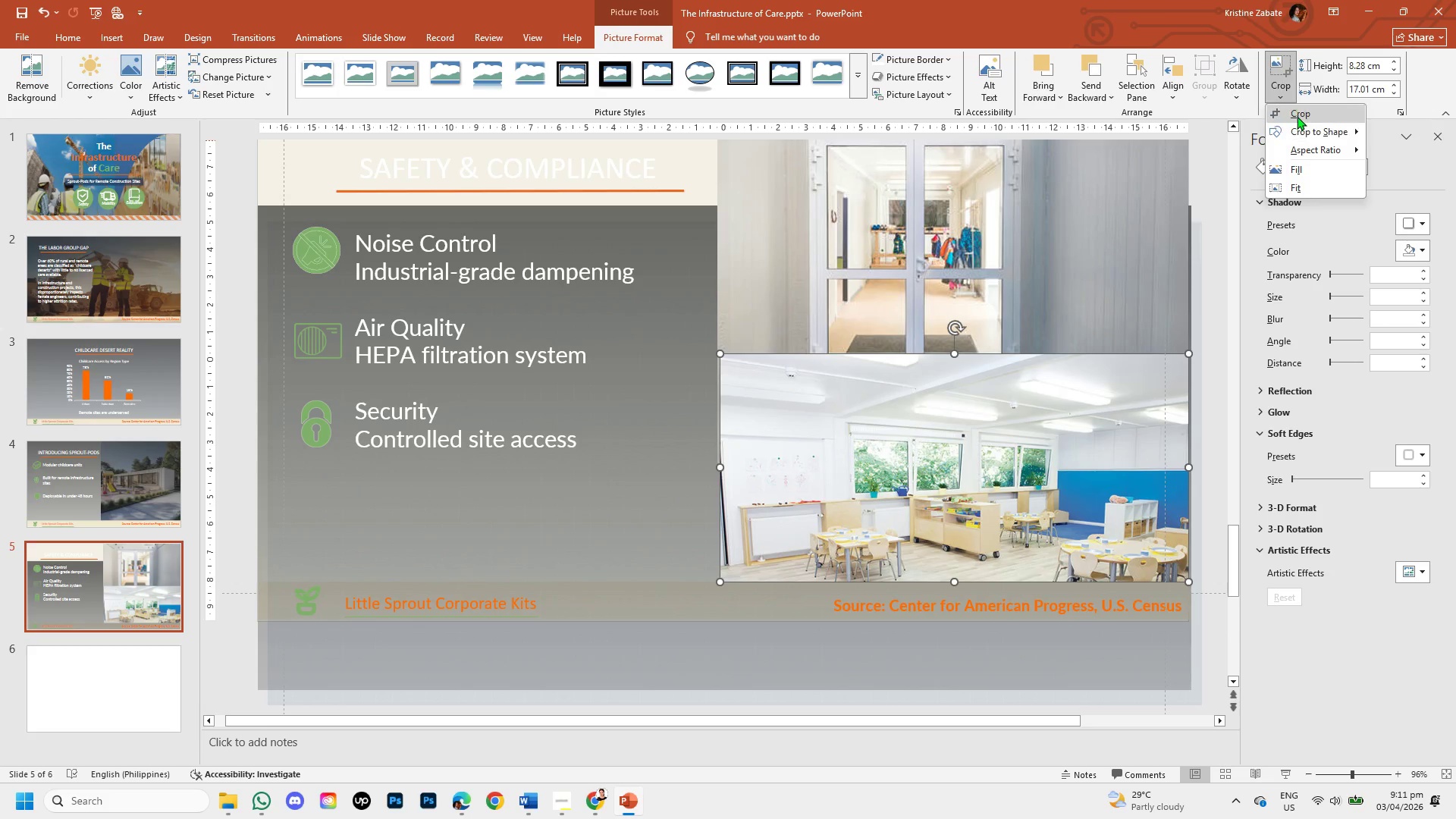 
left_click([1297, 116])
 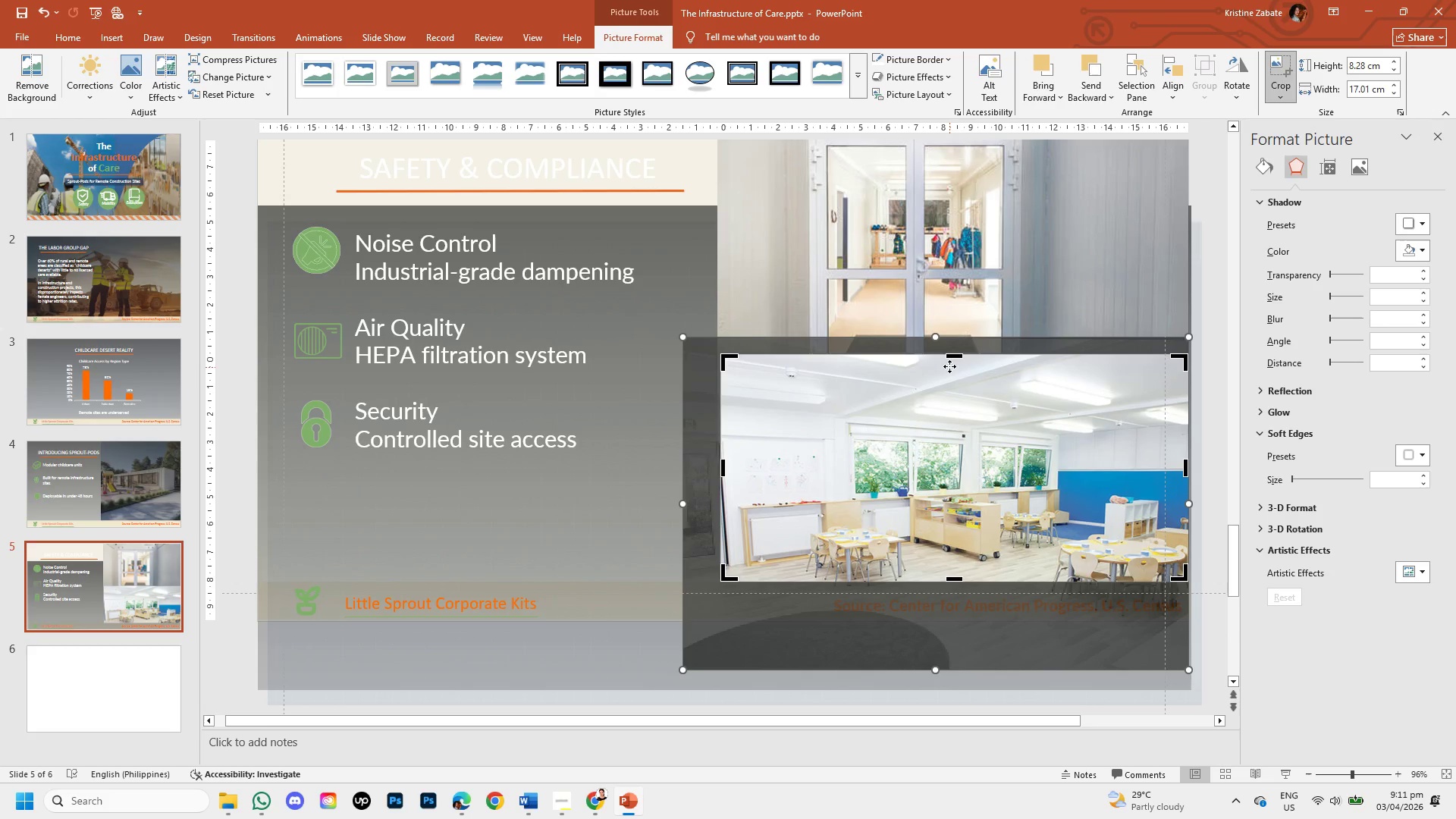 
left_click_drag(start_coordinate=[954, 359], to_coordinate=[954, 384])
 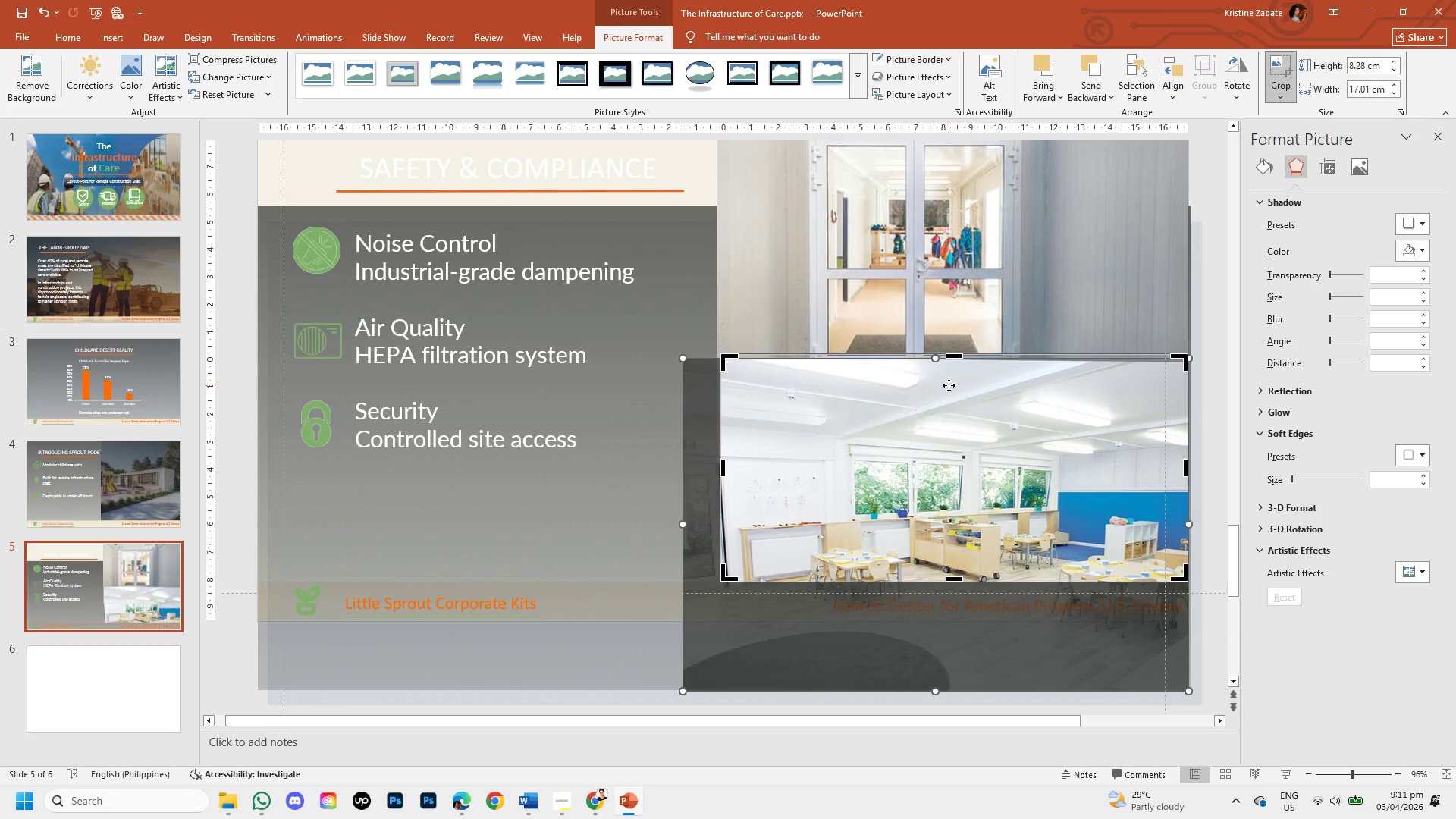 
key(Control+Z)
 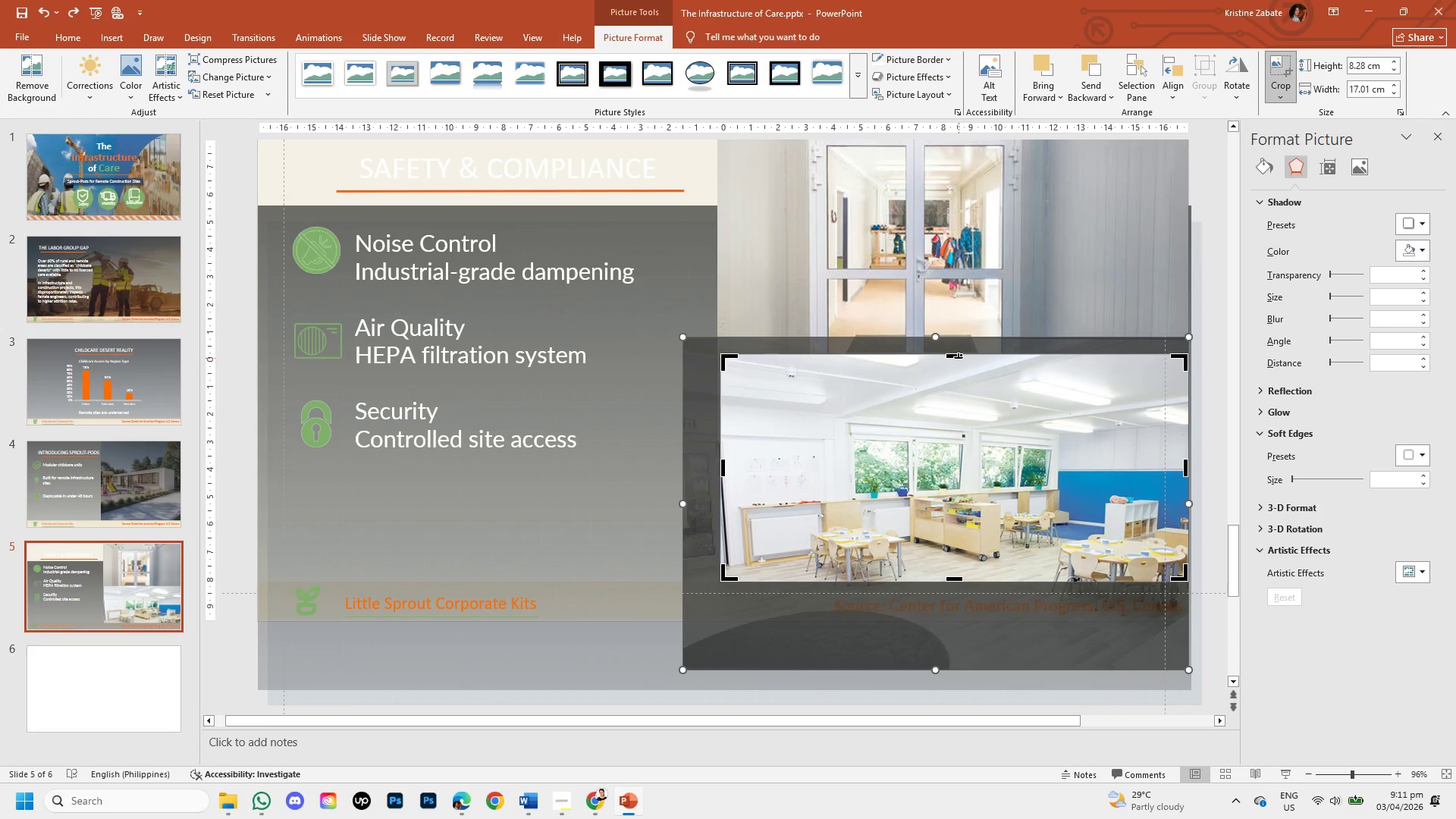 
left_click_drag(start_coordinate=[959, 358], to_coordinate=[959, 395])
 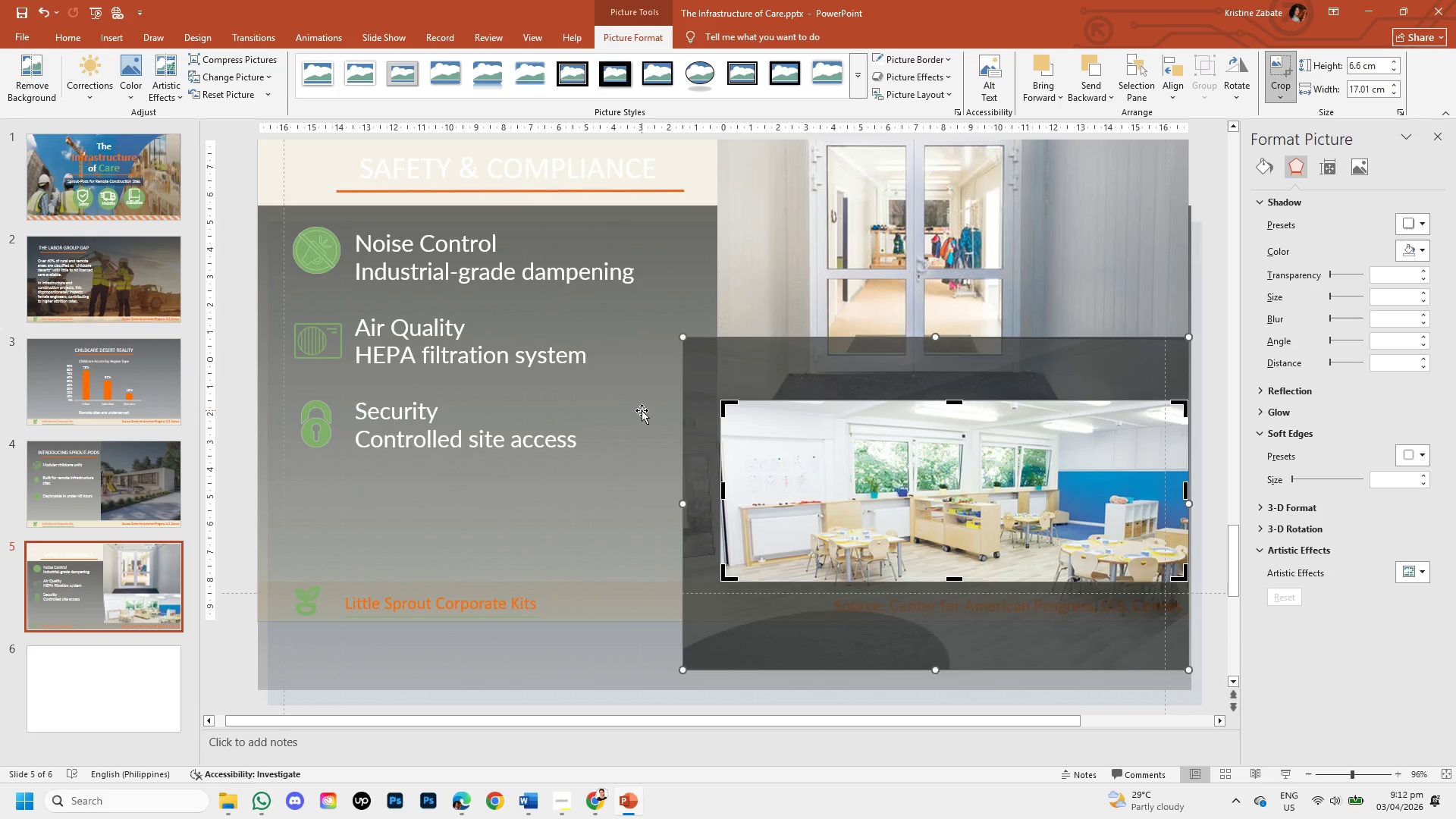 
left_click([642, 410])
 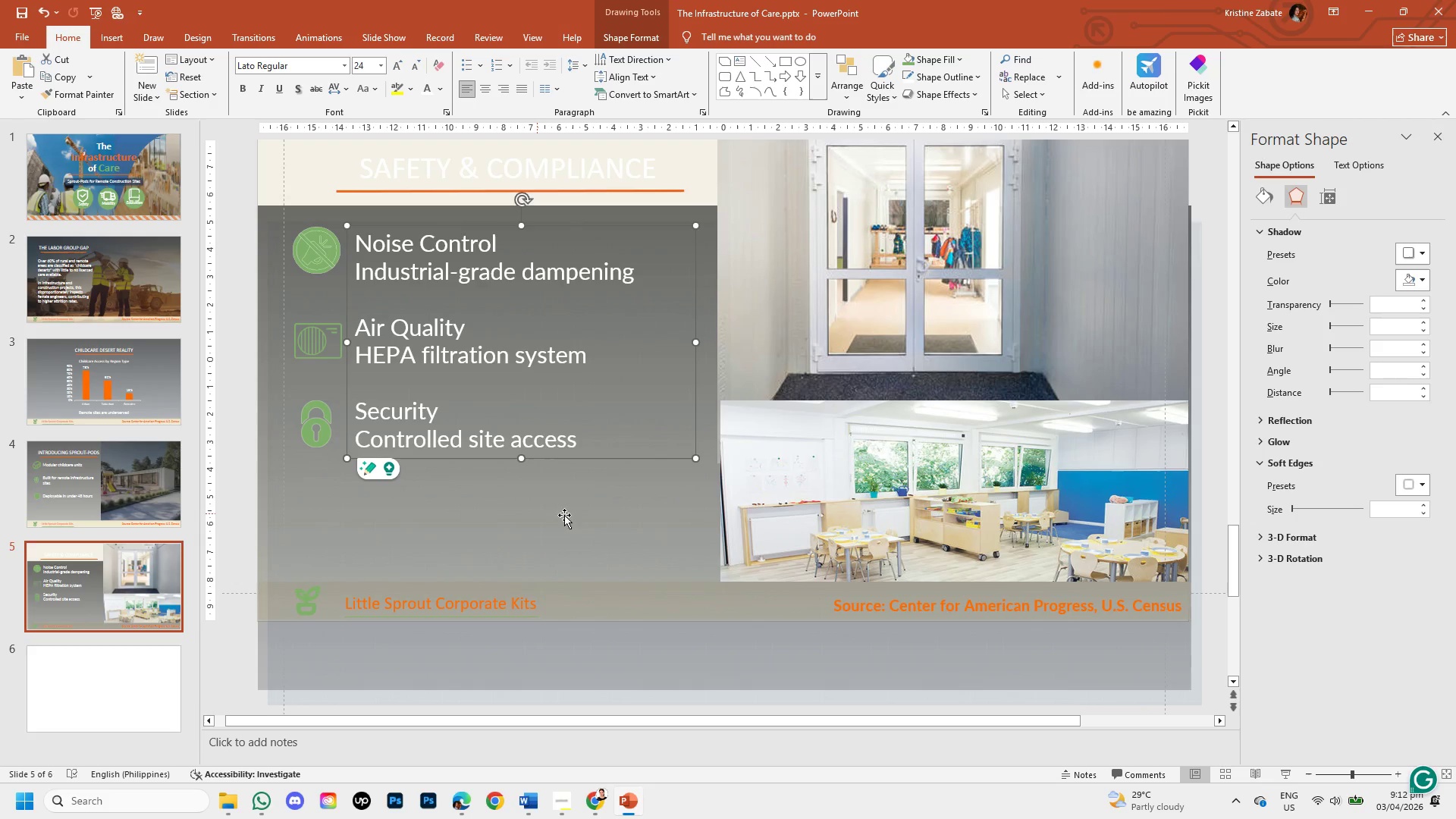 
left_click([851, 463])
 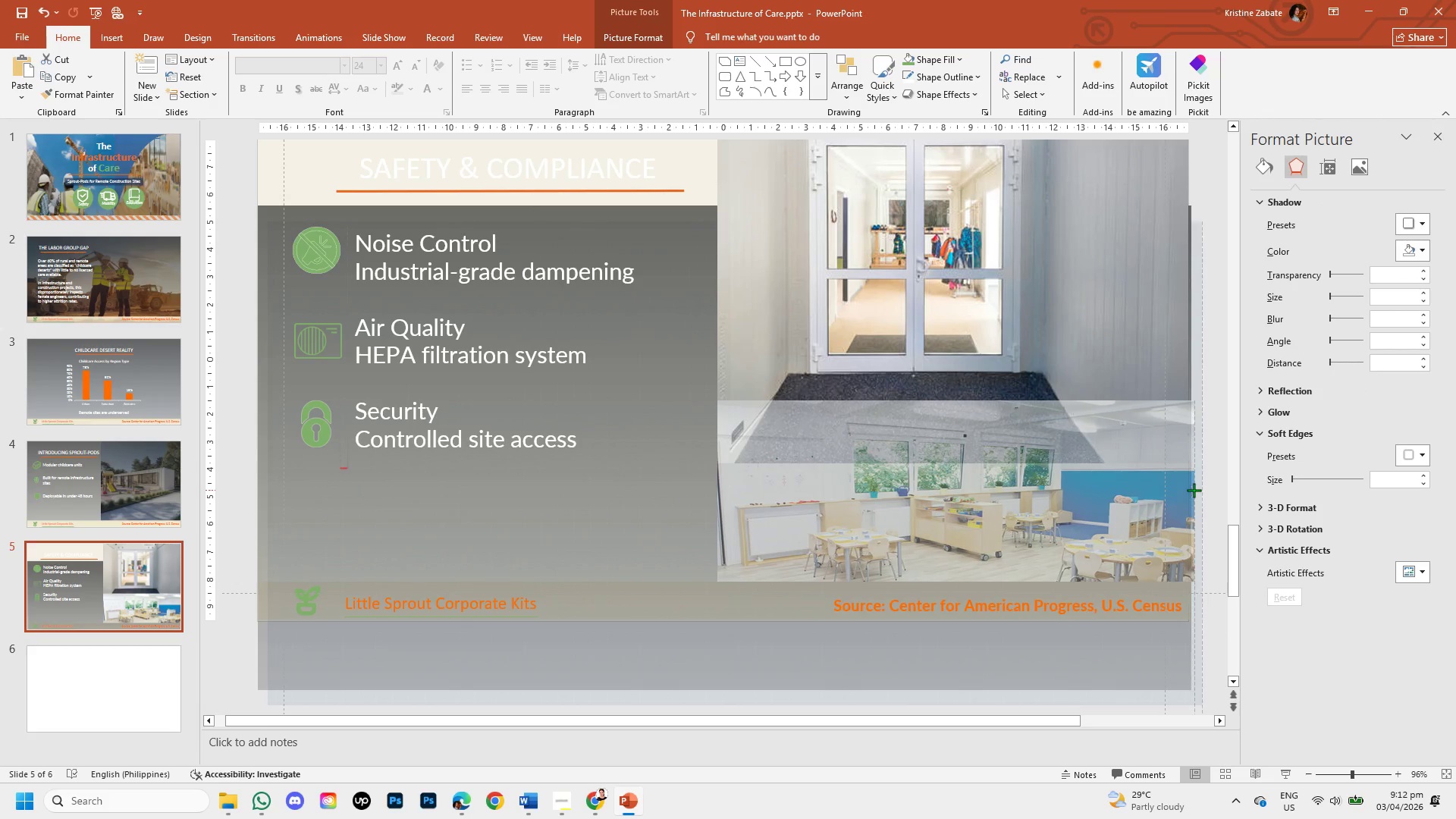 
wait(5.09)
 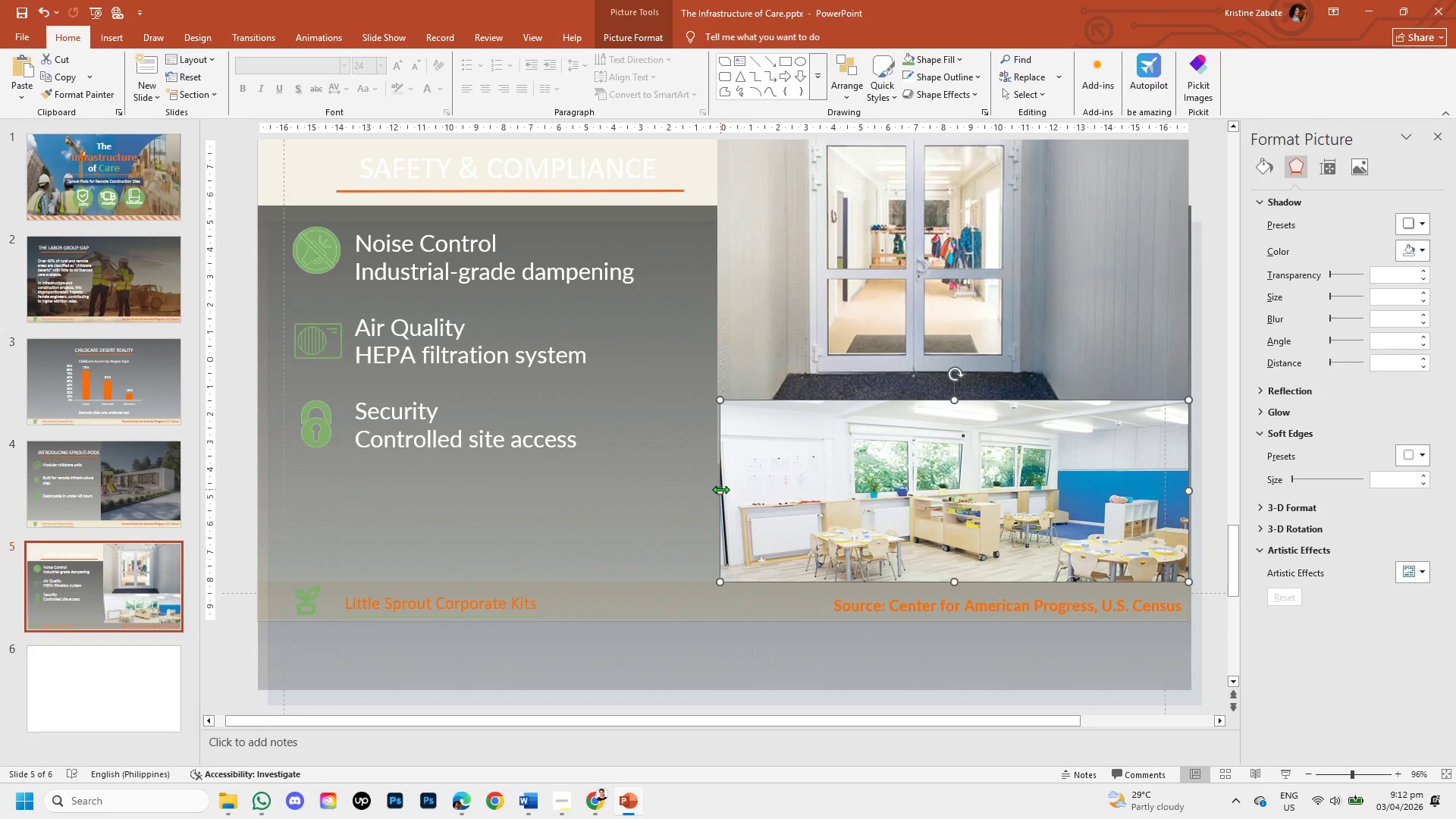 
left_click([1188, 490])
 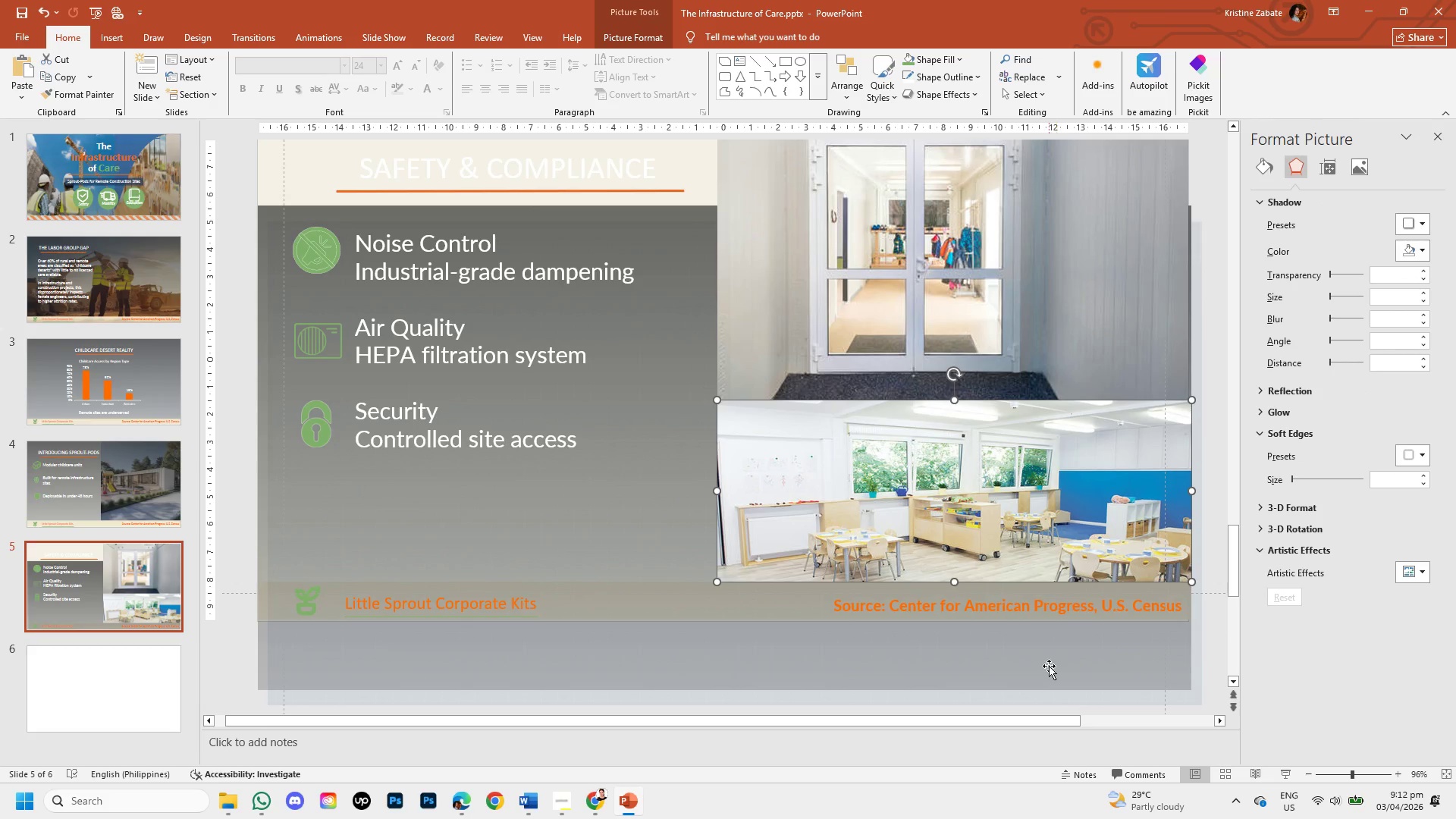 
left_click([1049, 666])
 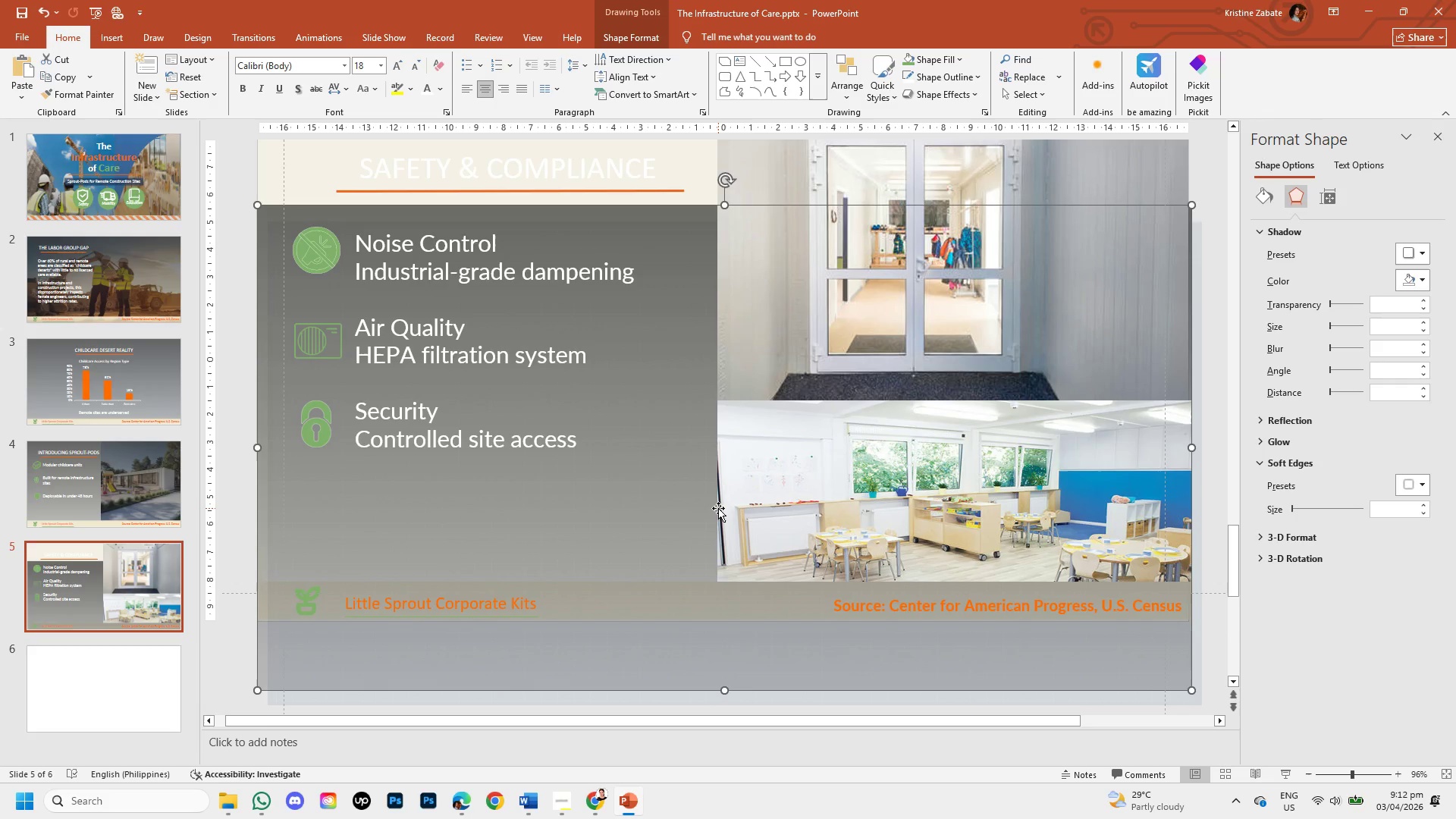 
wait(5.86)
 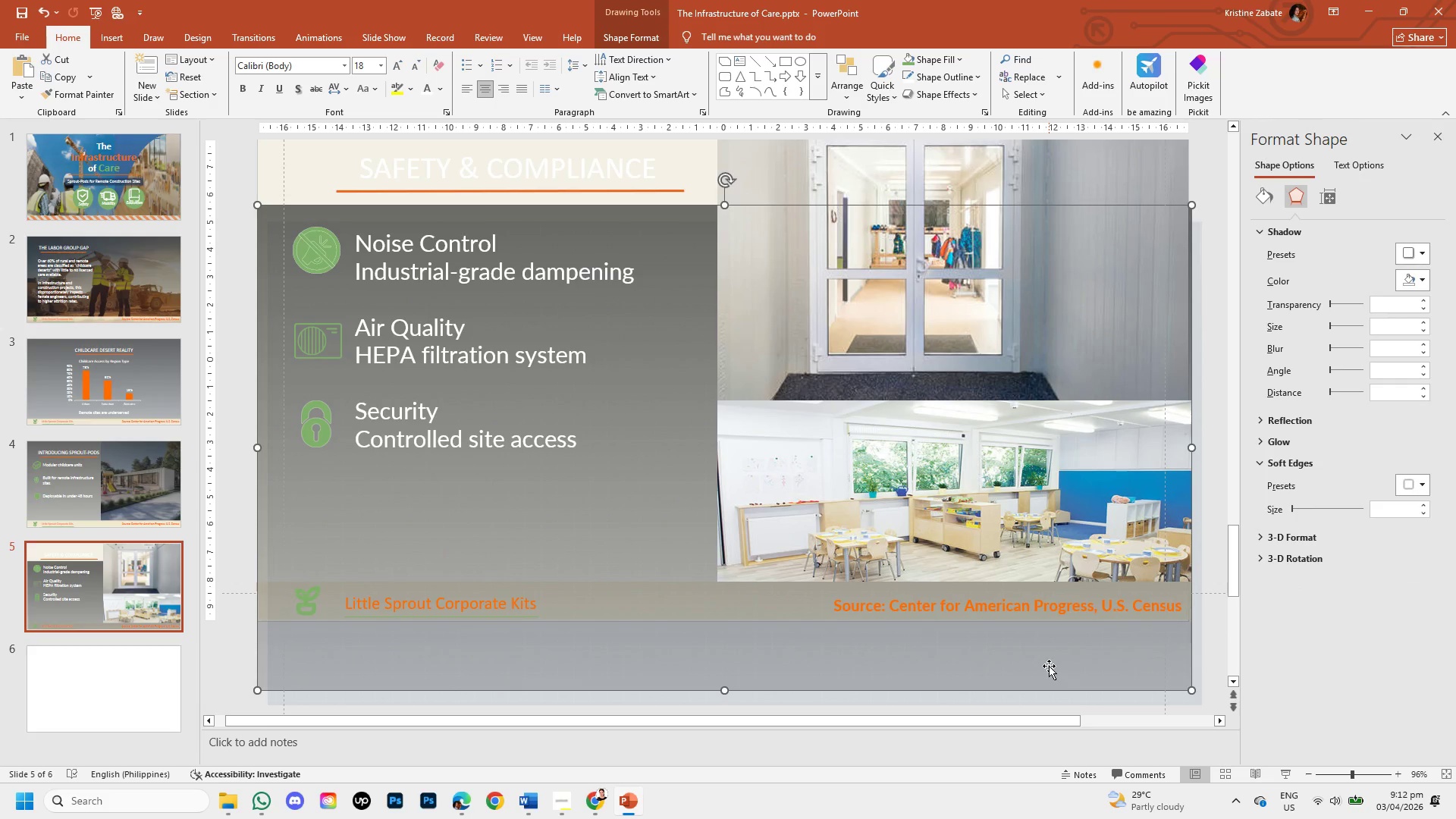 
left_click([740, 485])
 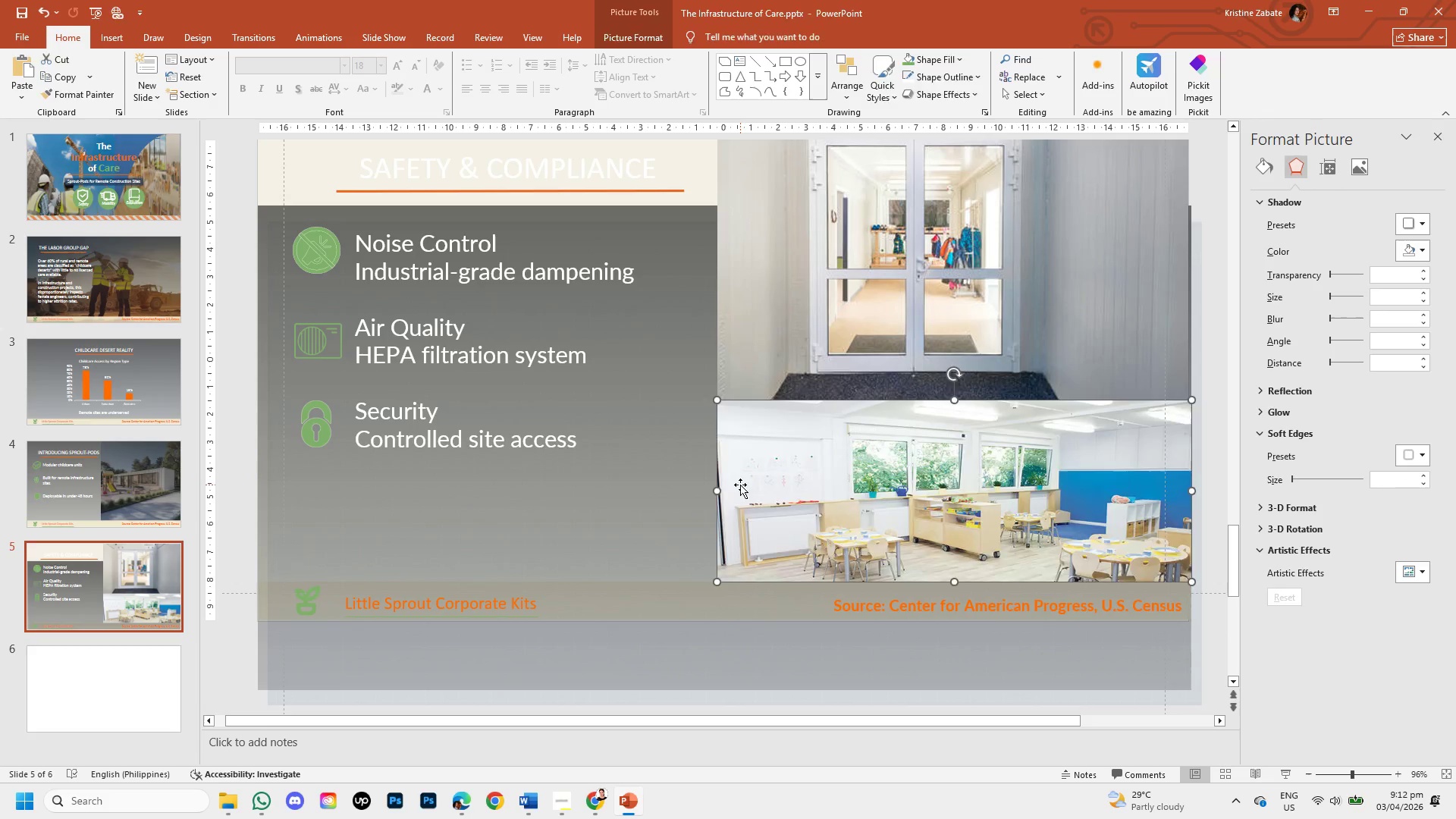 
key(Backspace)
 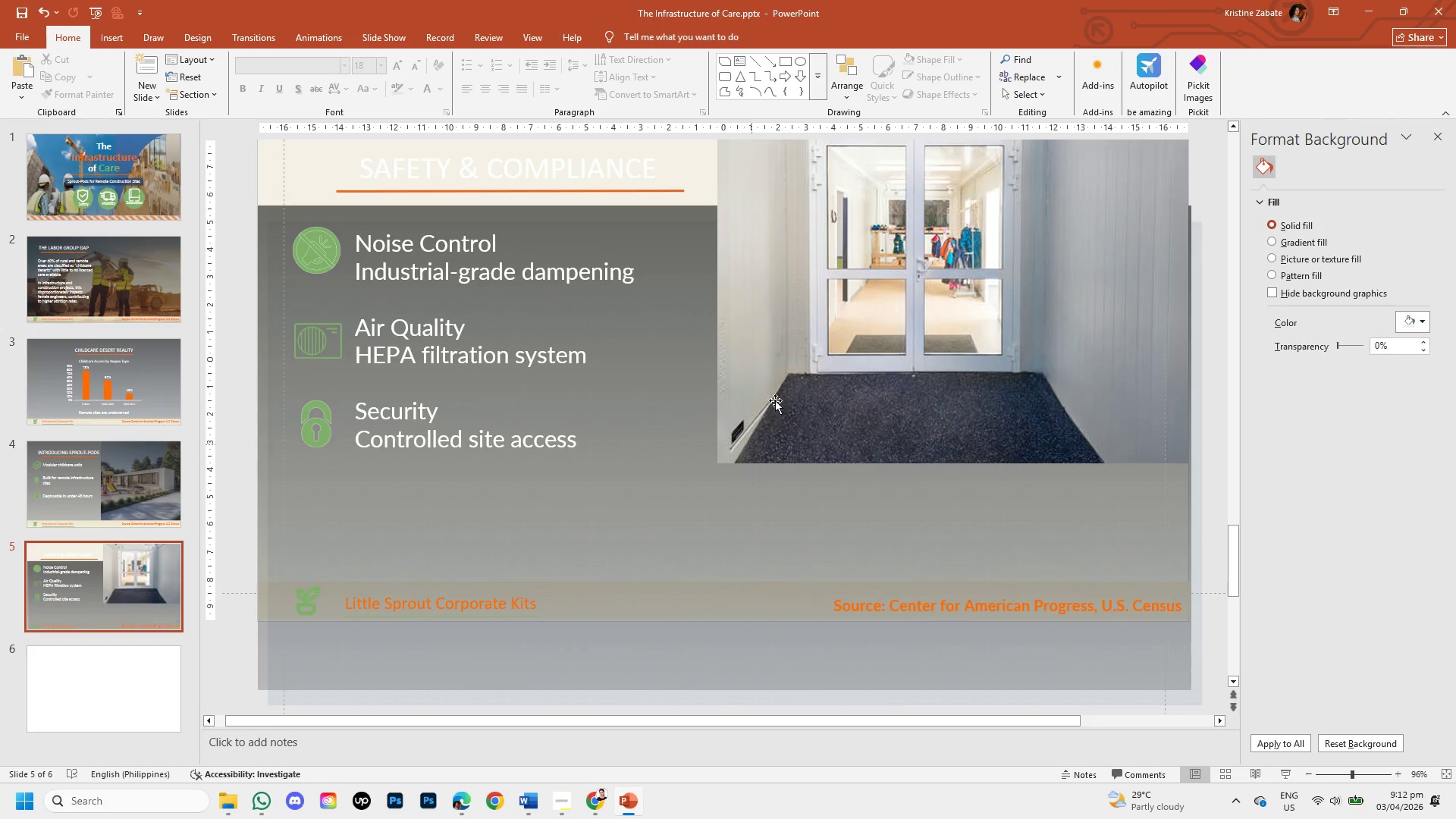 
left_click([785, 381])
 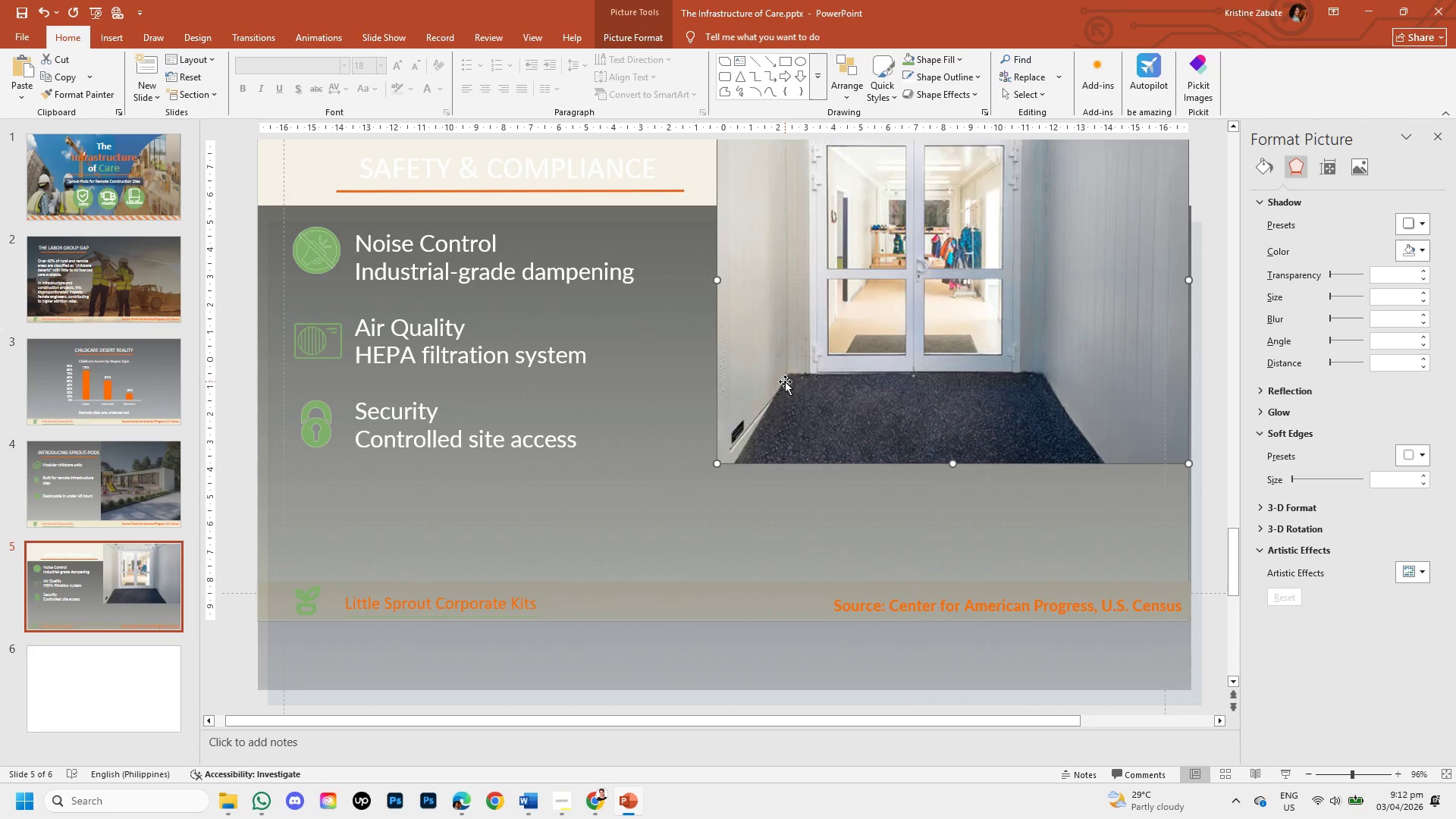 
key(Backspace)
 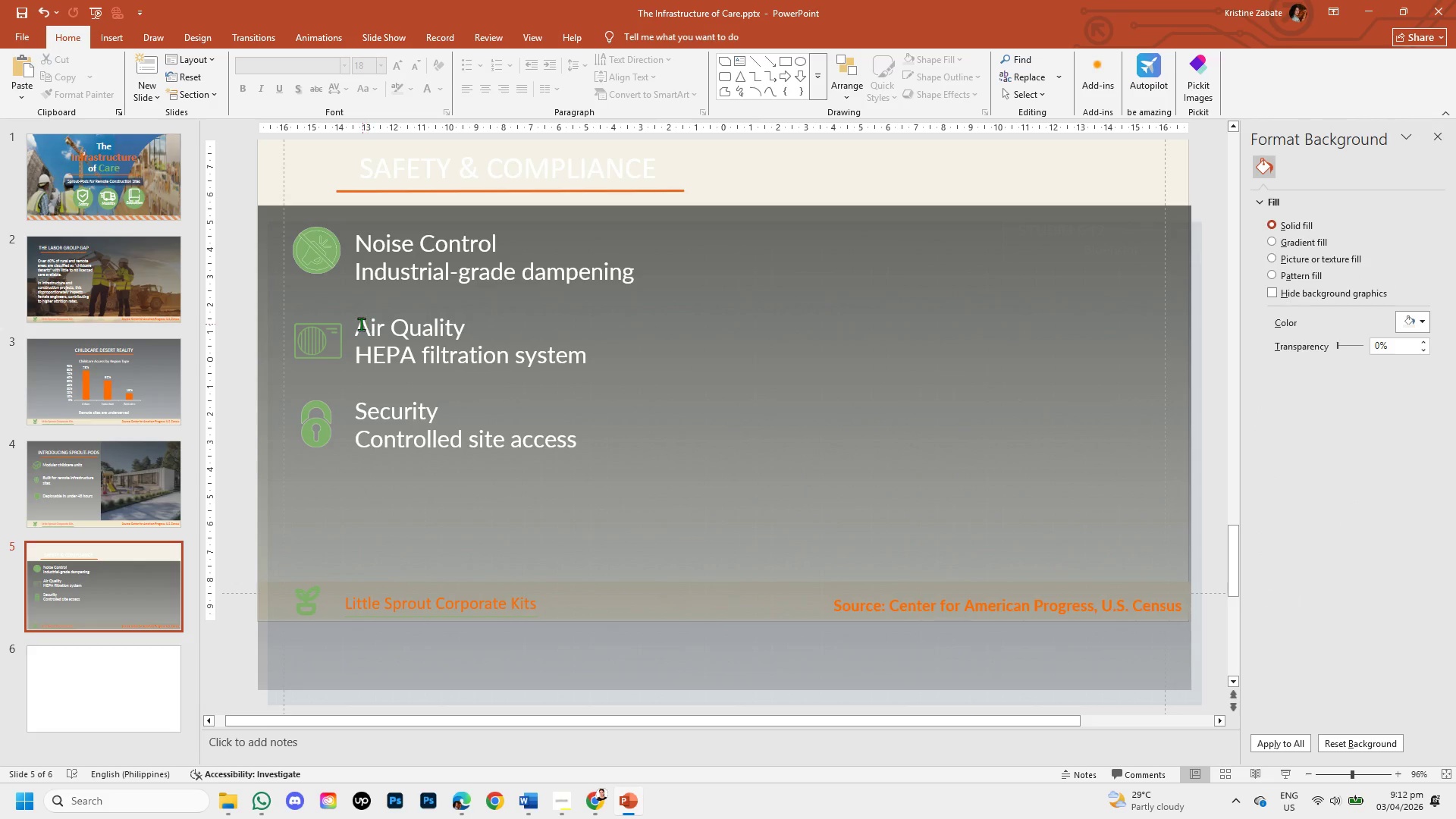 
left_click_drag(start_coordinate=[360, 324], to_coordinate=[579, 355])
 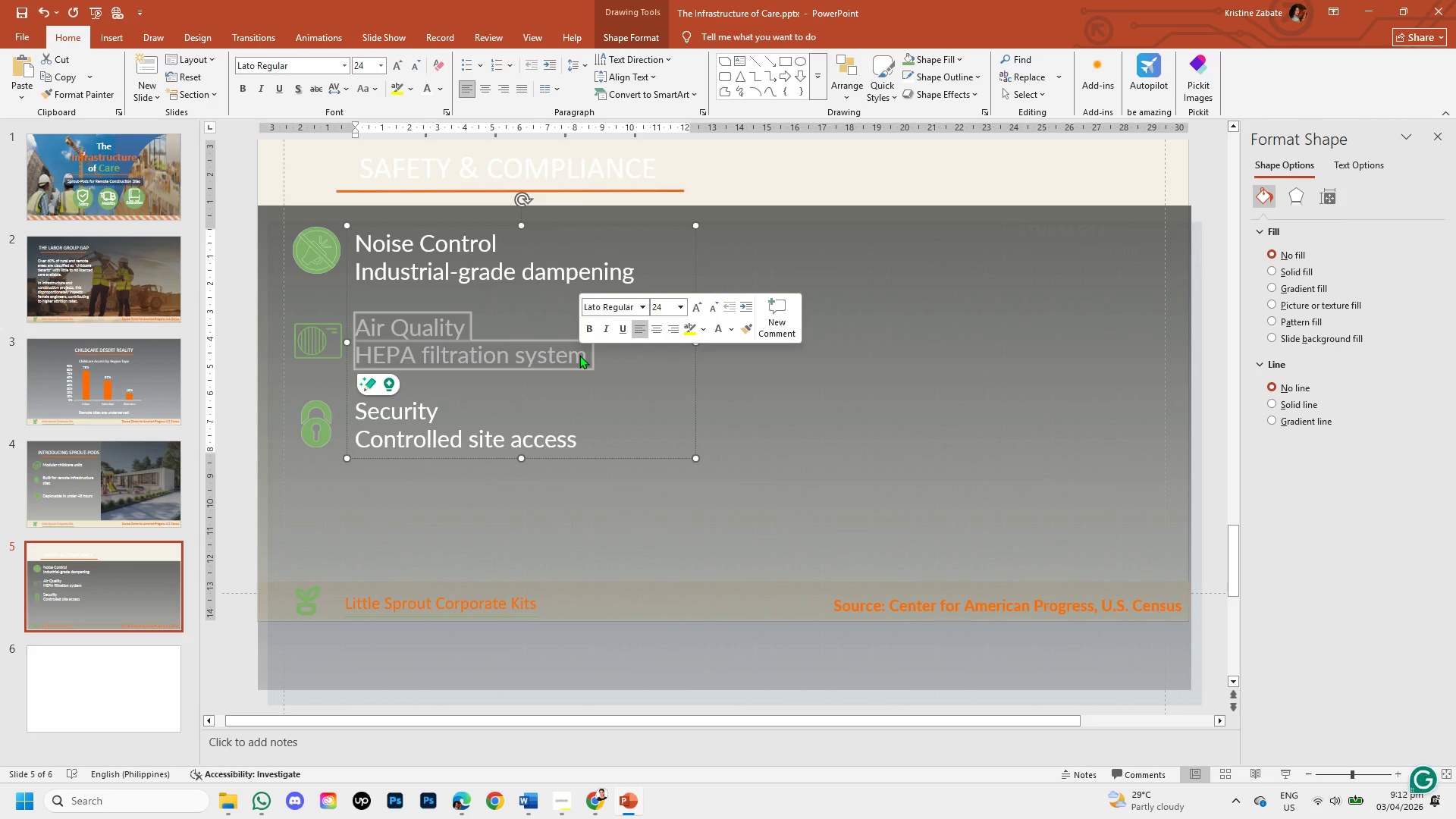 
key(Control+C)
 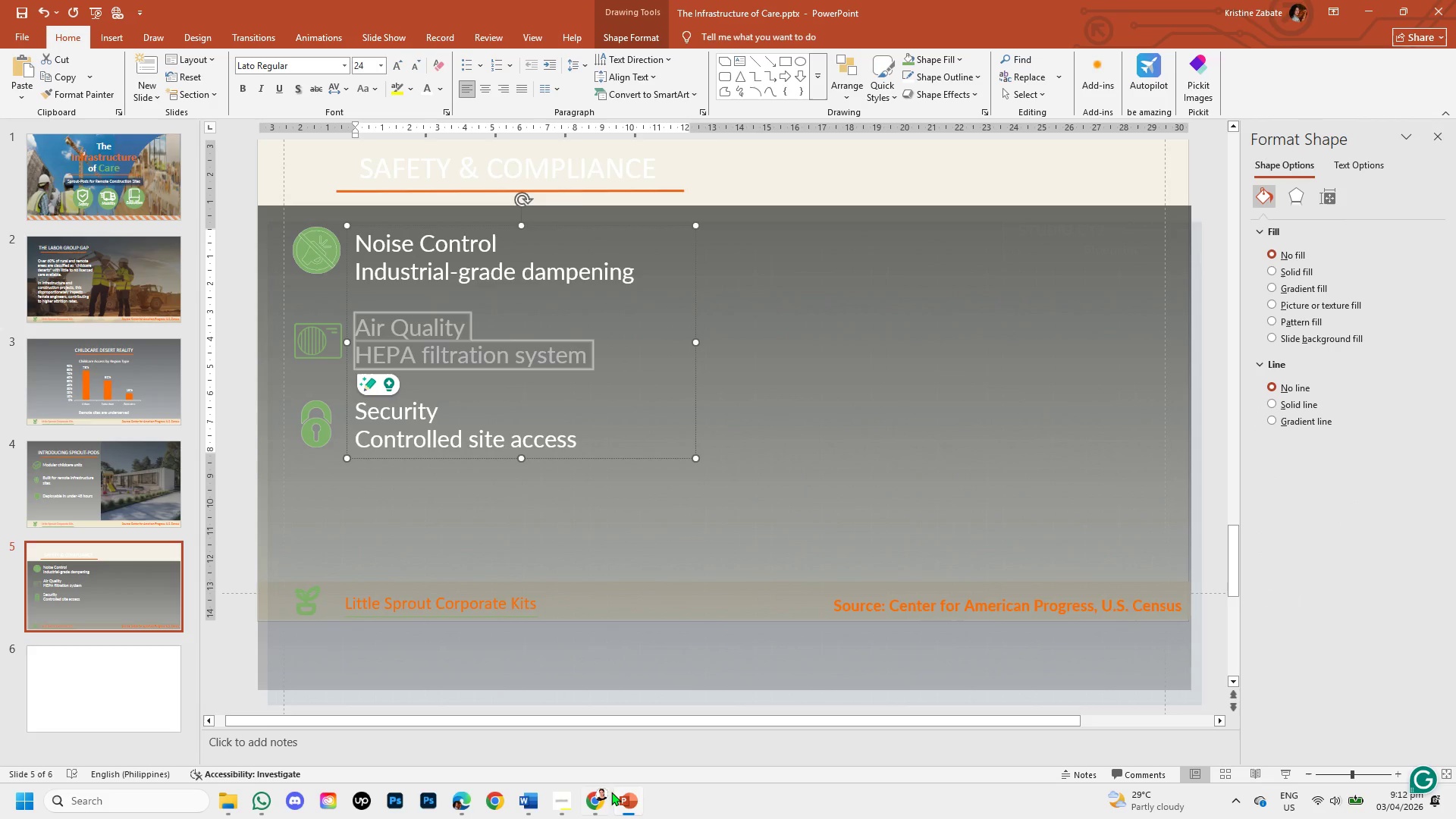 
left_click([598, 799])
 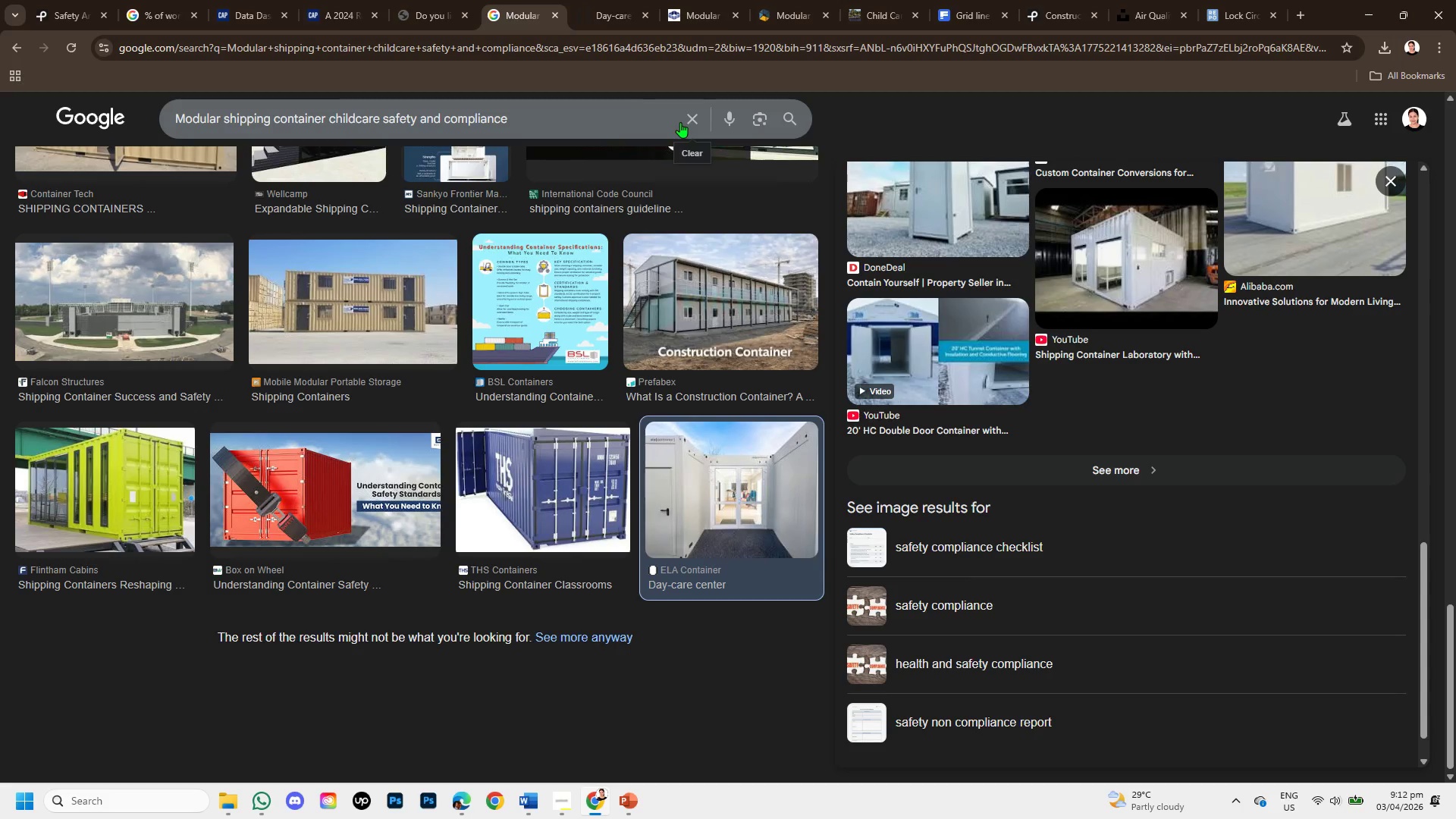 
left_click([694, 118])
 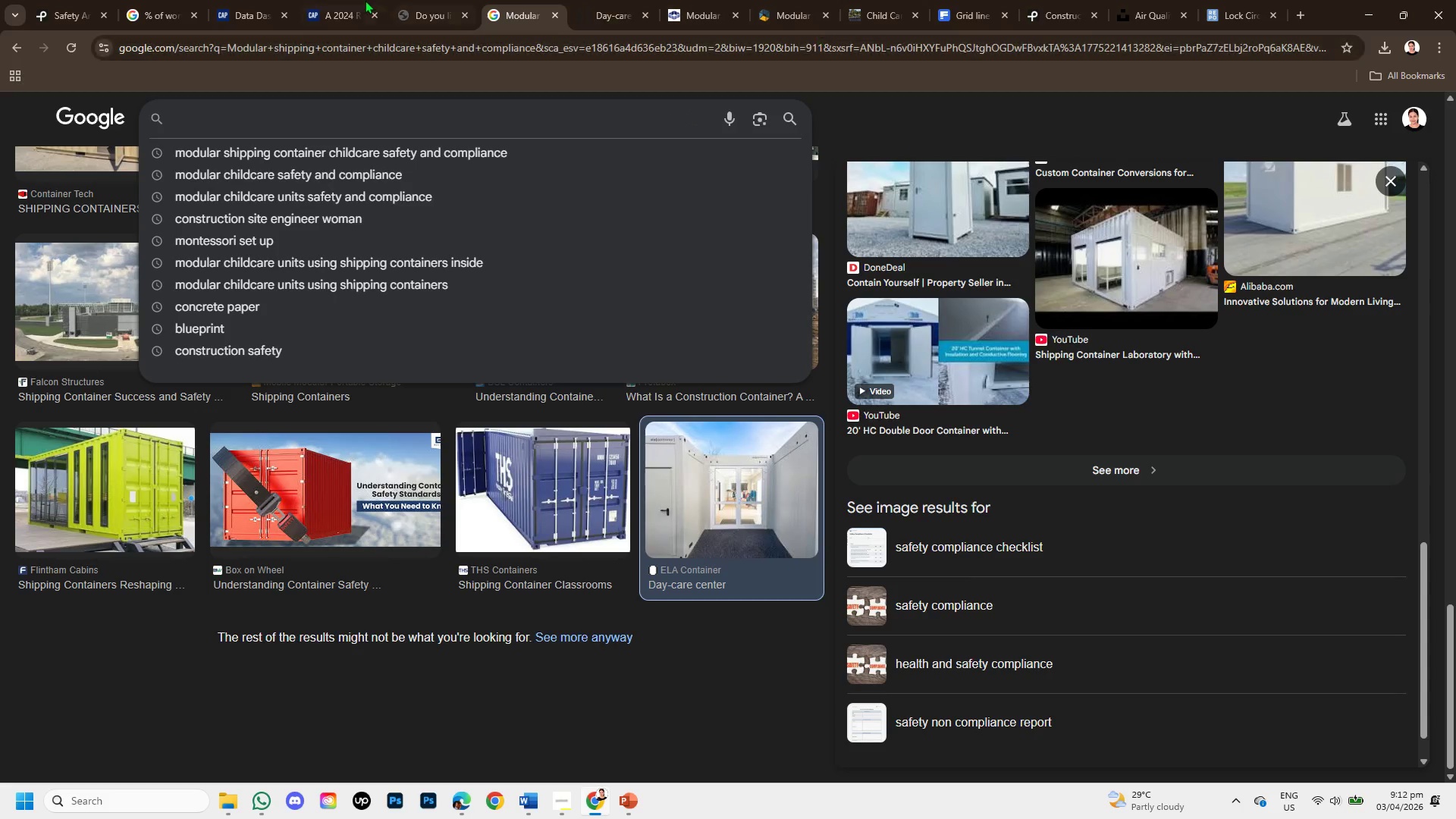 
left_click([134, 0])
 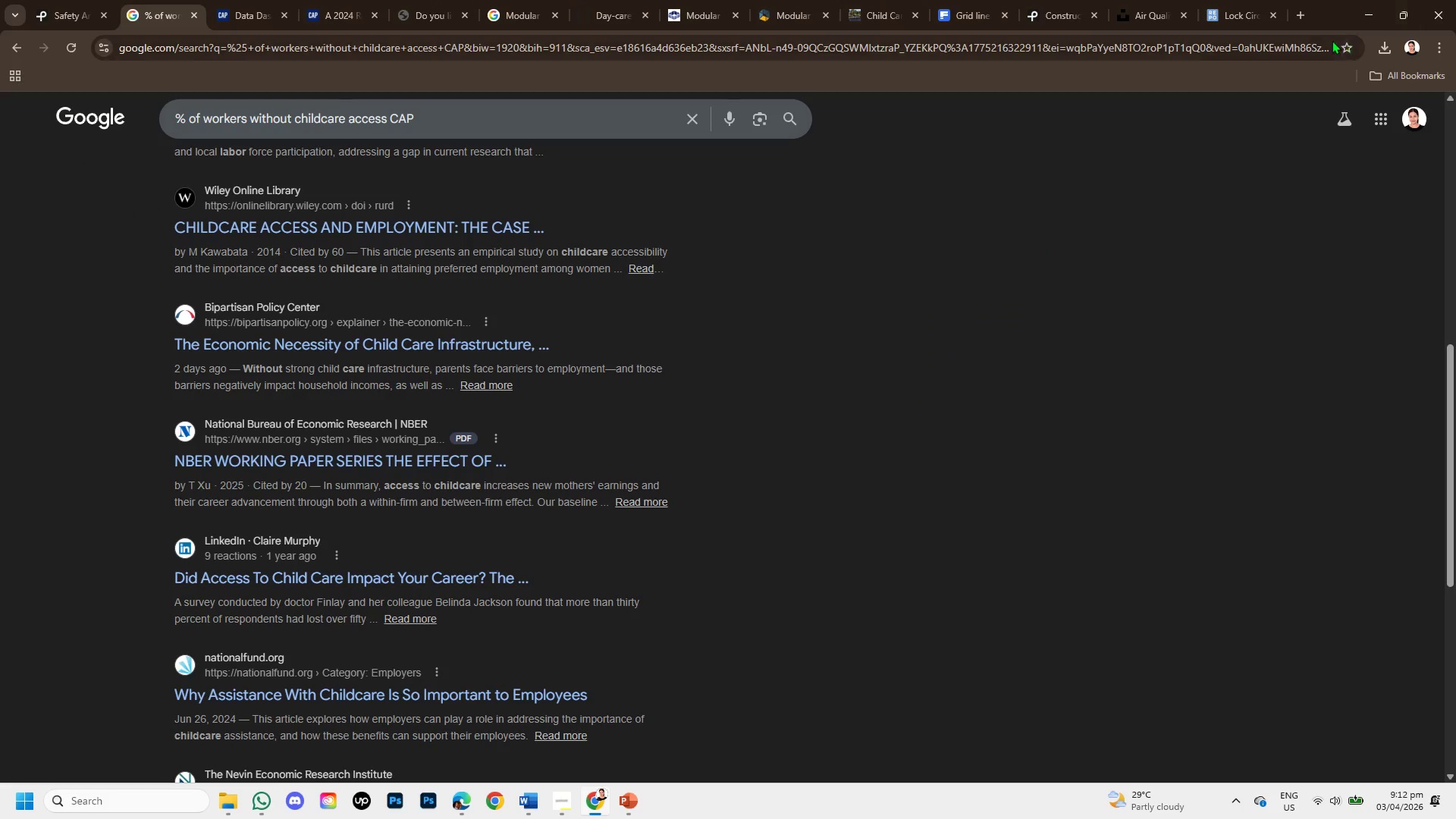 
left_click([1301, 14])
 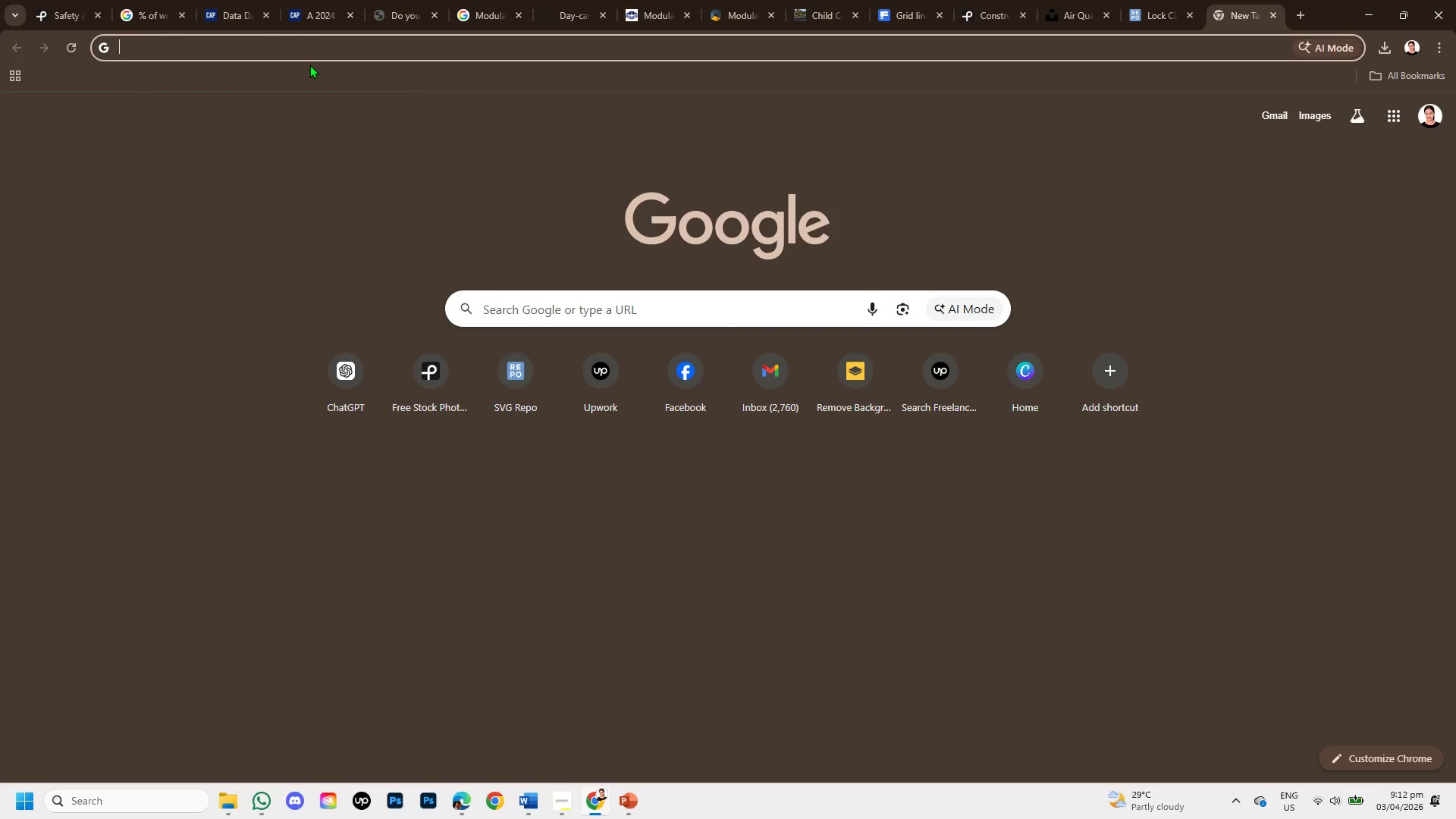 
key(G)
 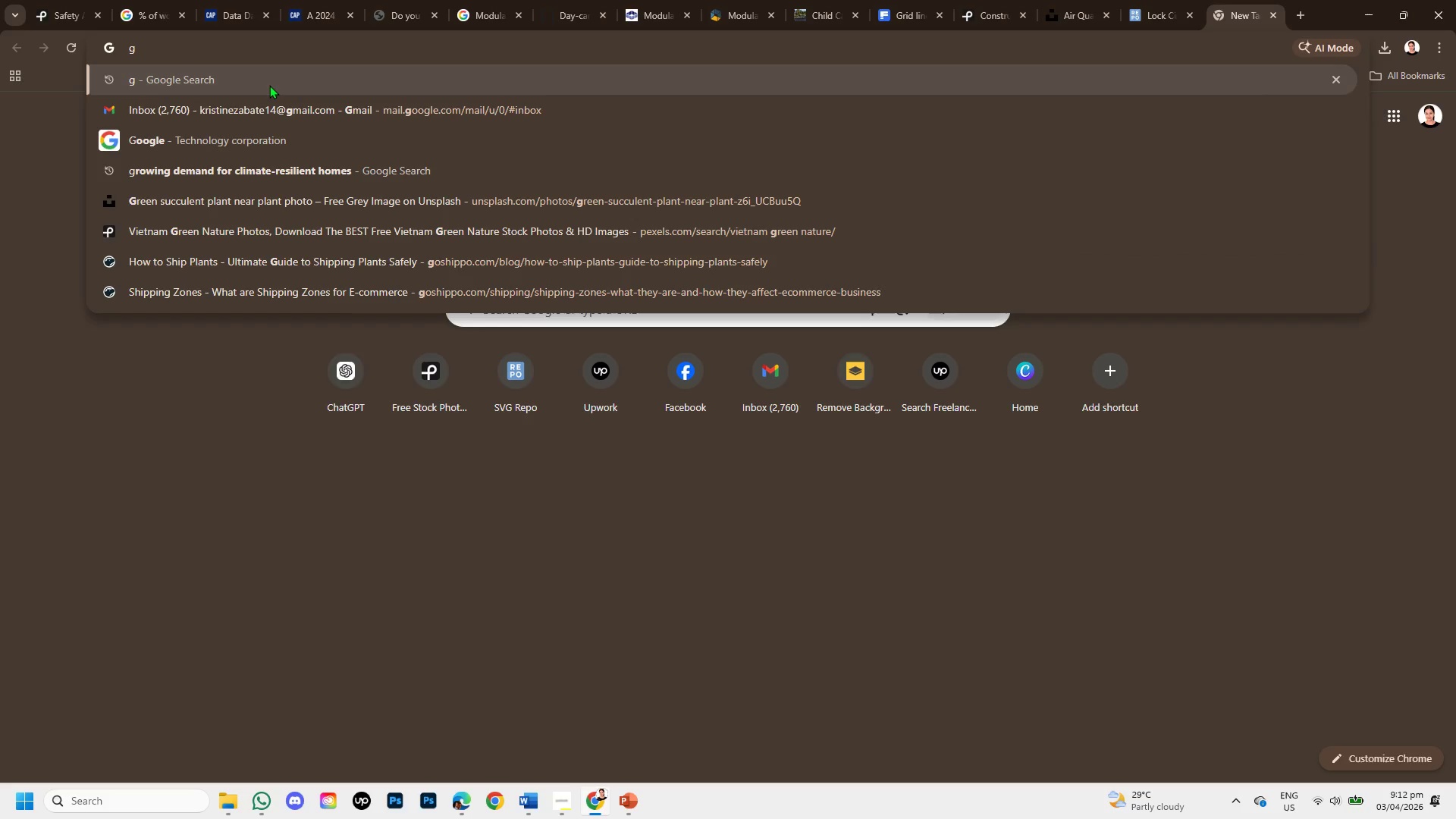 
left_click([269, 85])
 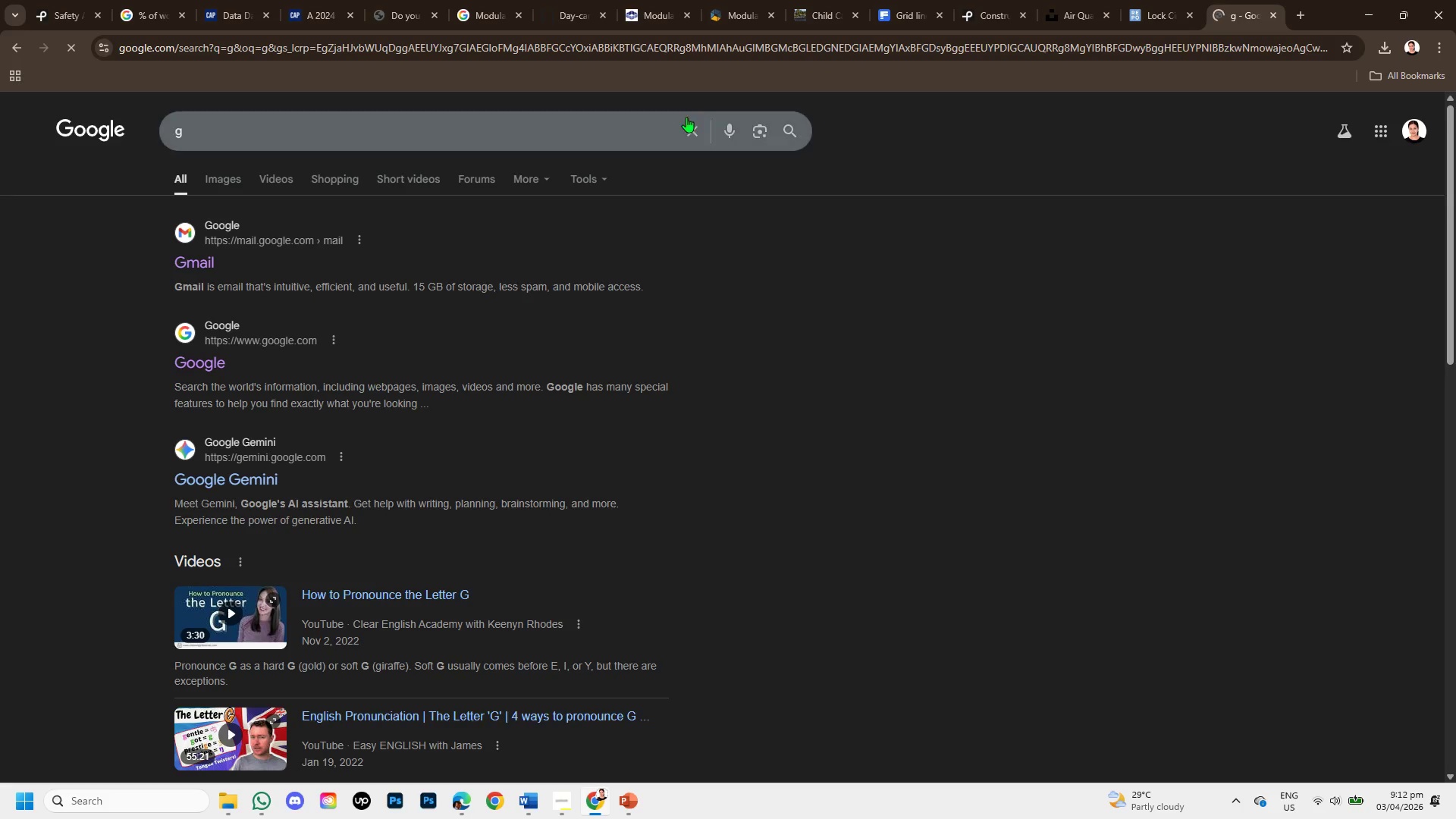 
left_click([695, 132])
 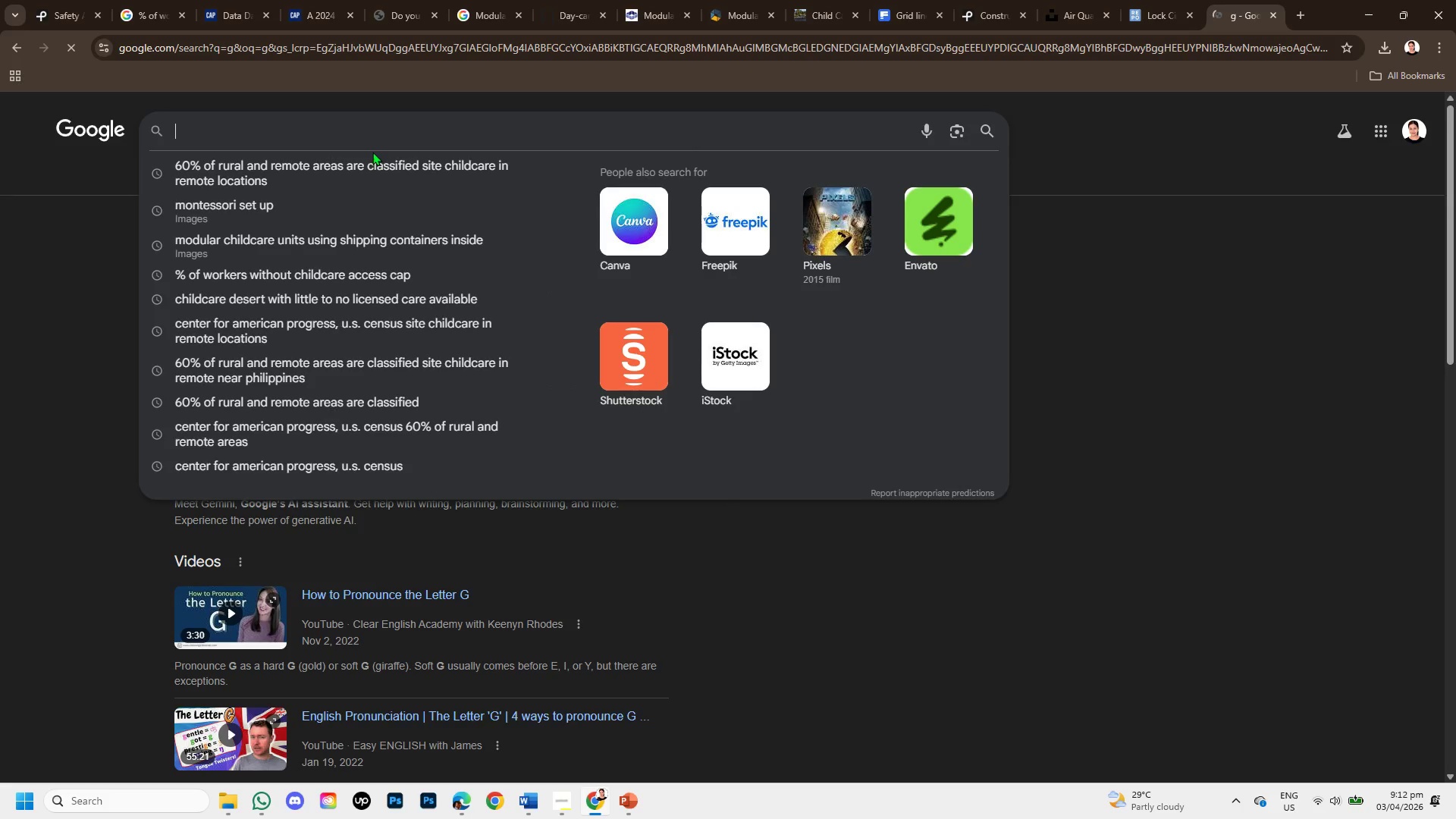 
key(Control+V)
 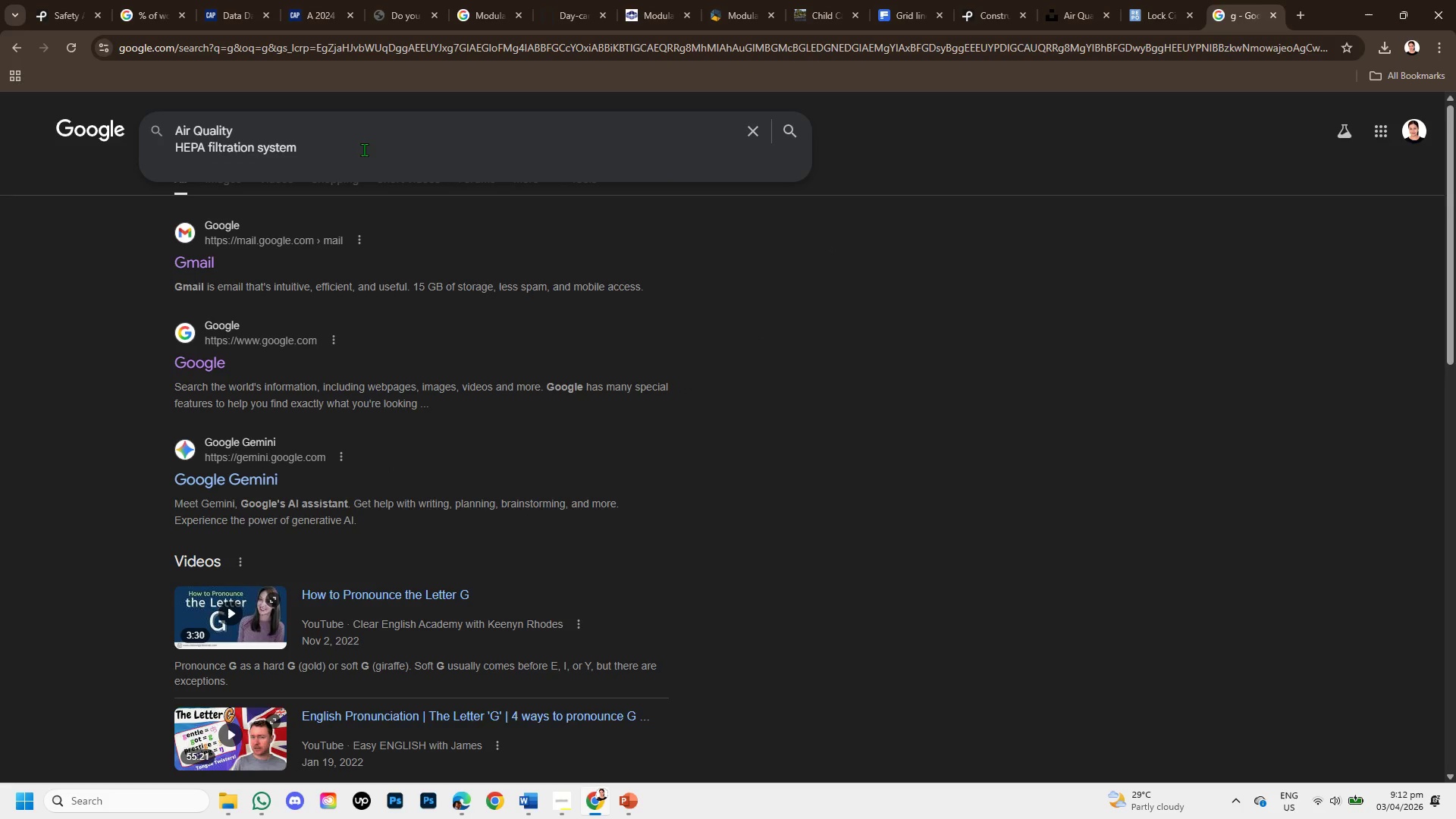 
key(Enter)
 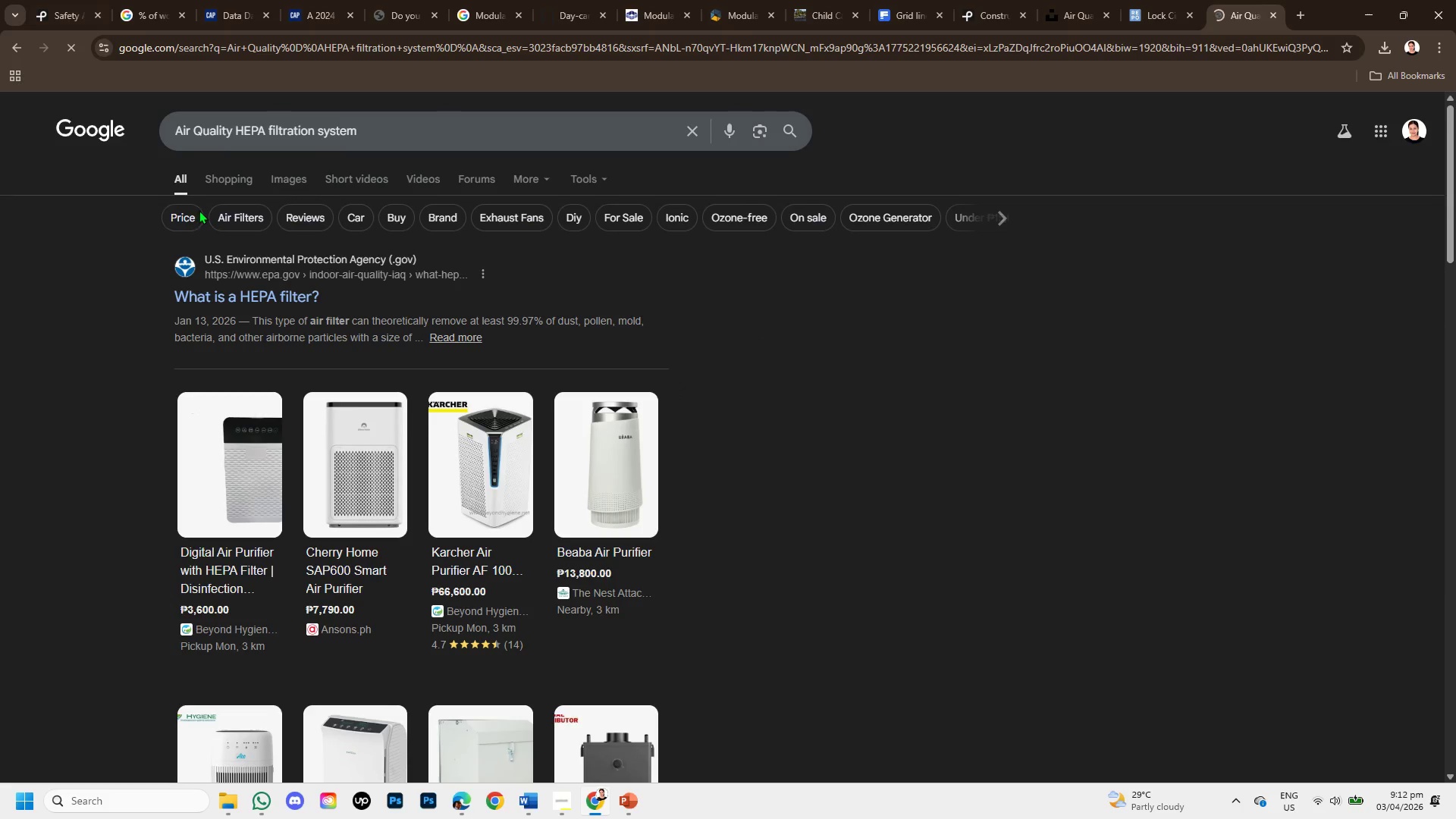 
left_click([277, 182])
 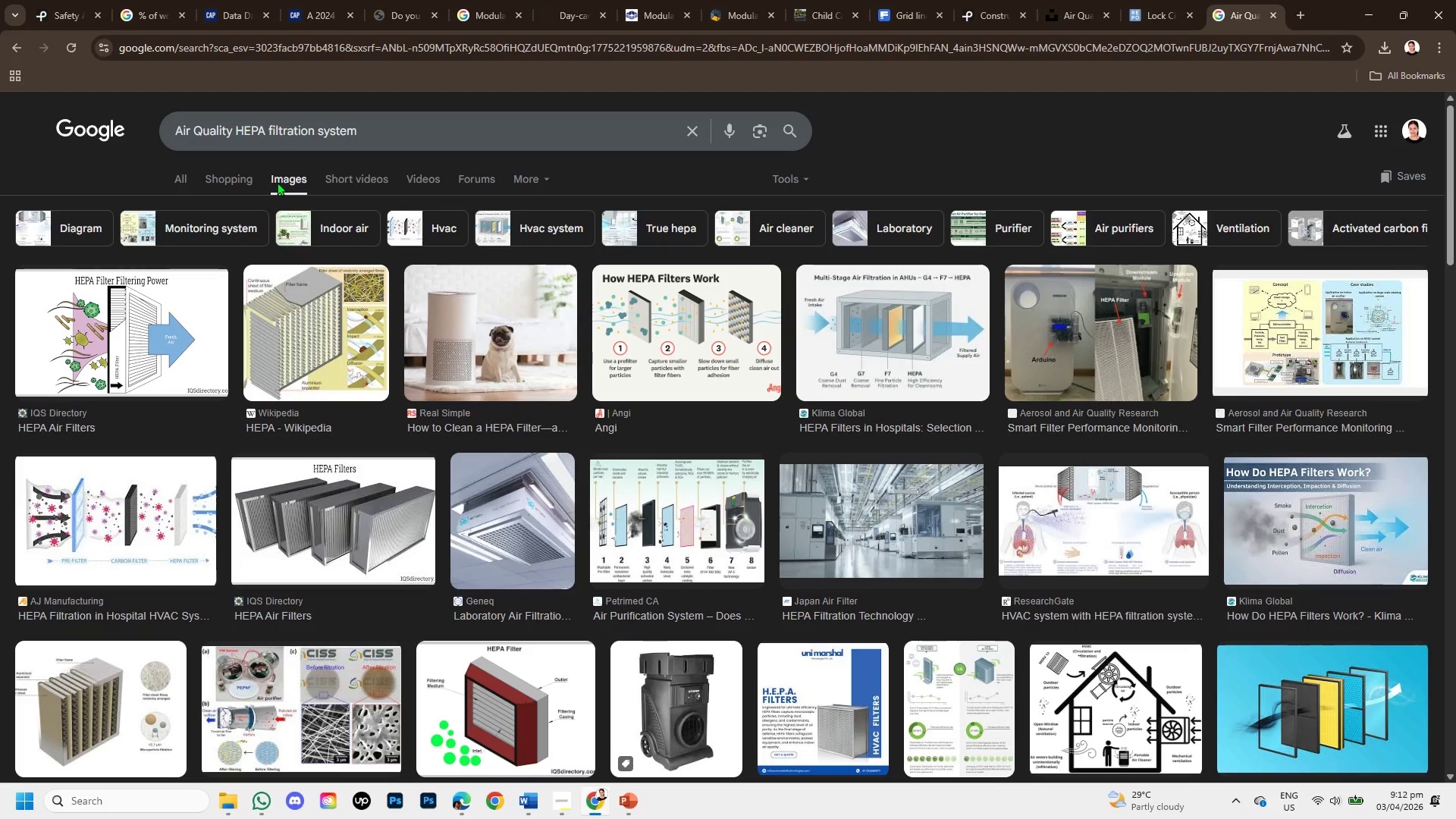 
wait(11.09)
 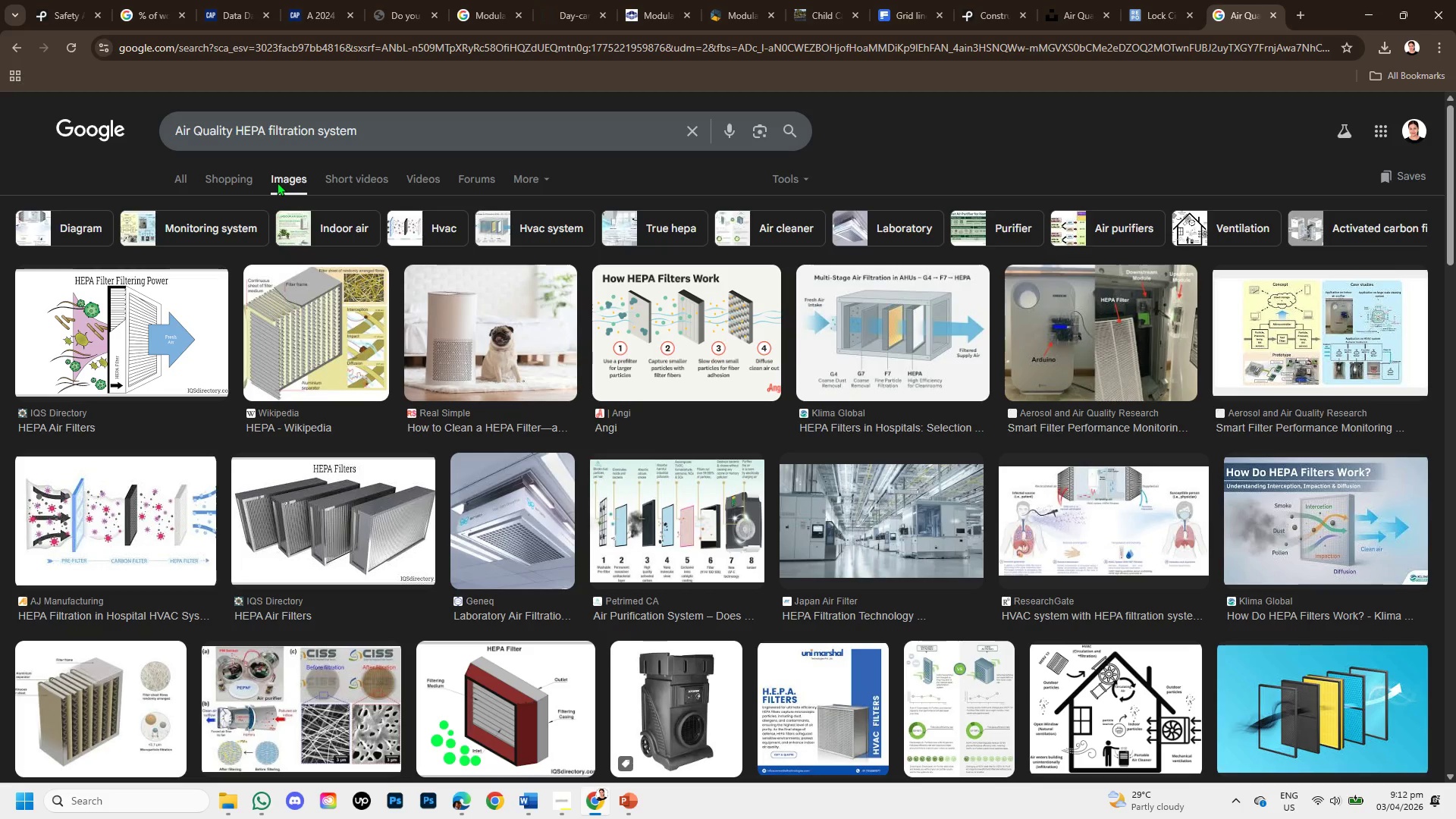 
scroll: coordinate [755, 597], scroll_direction: down, amount: 5.0
 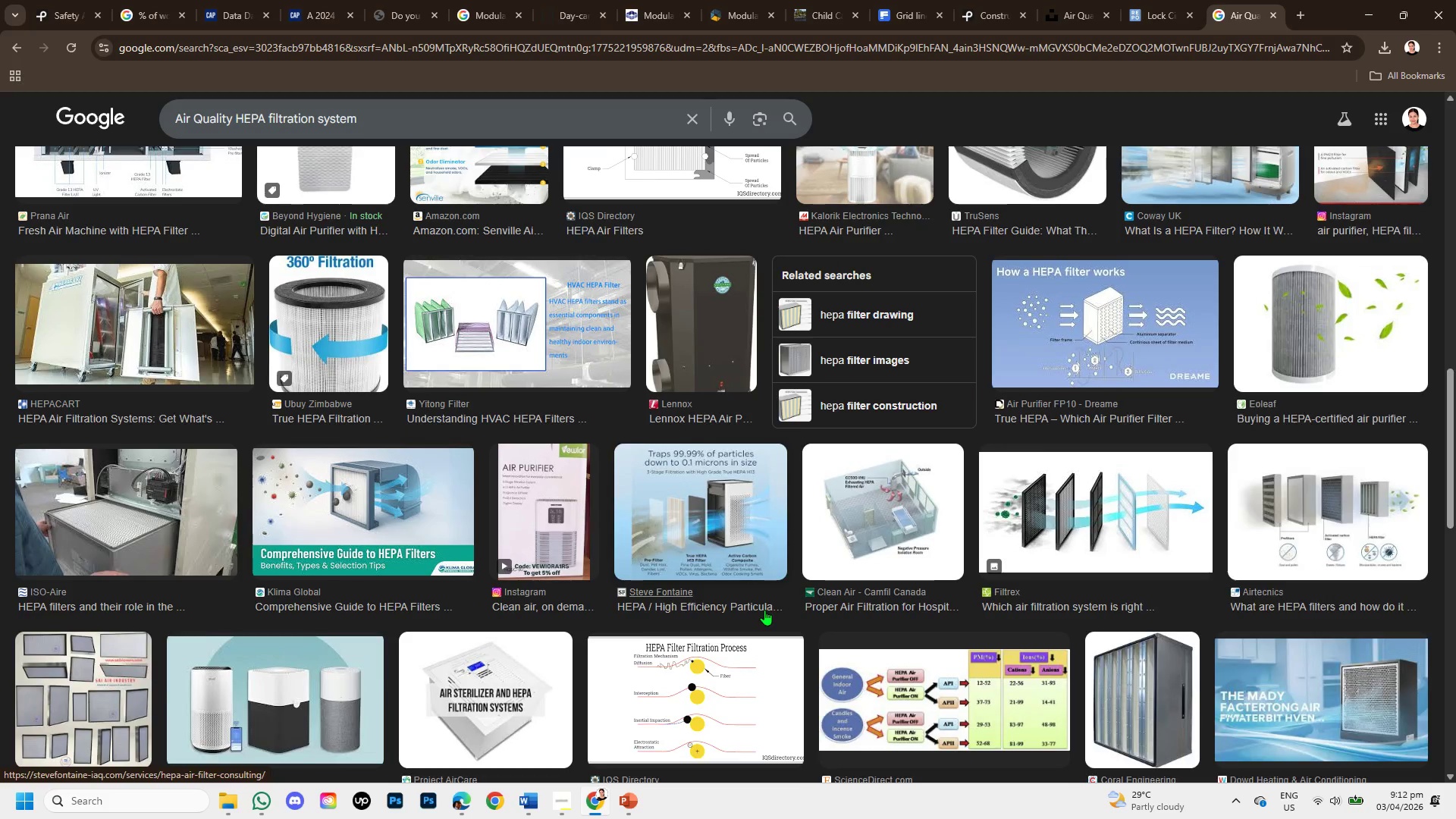 
scroll: coordinate [996, 408], scroll_direction: up, amount: 7.0
 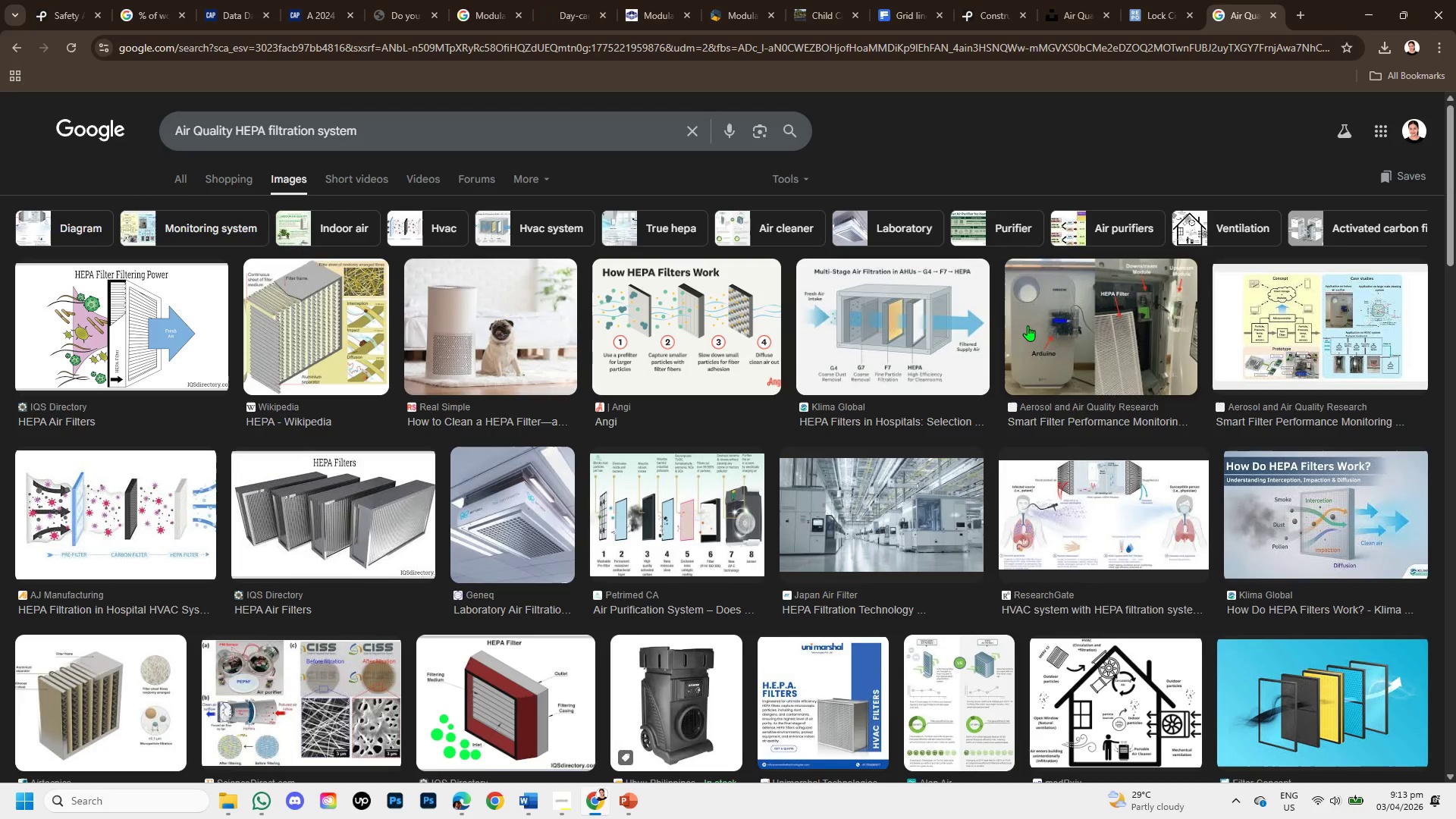 
left_click([1028, 325])
 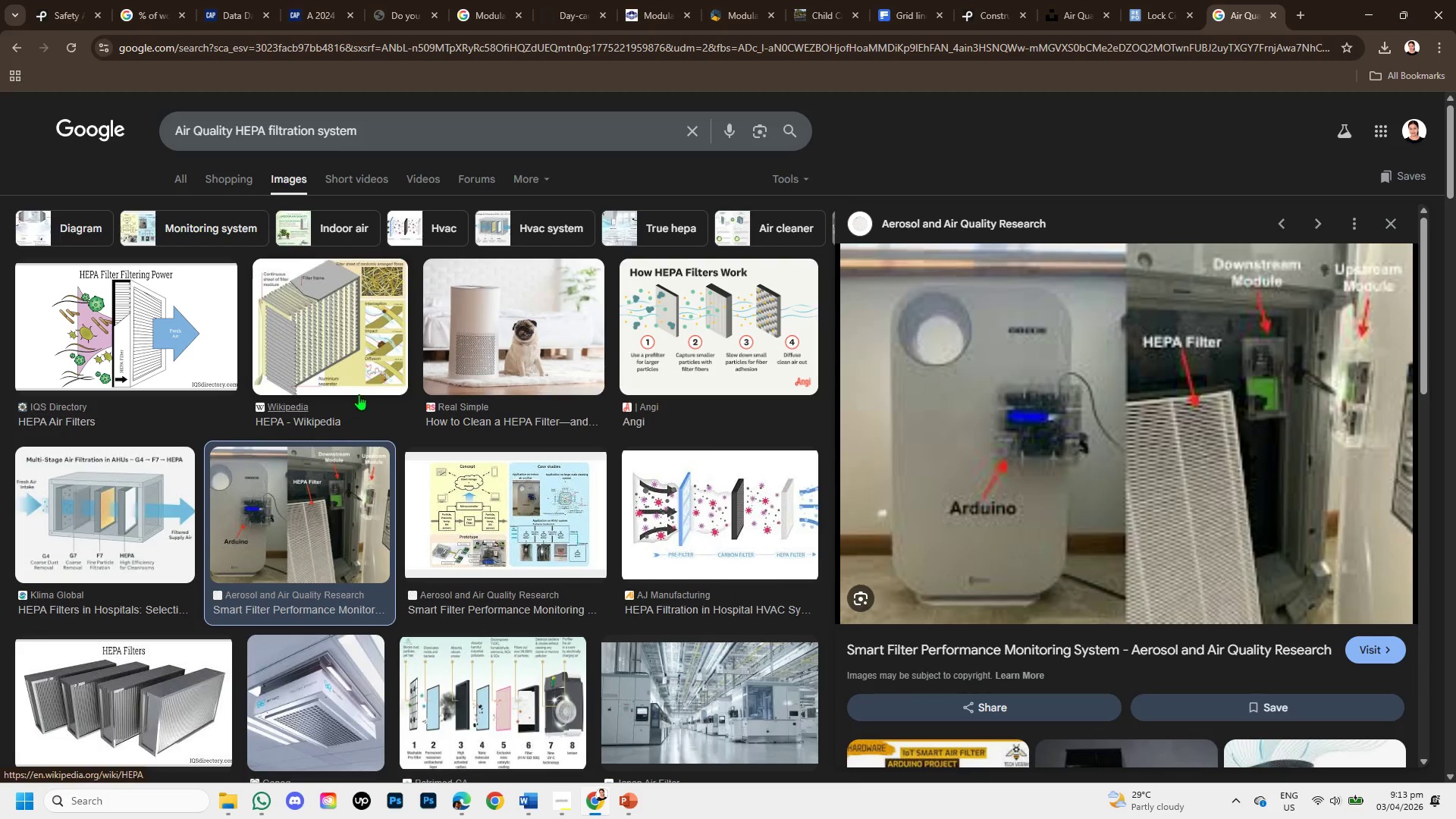 
scroll: coordinate [884, 577], scroll_direction: down, amount: 2.0
 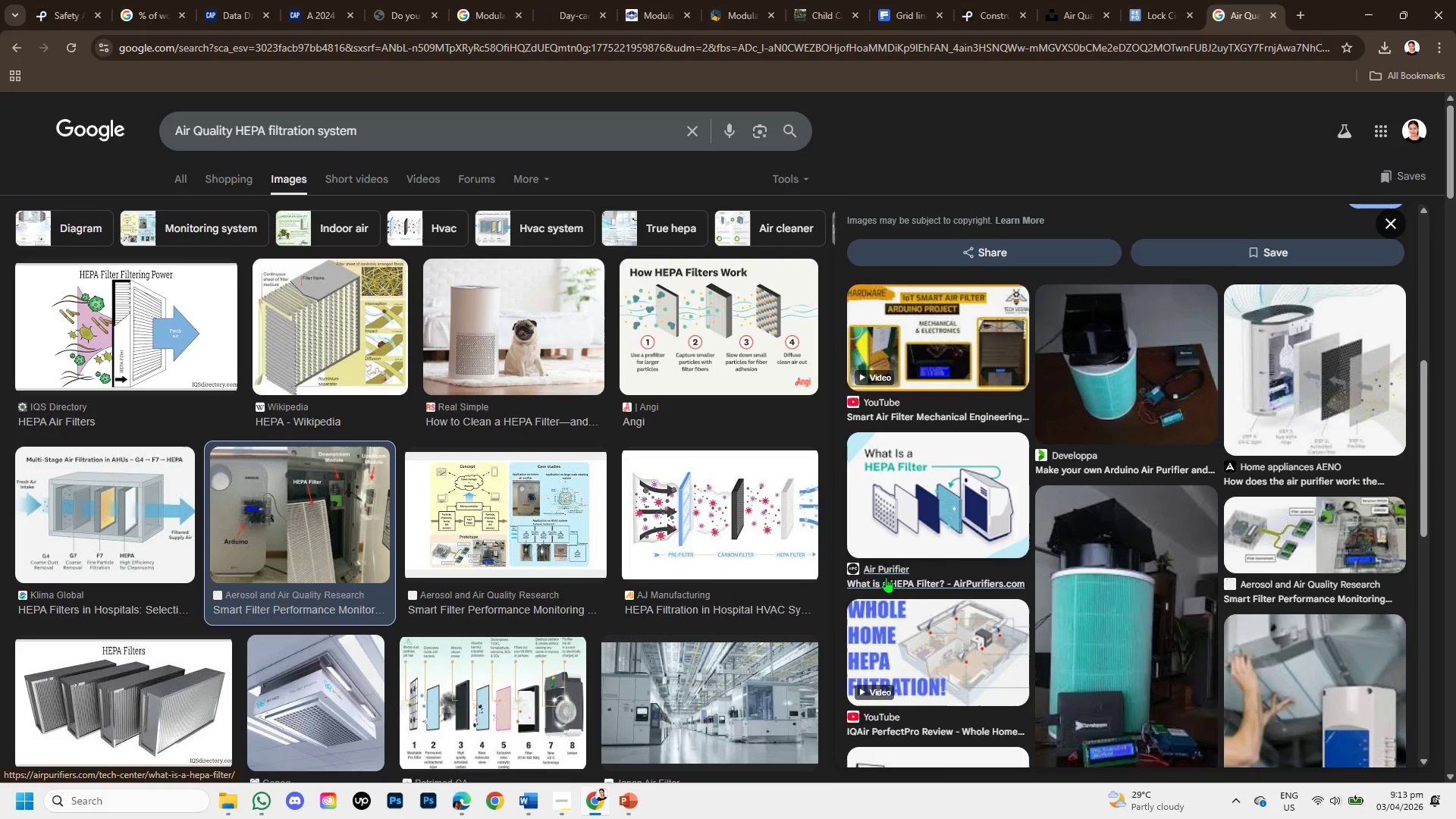 
scroll: coordinate [884, 573], scroll_direction: up, amount: 4.0
 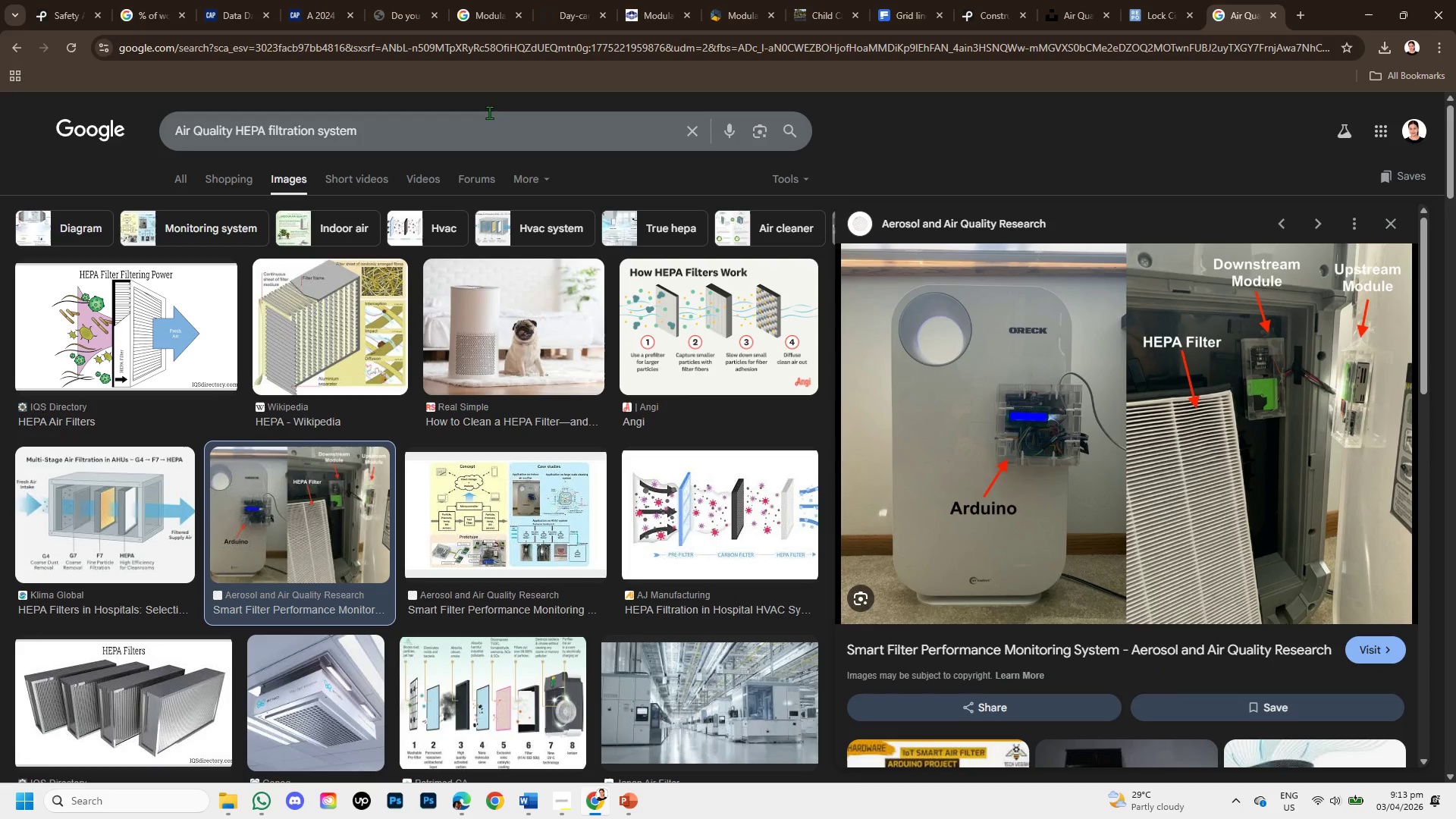 
left_click([488, 127])
 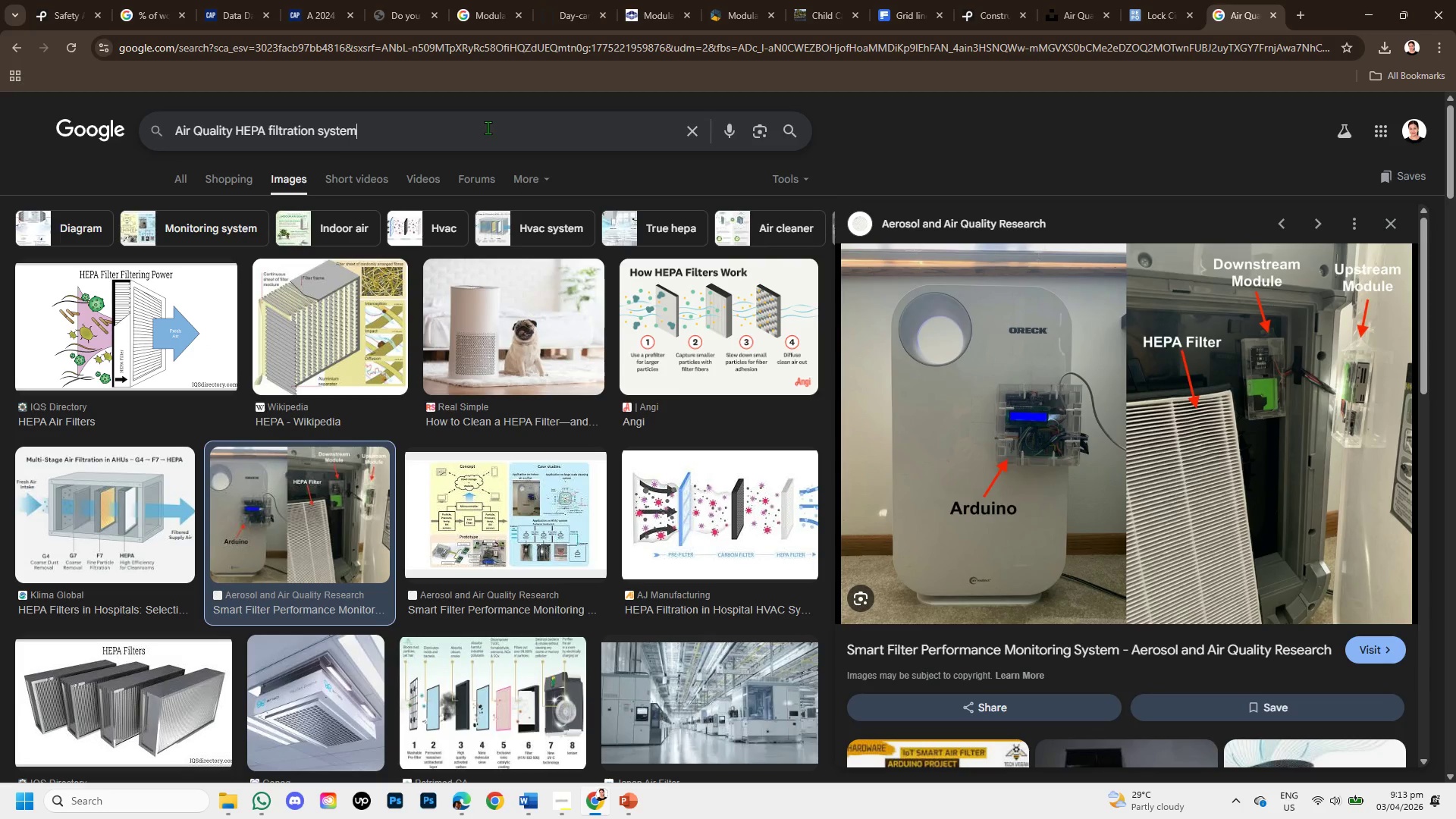 
type( on the roog)
key(Backspace)
type(f )
 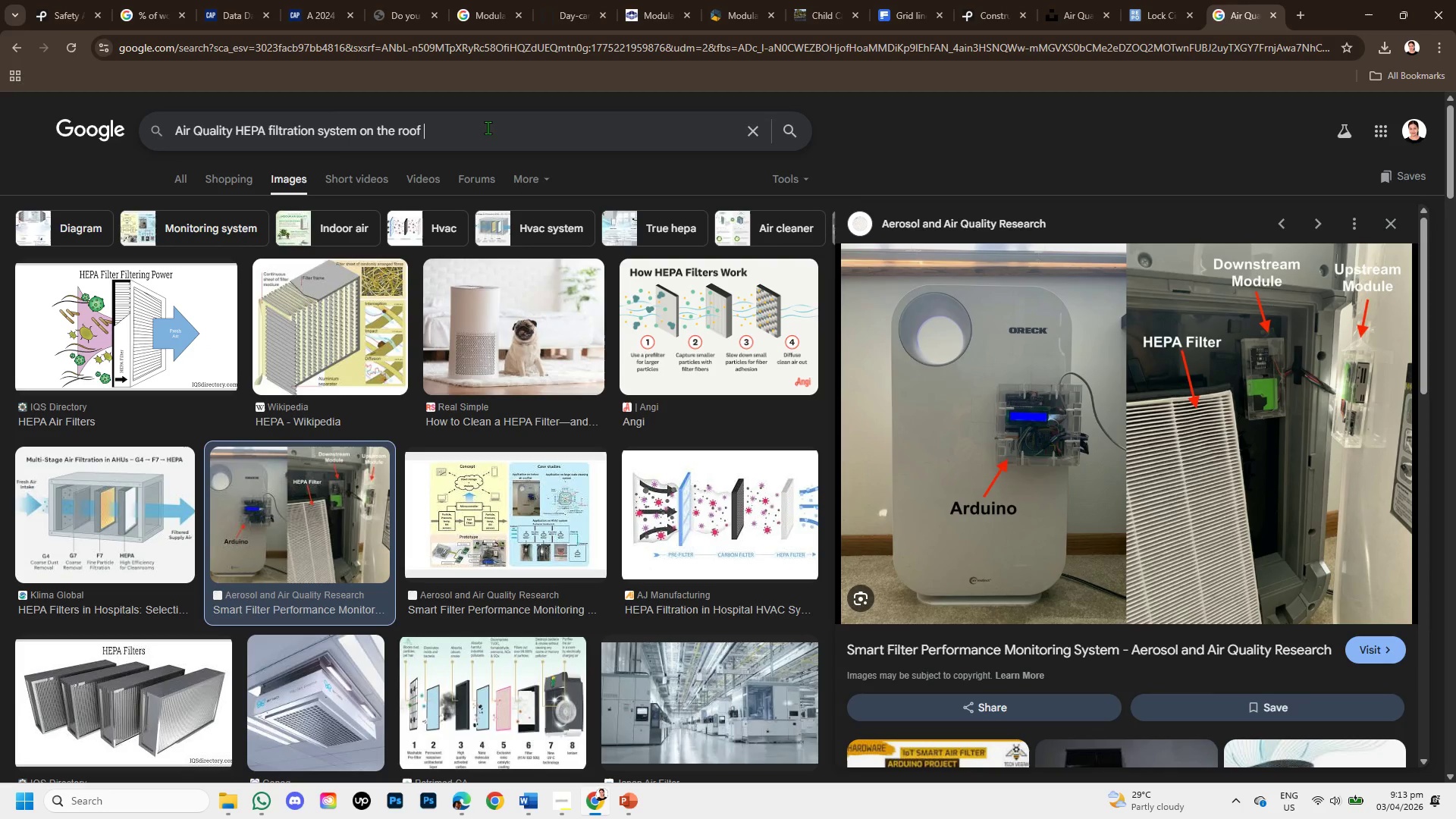 
key(Enter)
 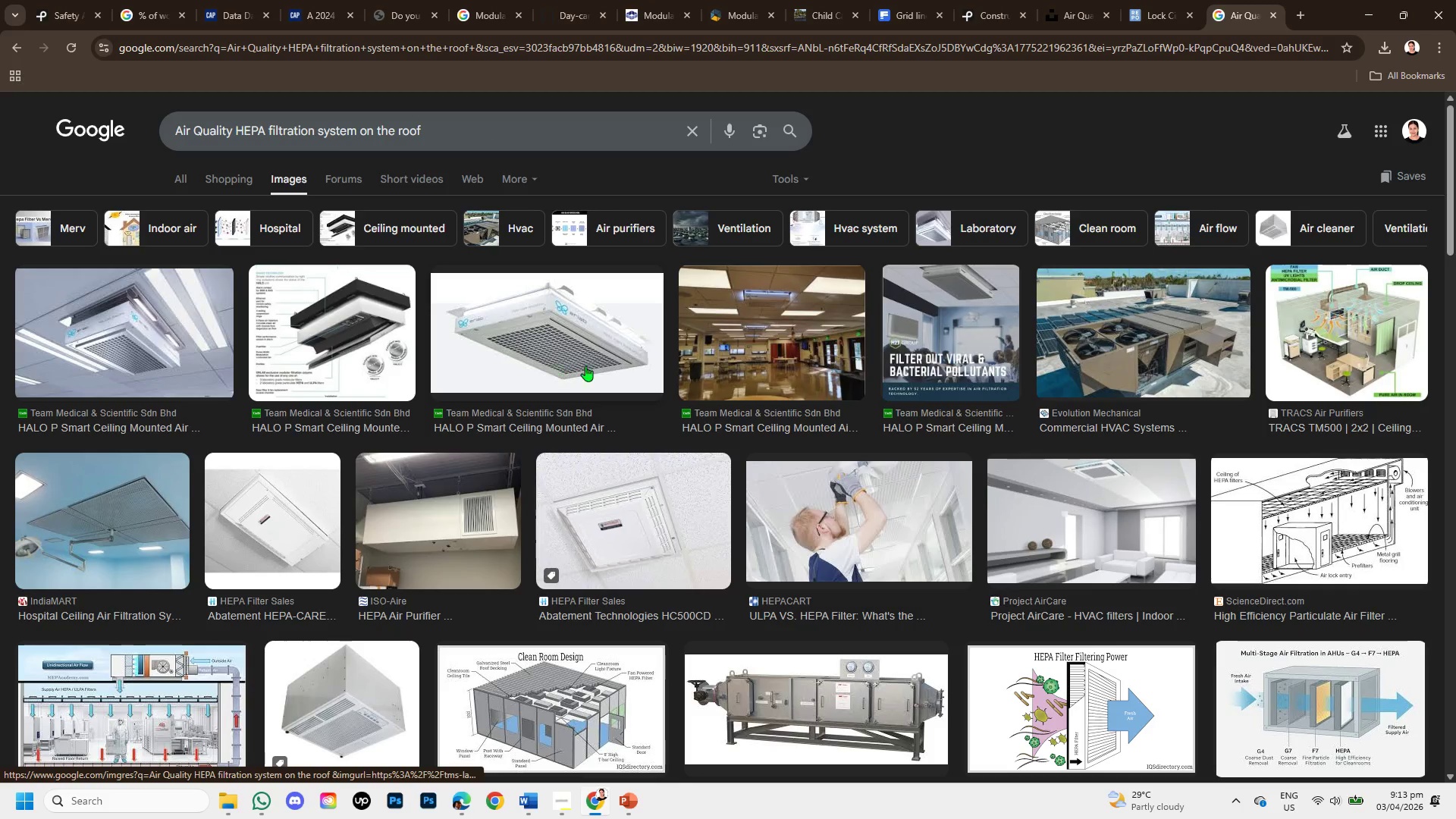 
wait(5.28)
 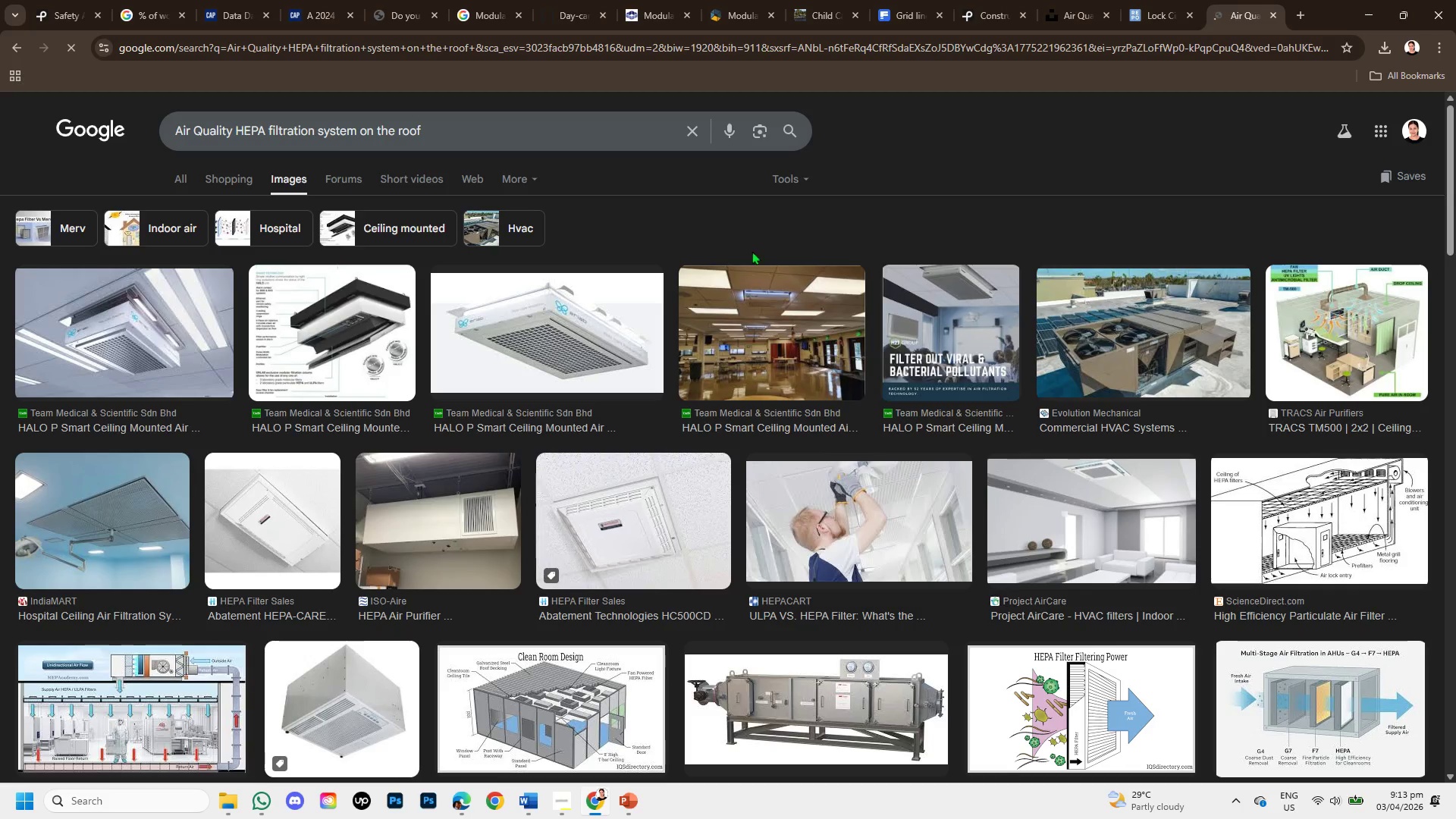 
left_click([915, 326])
 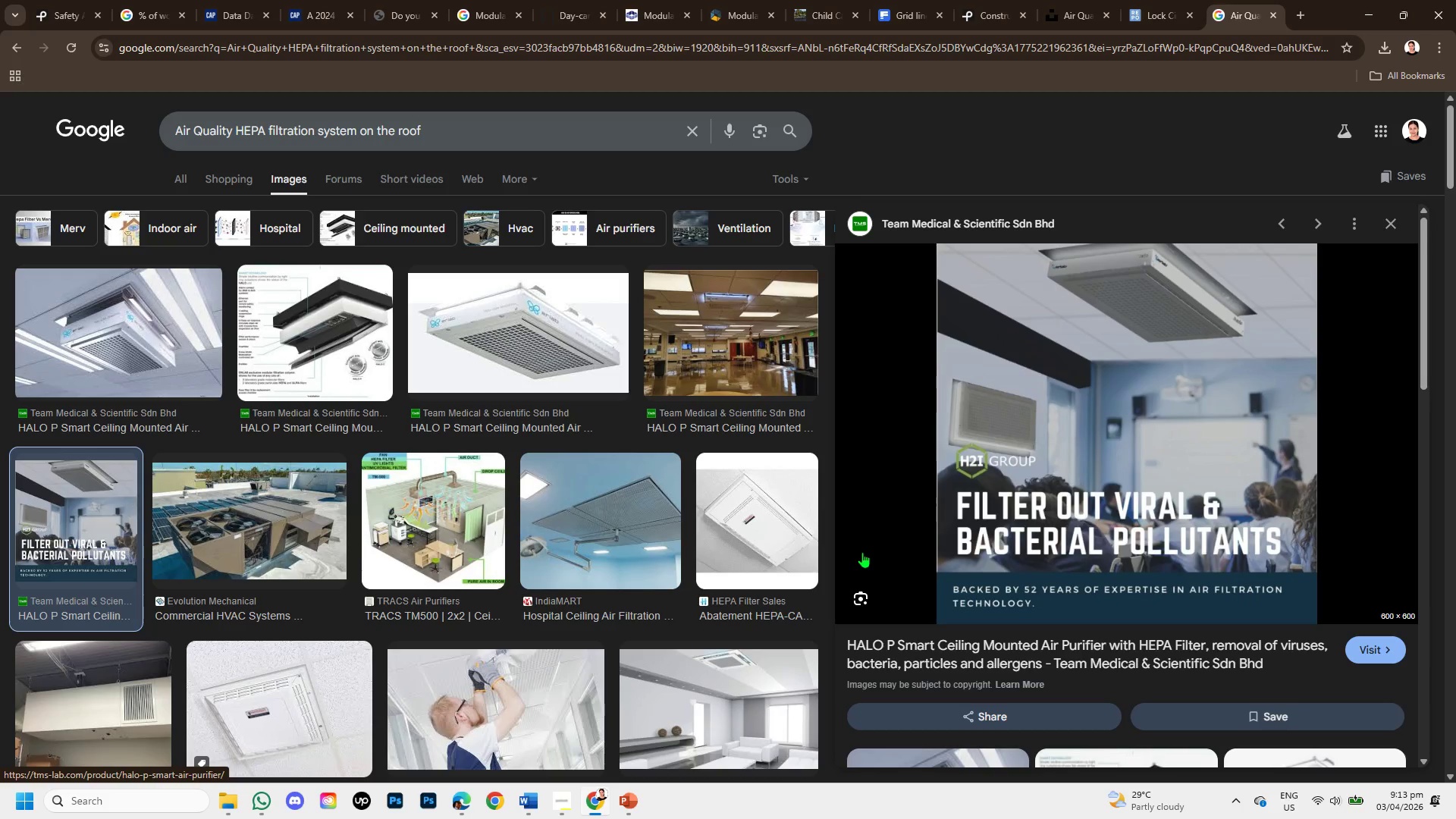 
scroll: coordinate [1134, 524], scroll_direction: down, amount: 2.0
 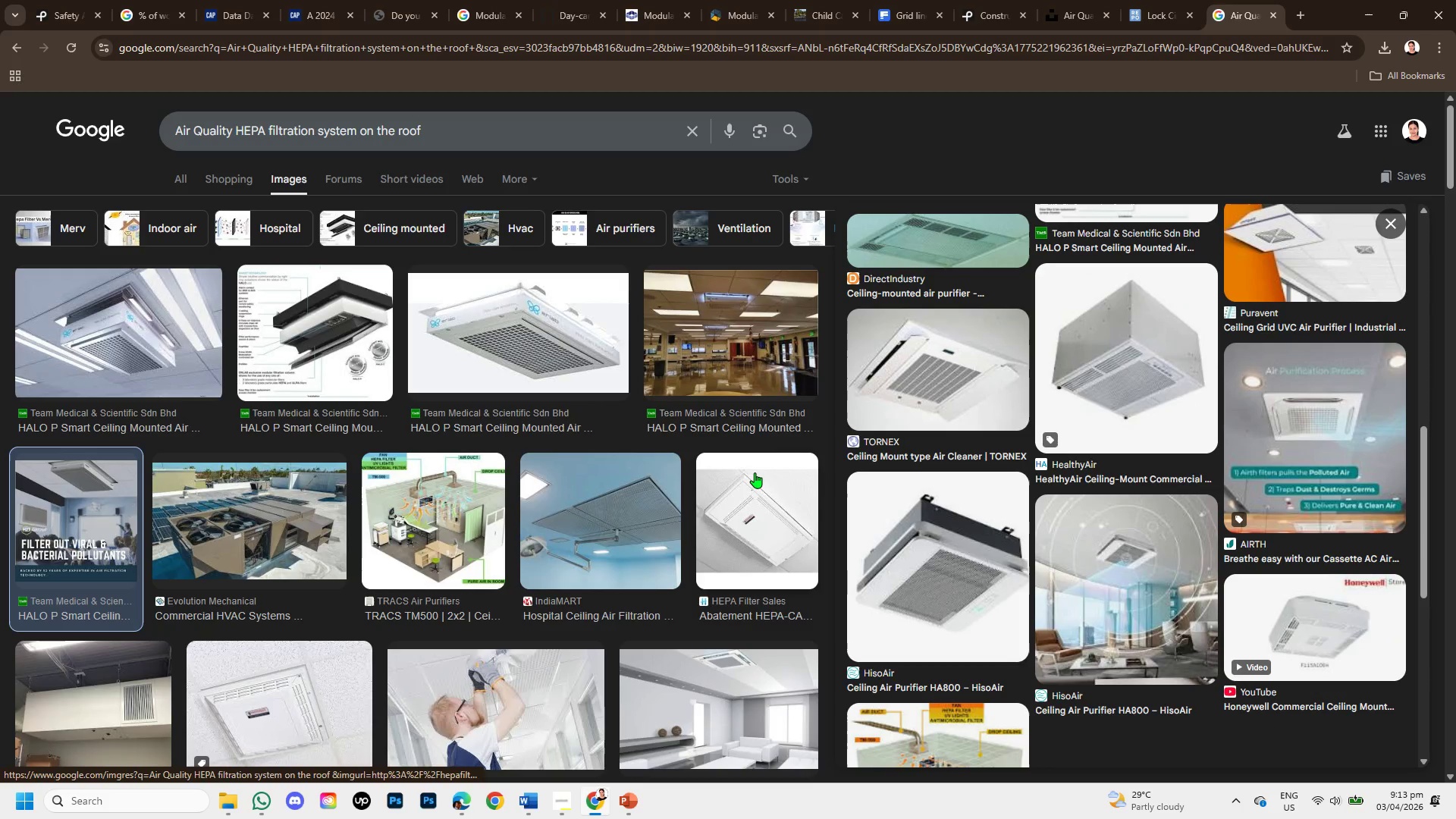 
left_click([739, 513])
 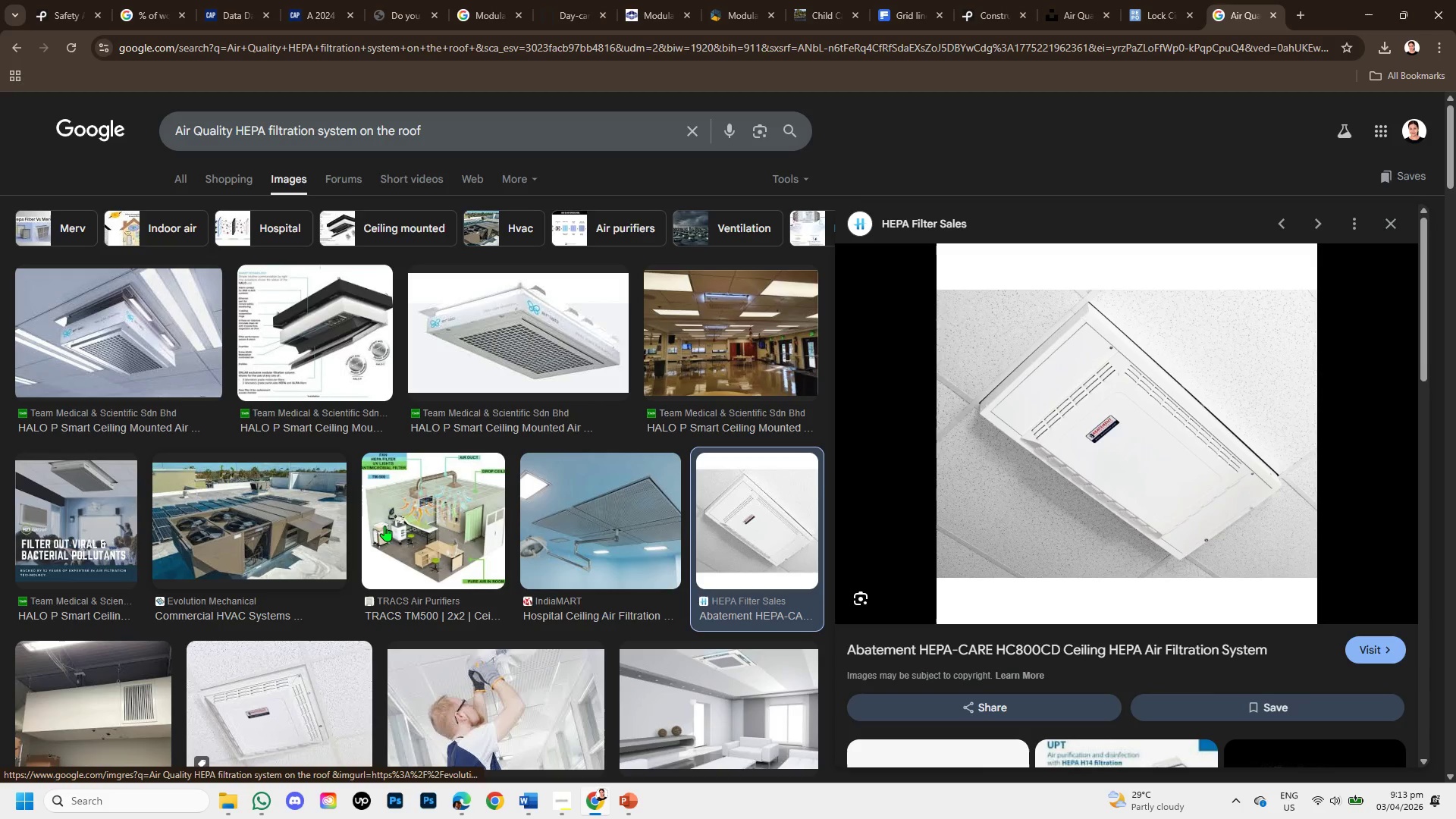 
left_click([419, 520])
 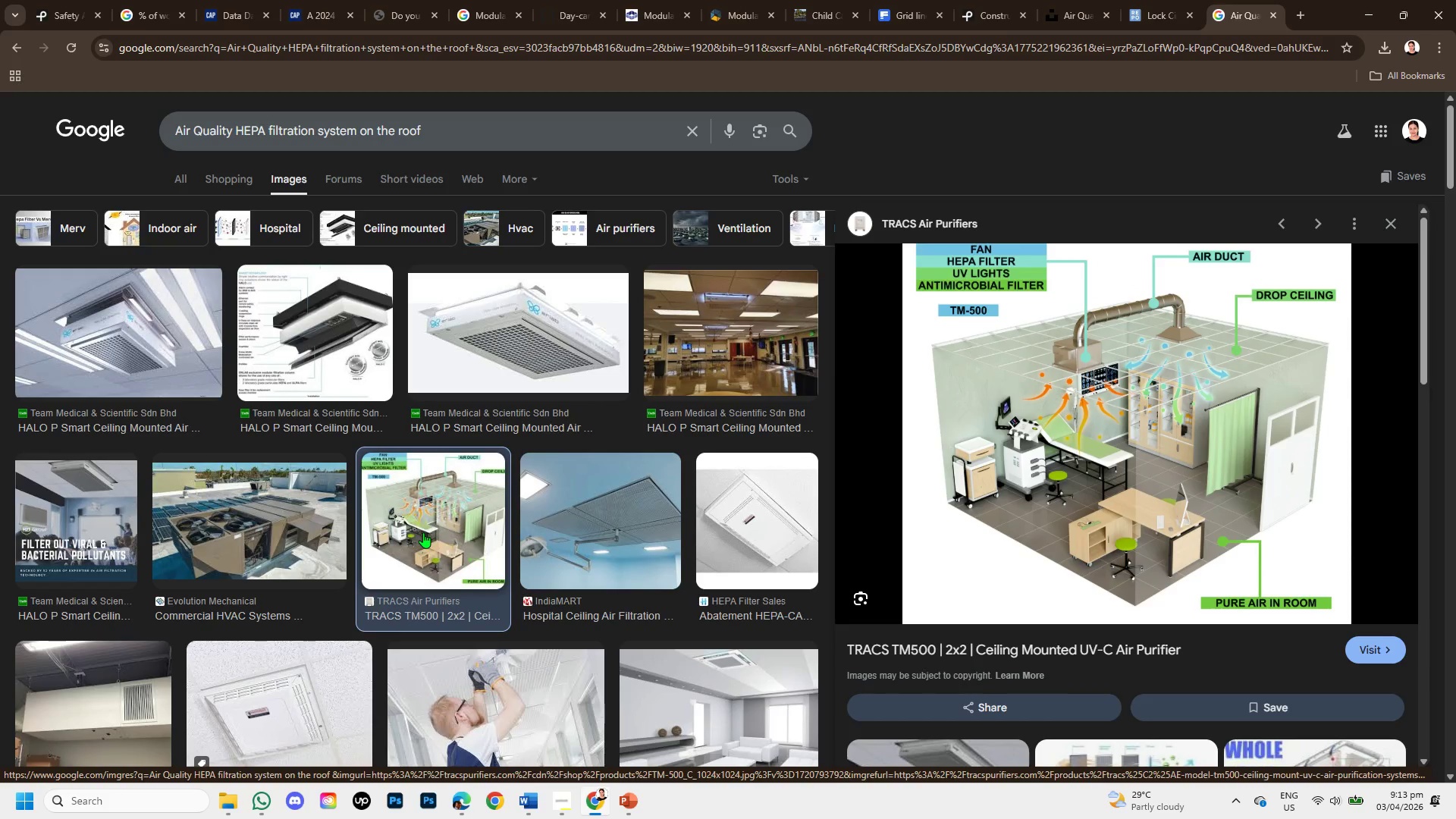 
wait(11.48)
 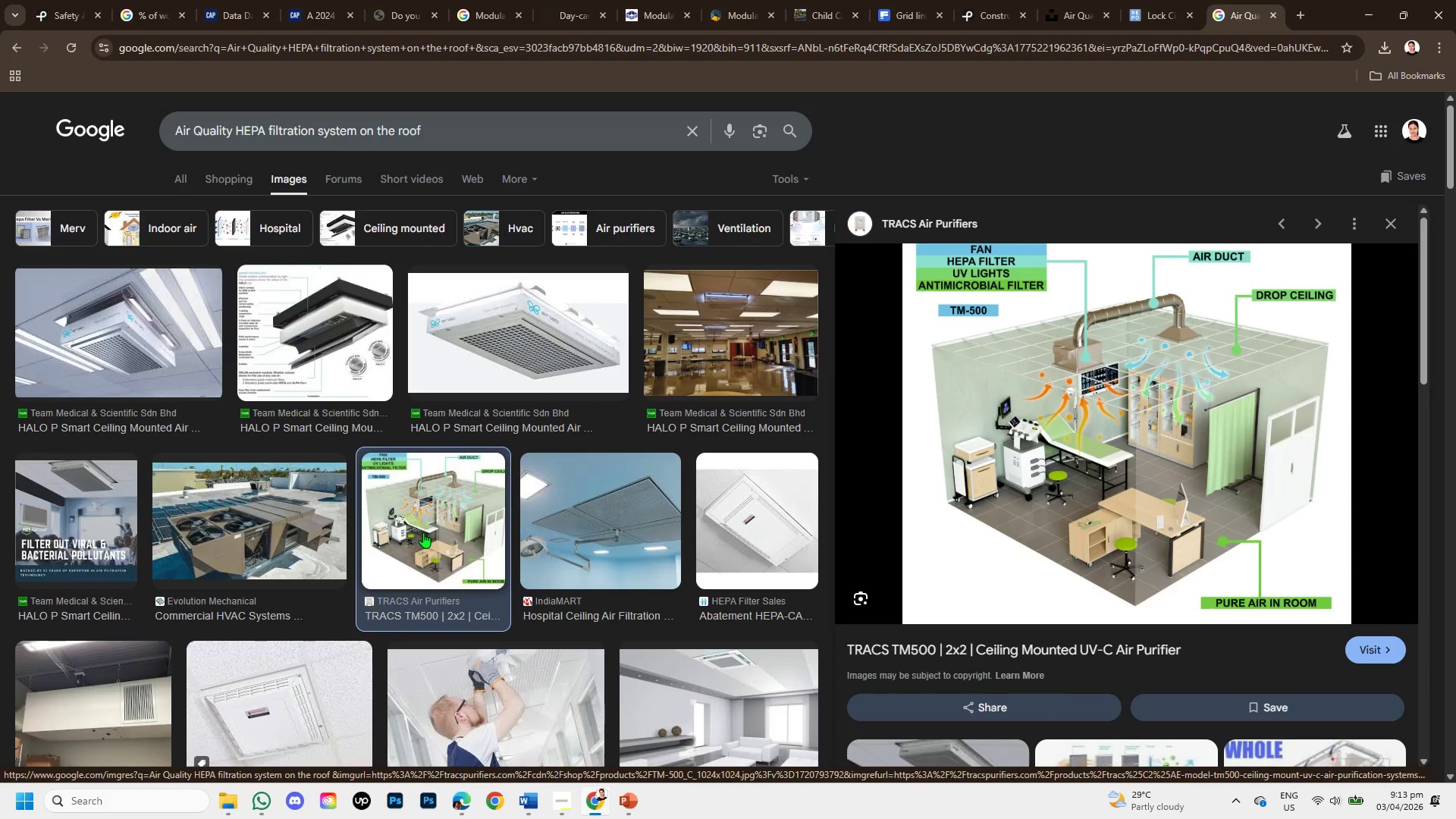 
scroll: coordinate [1121, 546], scroll_direction: down, amount: 2.0
 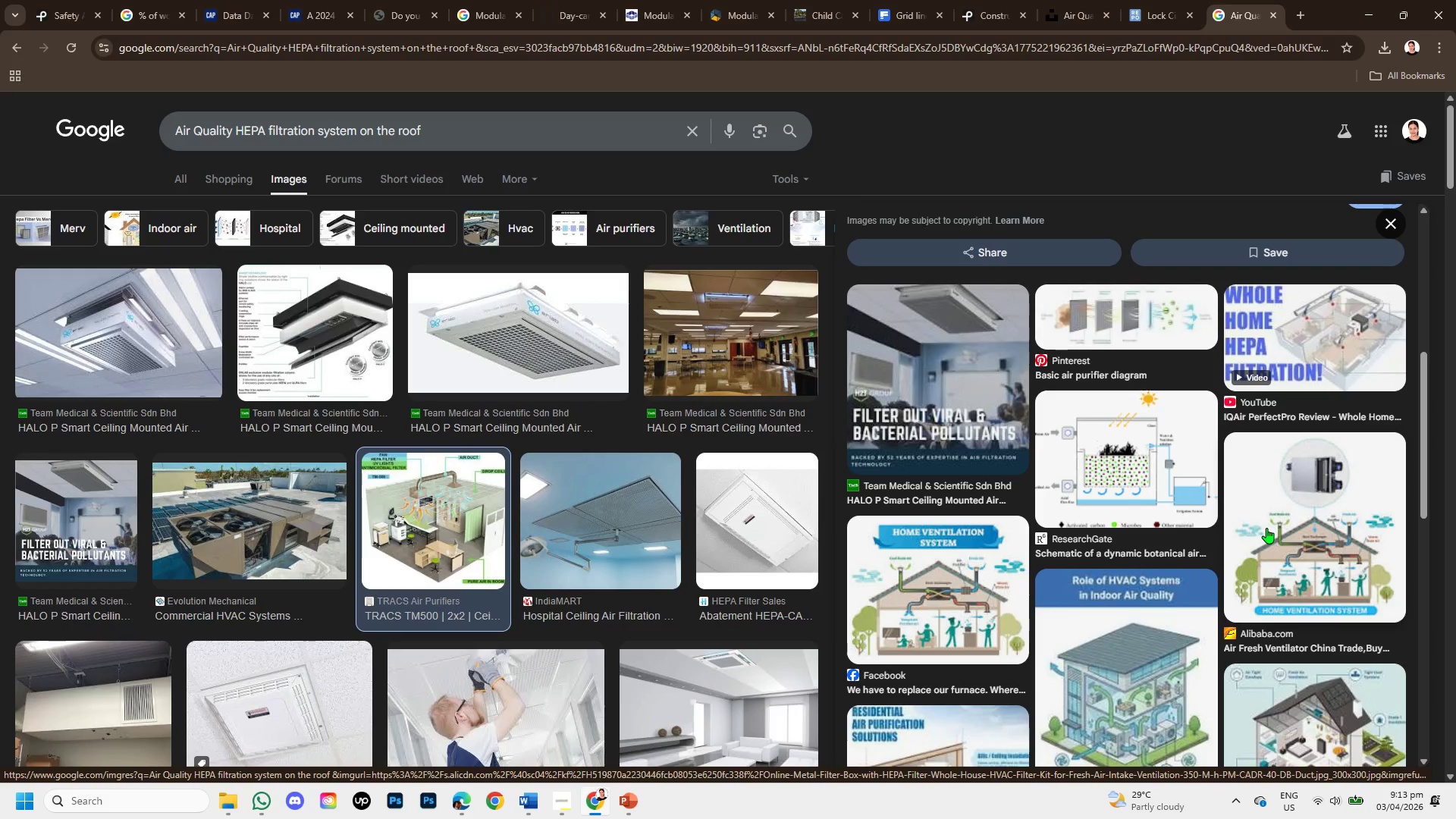 
wait(5.13)
 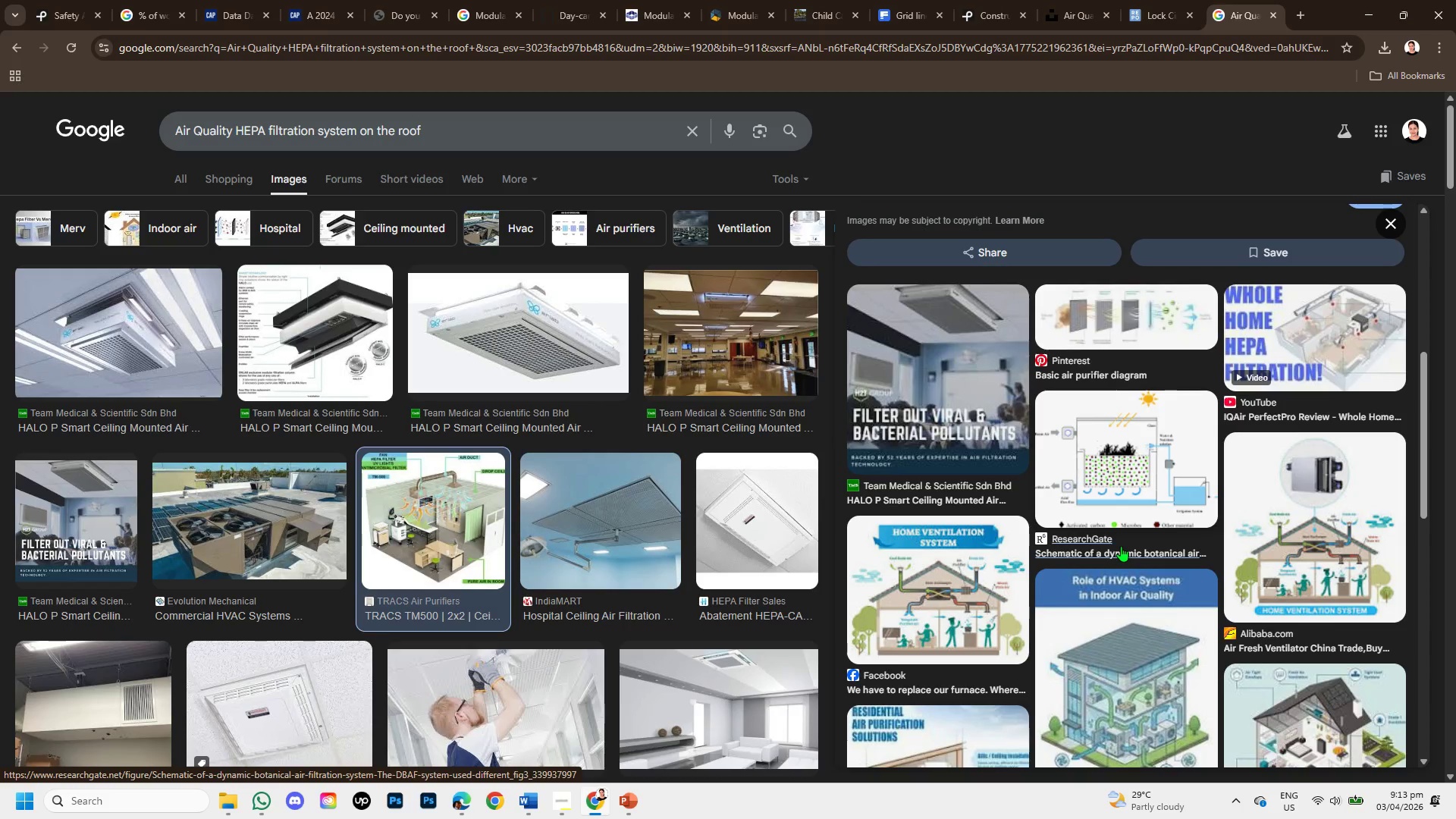 
left_click([1266, 528])
 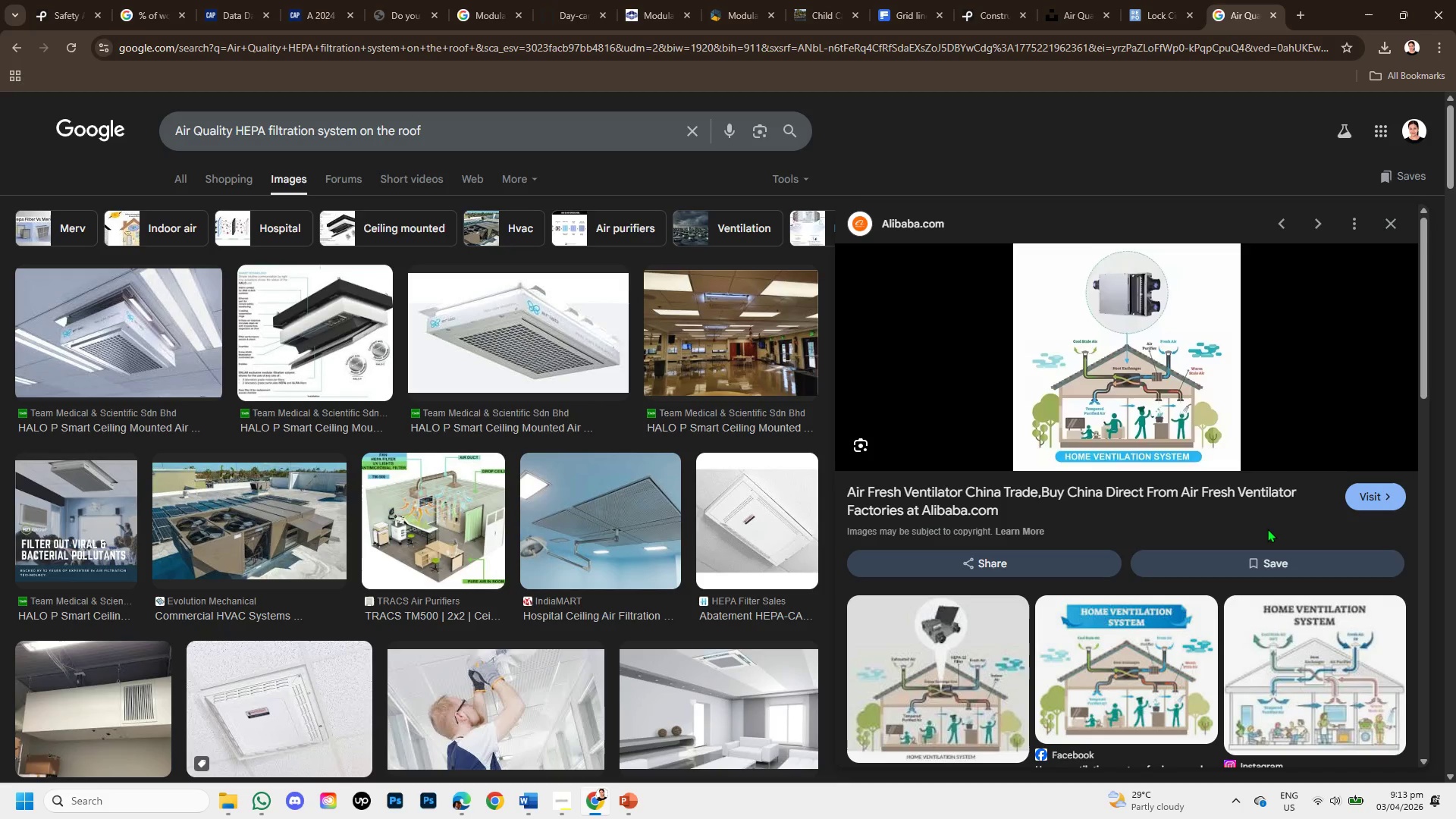 
scroll: coordinate [604, 579], scroll_direction: down, amount: 5.0
 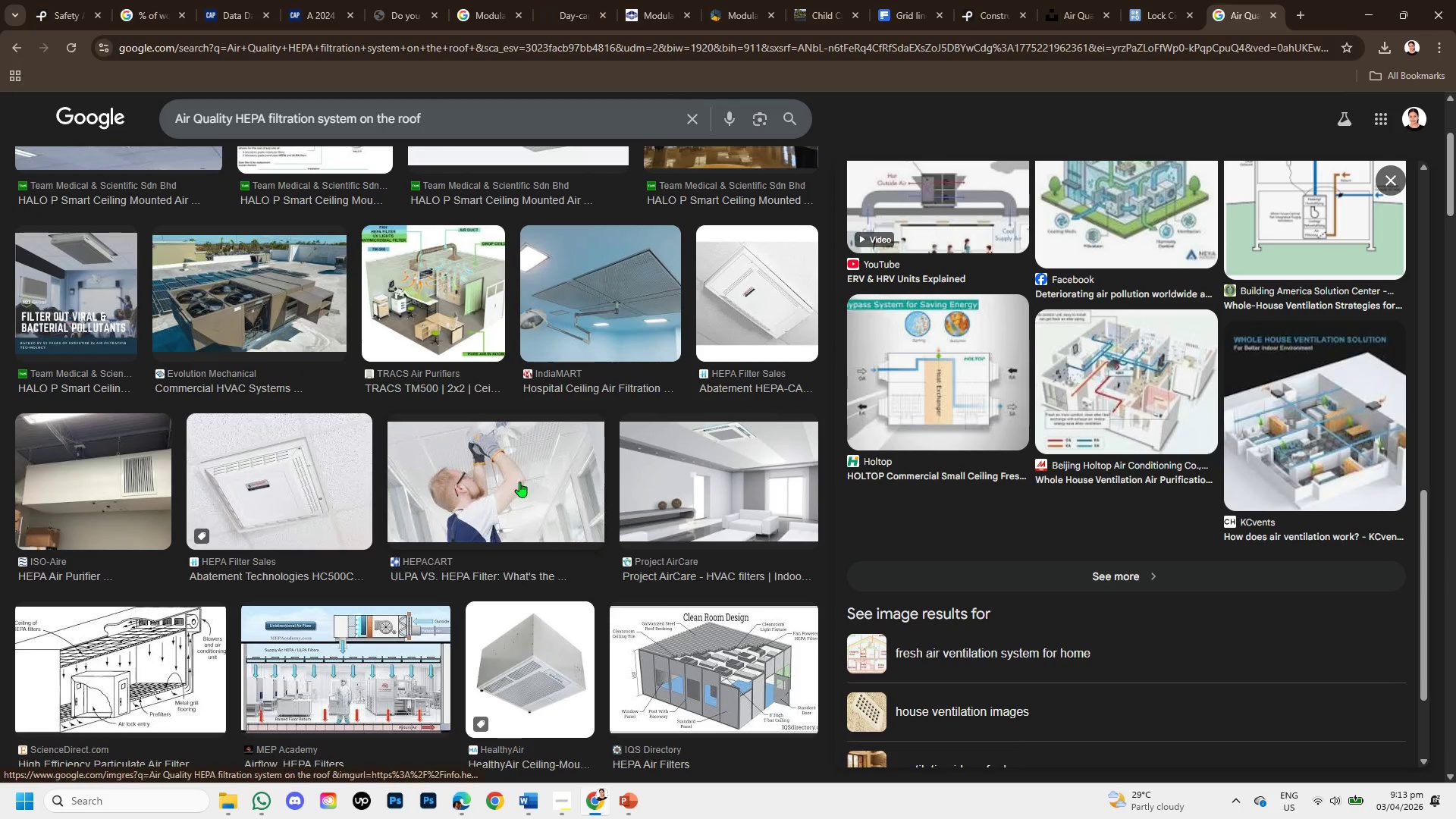 
left_click([506, 466])
 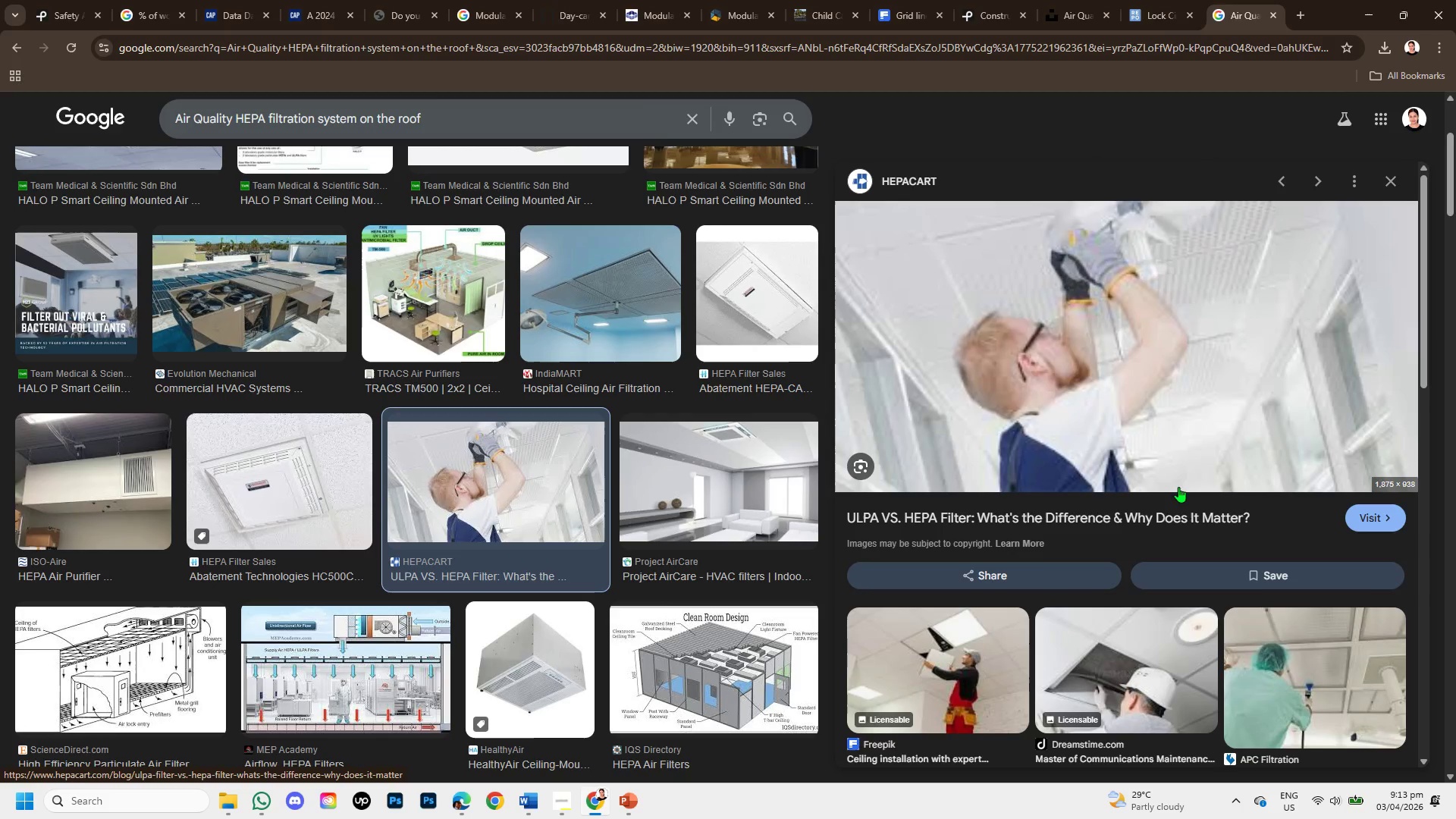 
scroll: coordinate [1141, 598], scroll_direction: down, amount: 3.0
 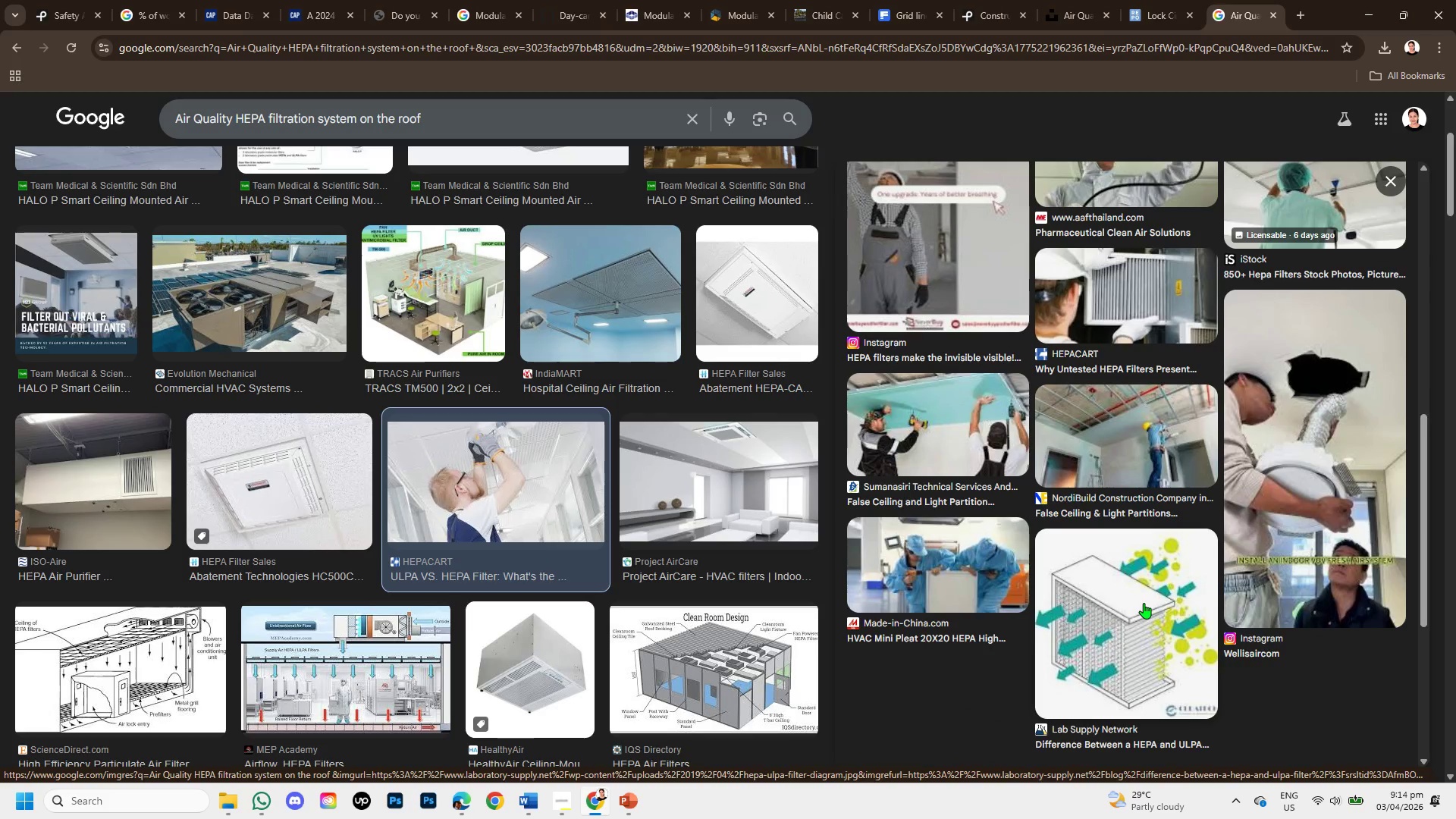 
scroll: coordinate [1169, 616], scroll_direction: up, amount: 3.0
 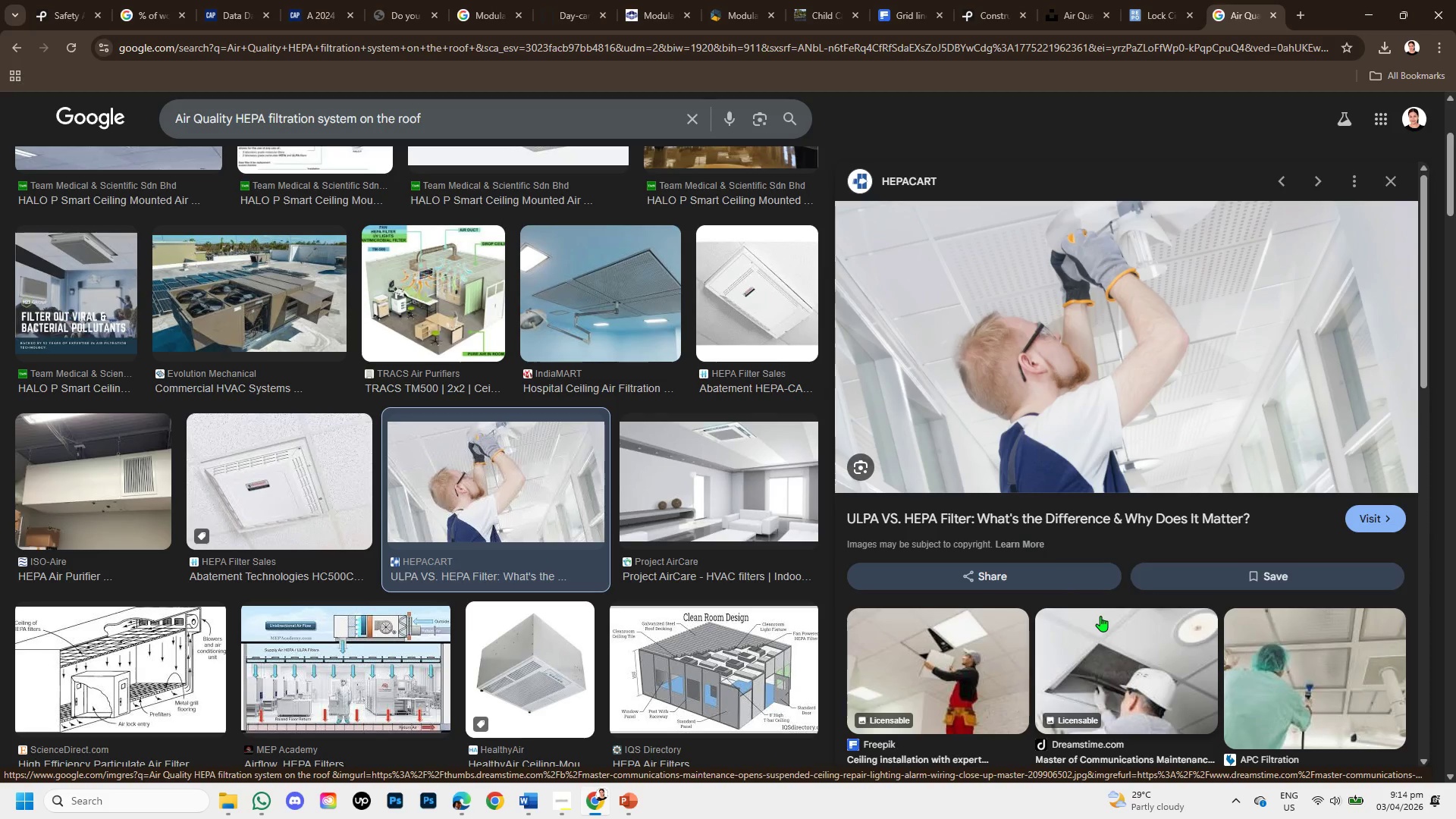 
scroll: coordinate [1331, 651], scroll_direction: down, amount: 1.0
 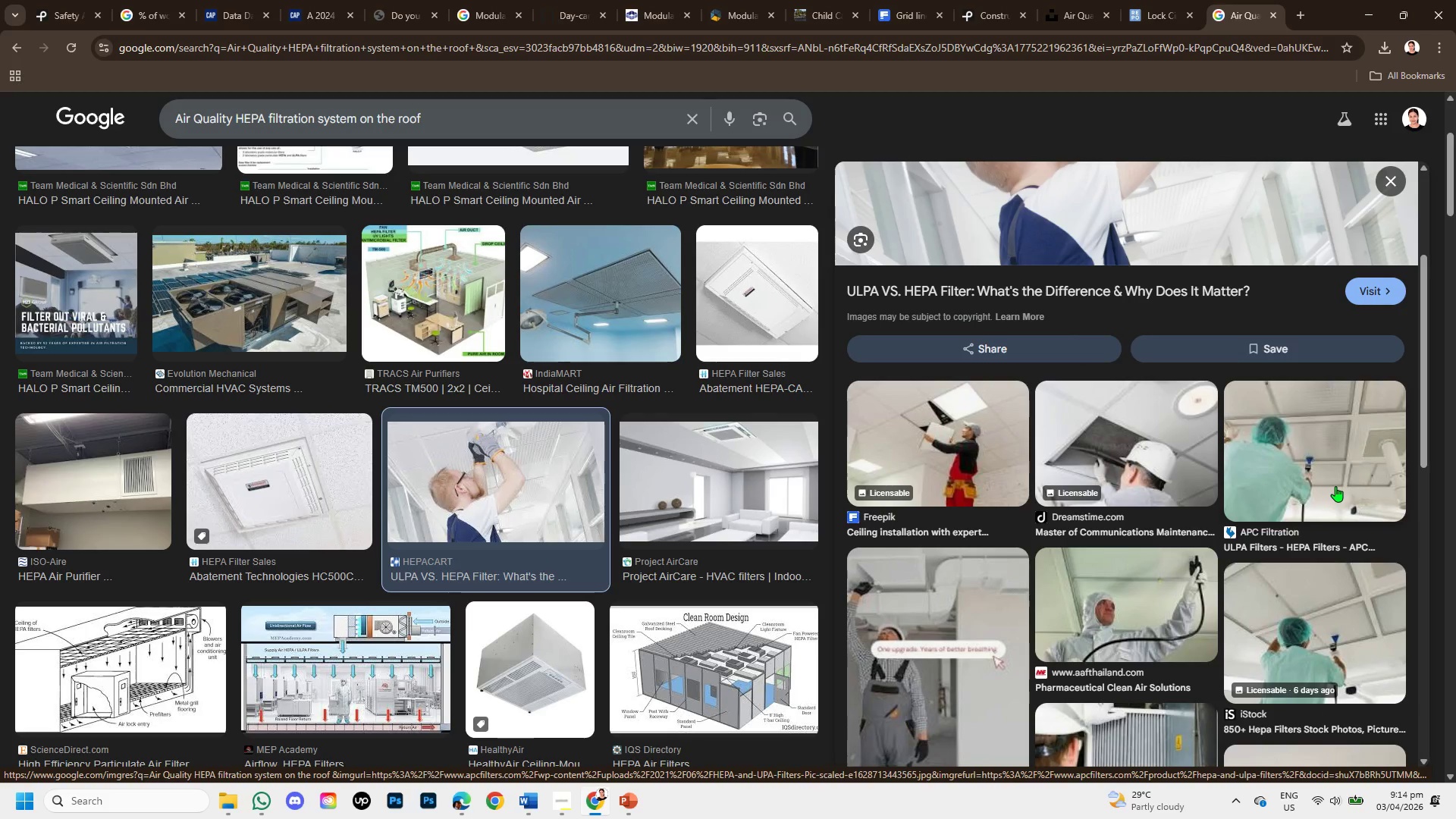 
scroll: coordinate [1335, 486], scroll_direction: up, amount: 1.0
 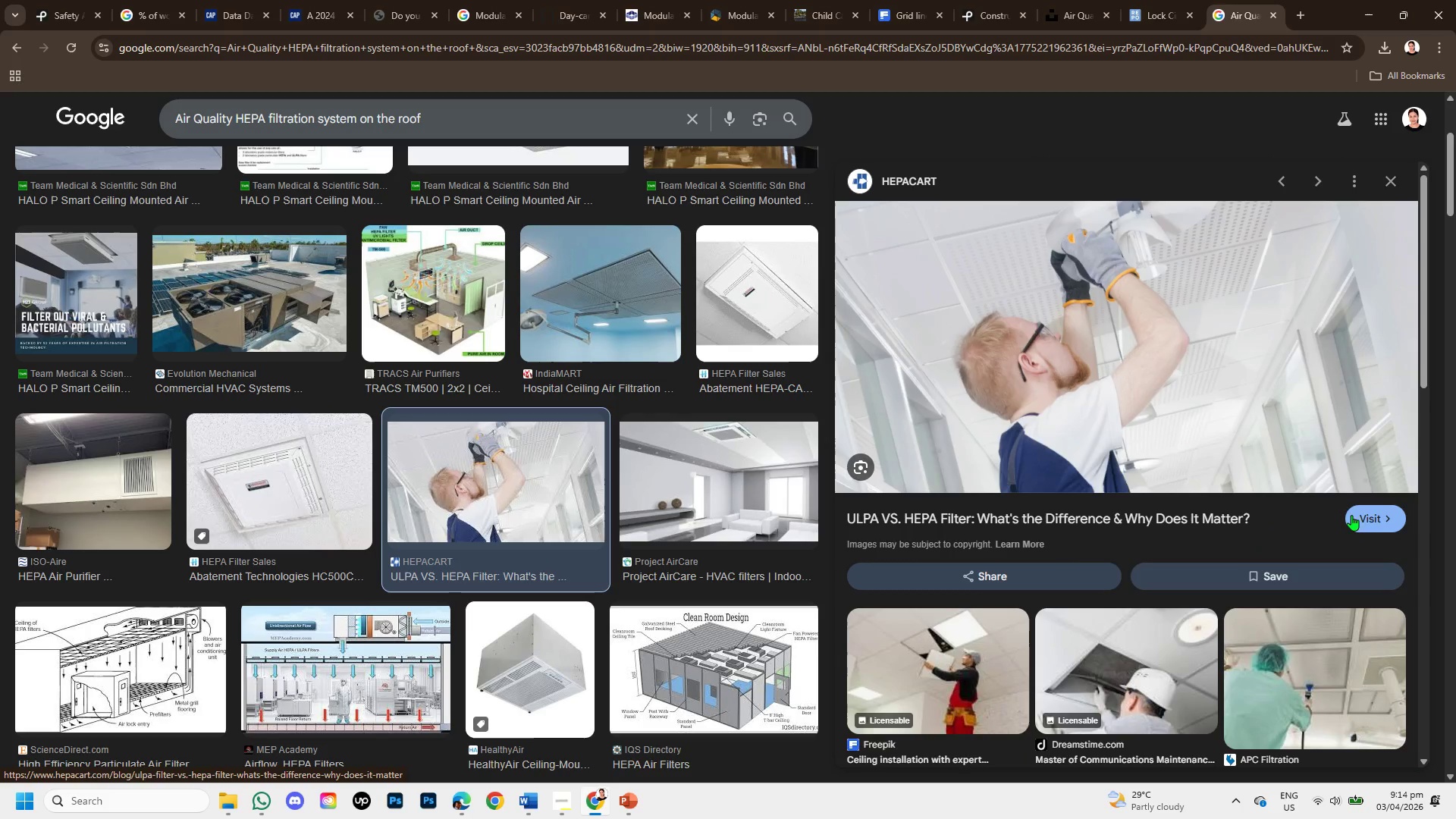 
left_click([1363, 516])
 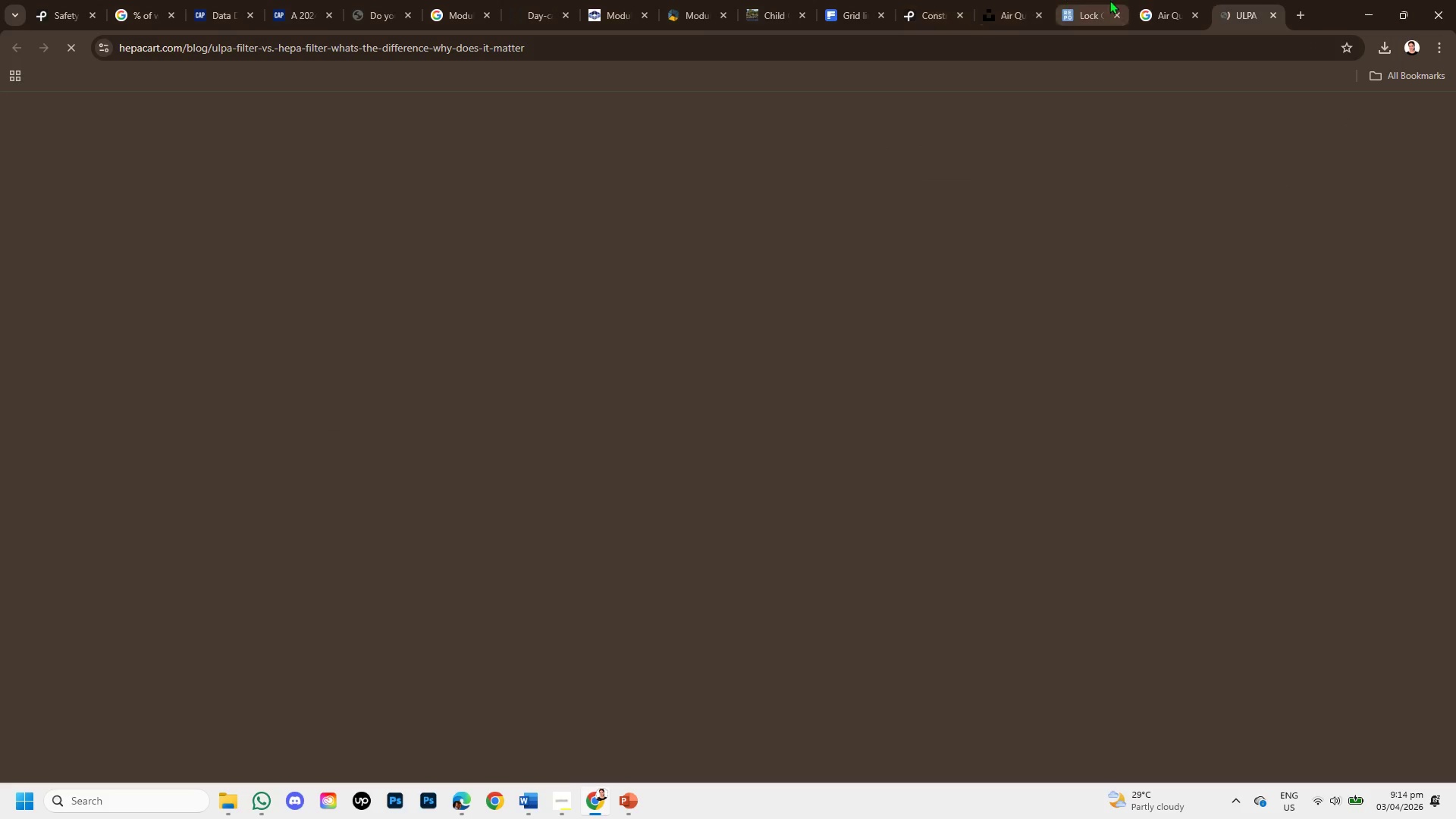 
left_click([1170, 0])
 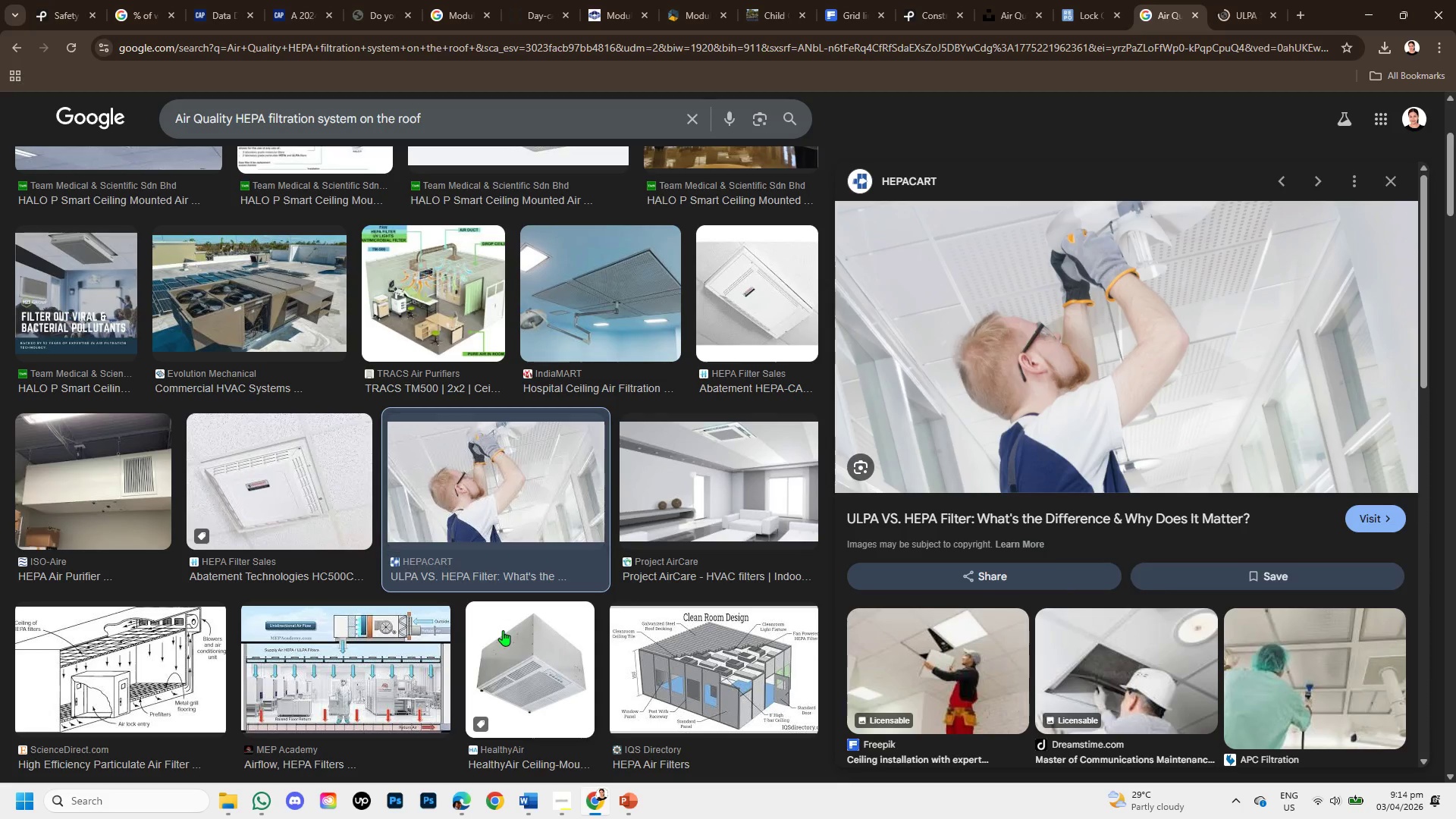 
scroll: coordinate [473, 560], scroll_direction: down, amount: 4.0
 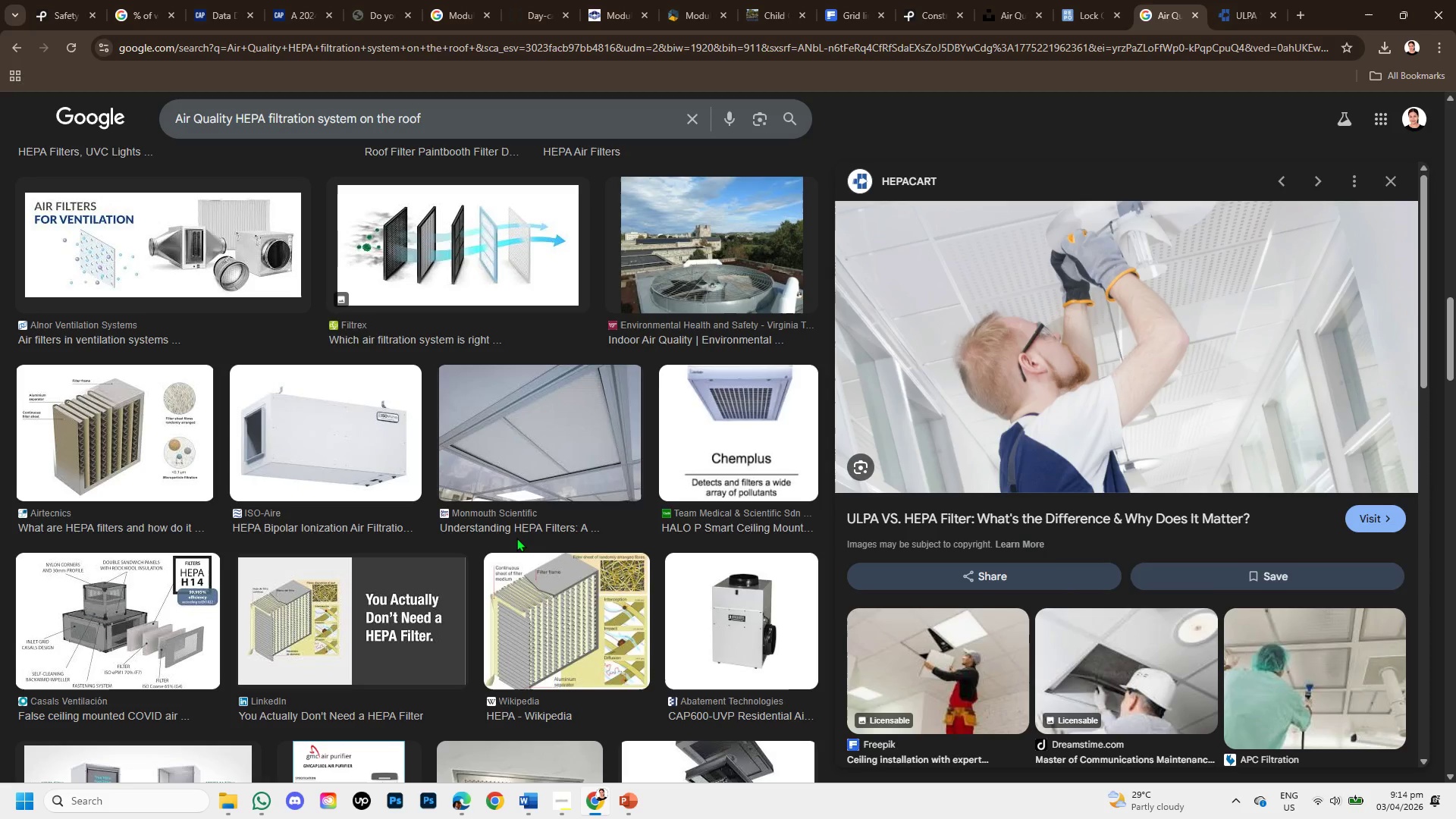 
left_click([547, 476])
 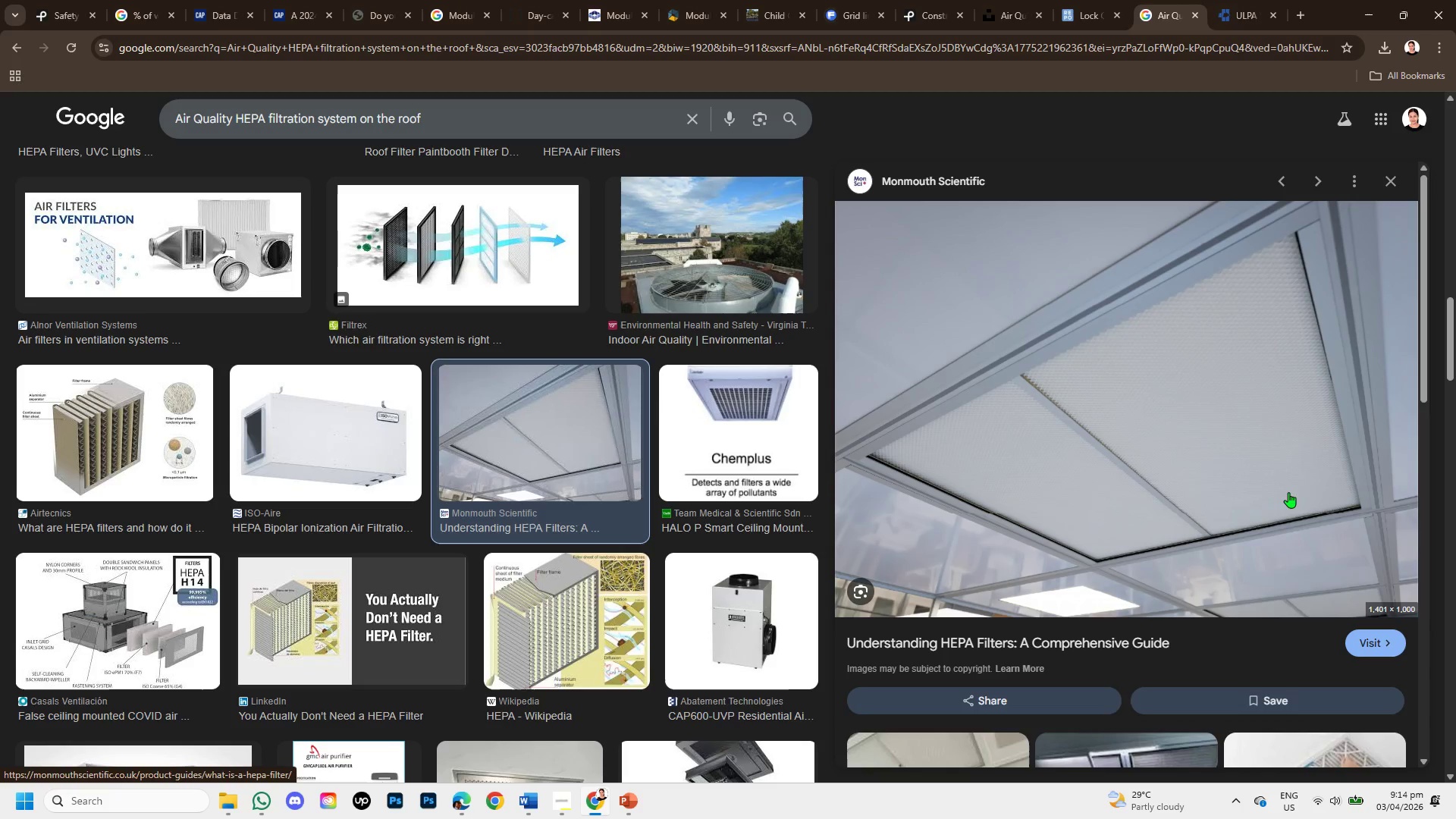 
wait(7.08)
 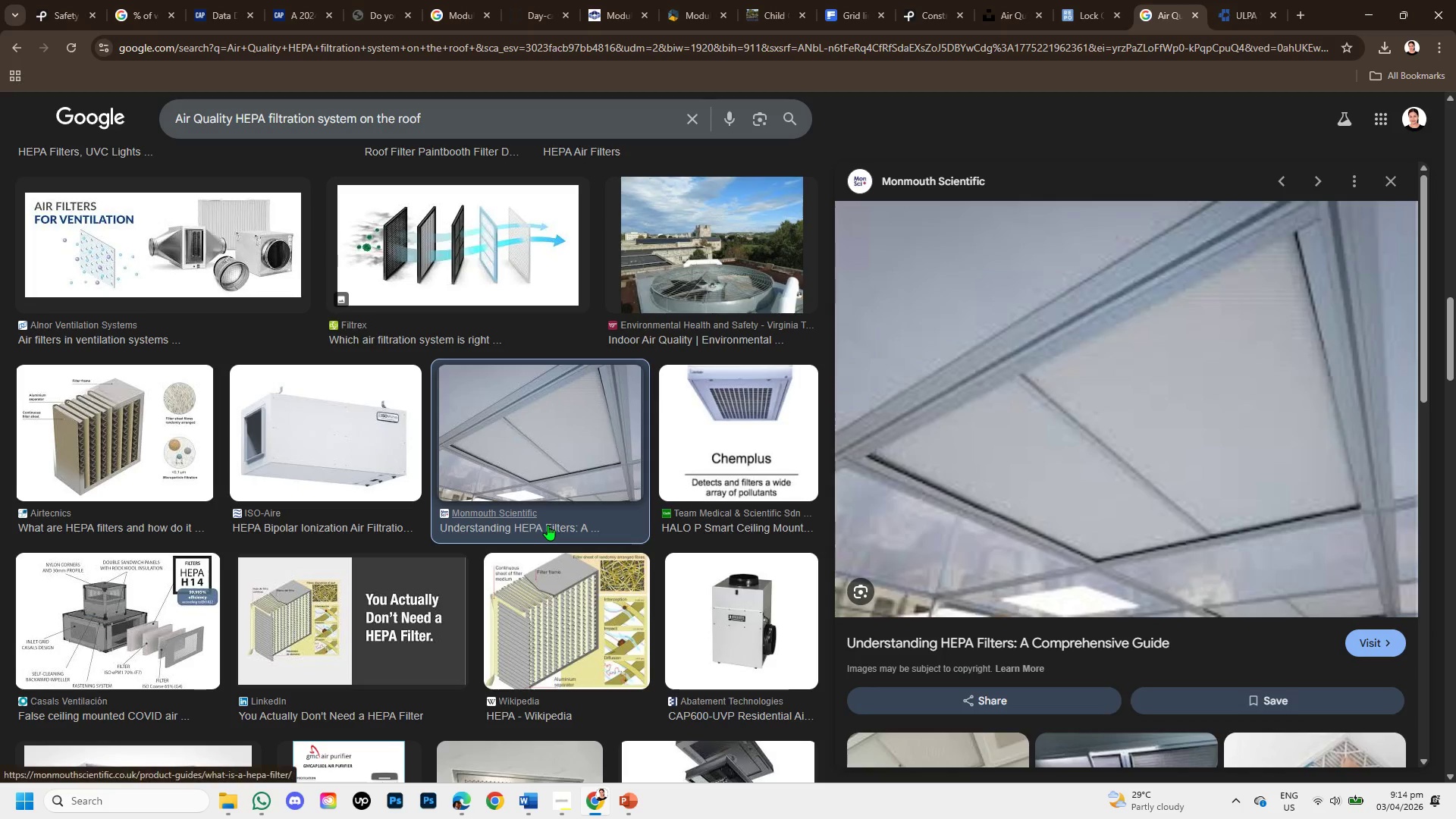 
left_click([1237, 0])
 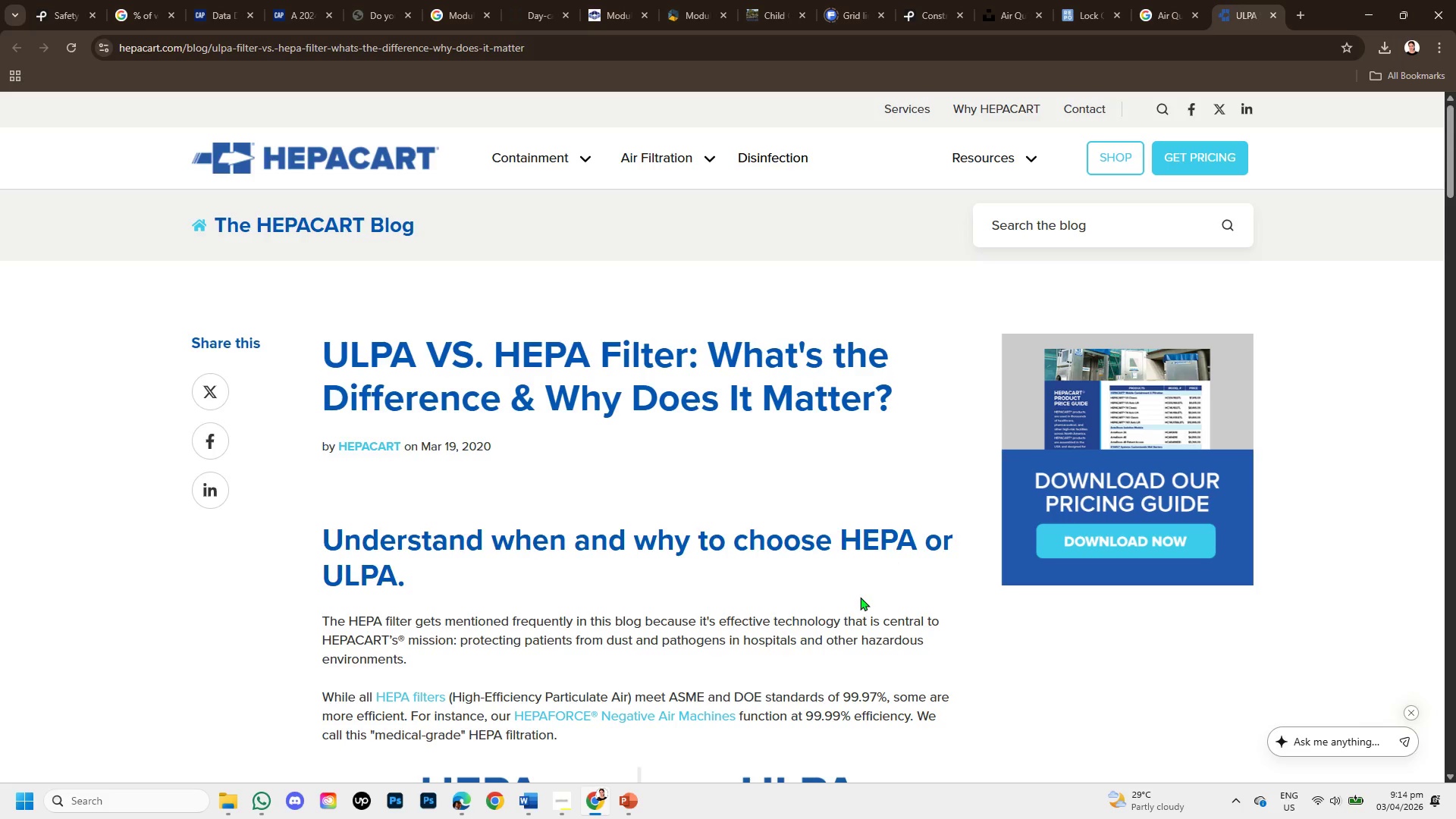 
scroll: coordinate [858, 555], scroll_direction: down, amount: 6.0
 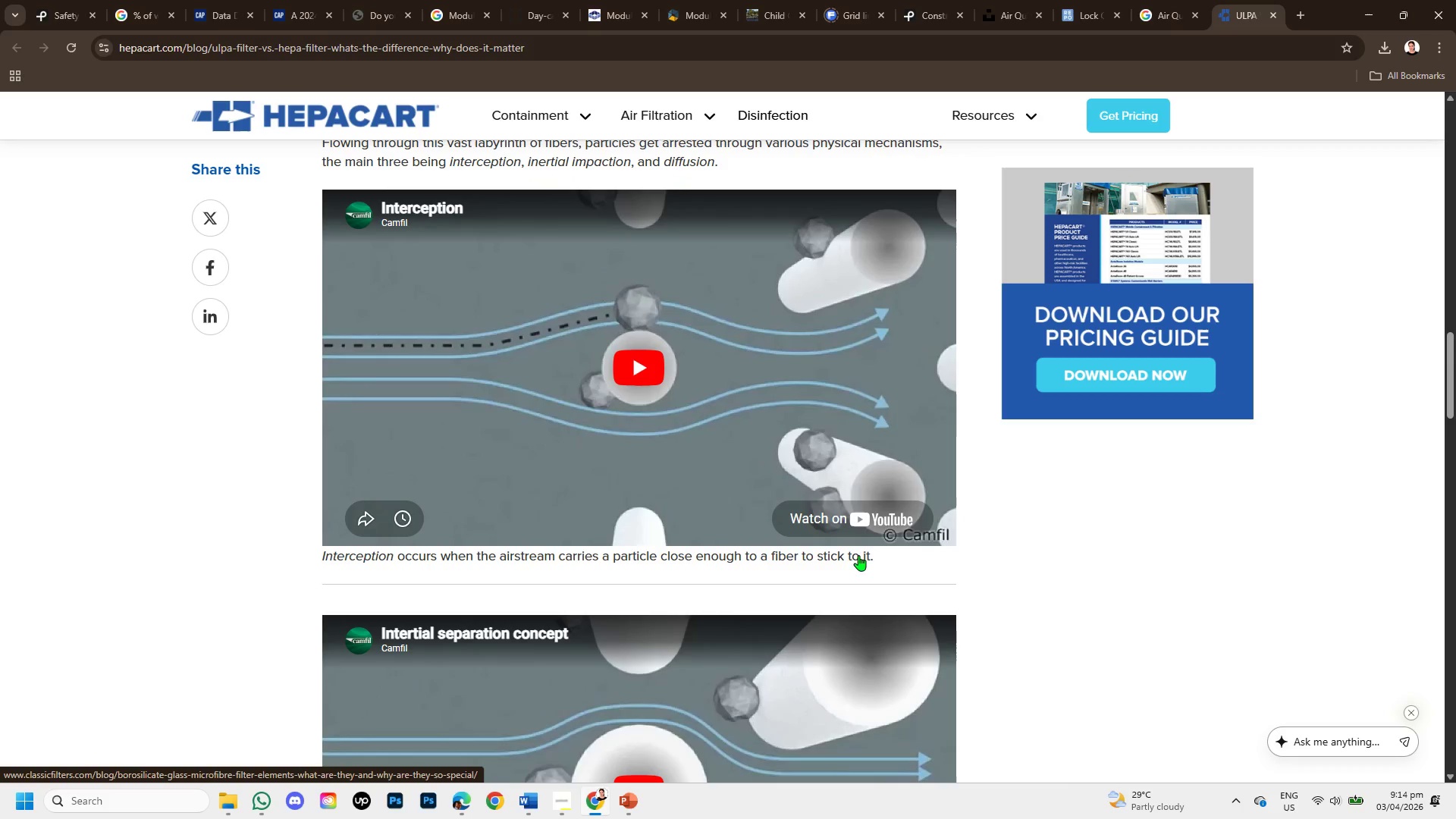 
scroll: coordinate [860, 556], scroll_direction: up, amount: 7.0
 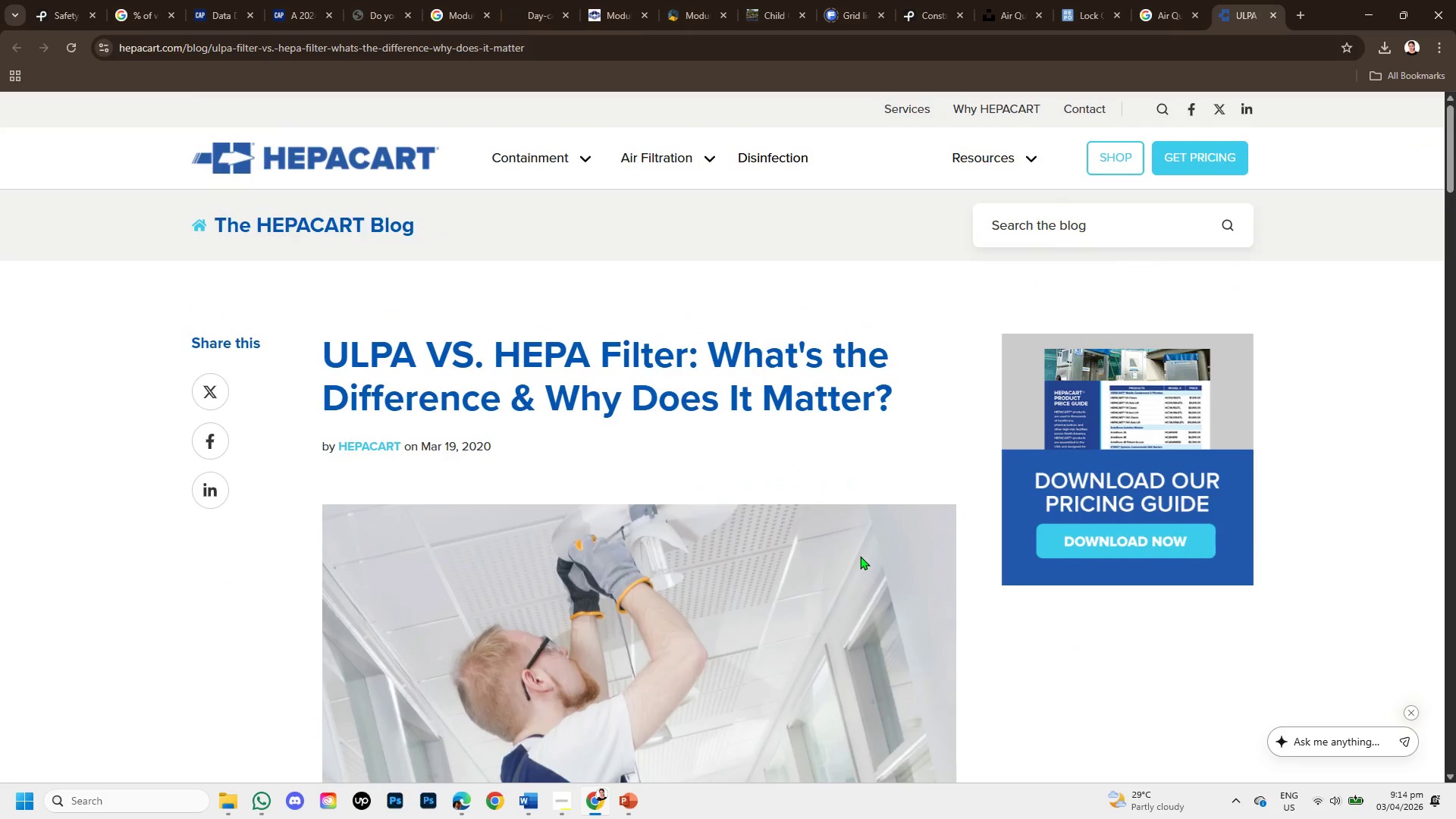 
scroll: coordinate [860, 556], scroll_direction: down, amount: 1.0
 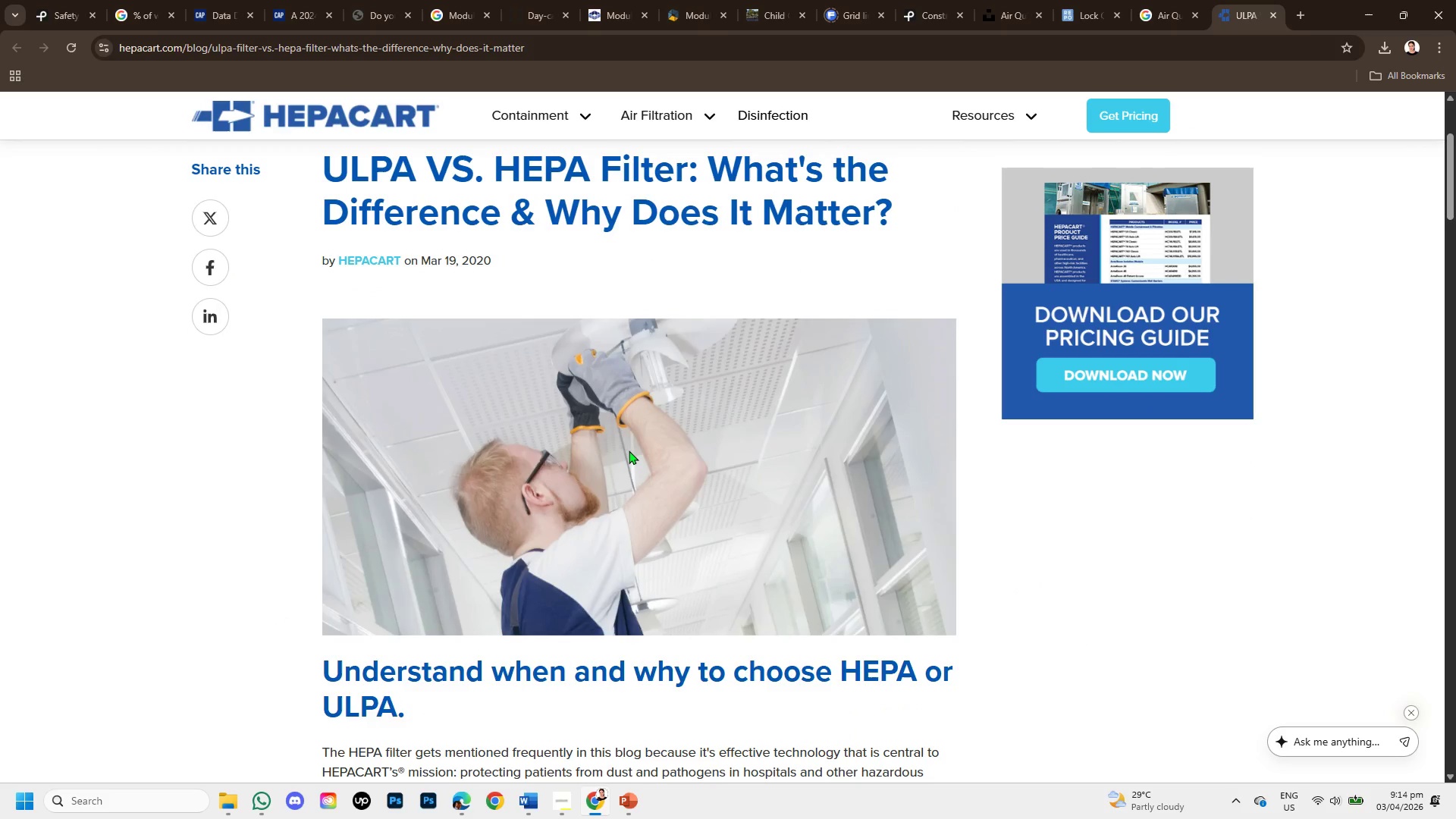 
right_click([629, 450])
 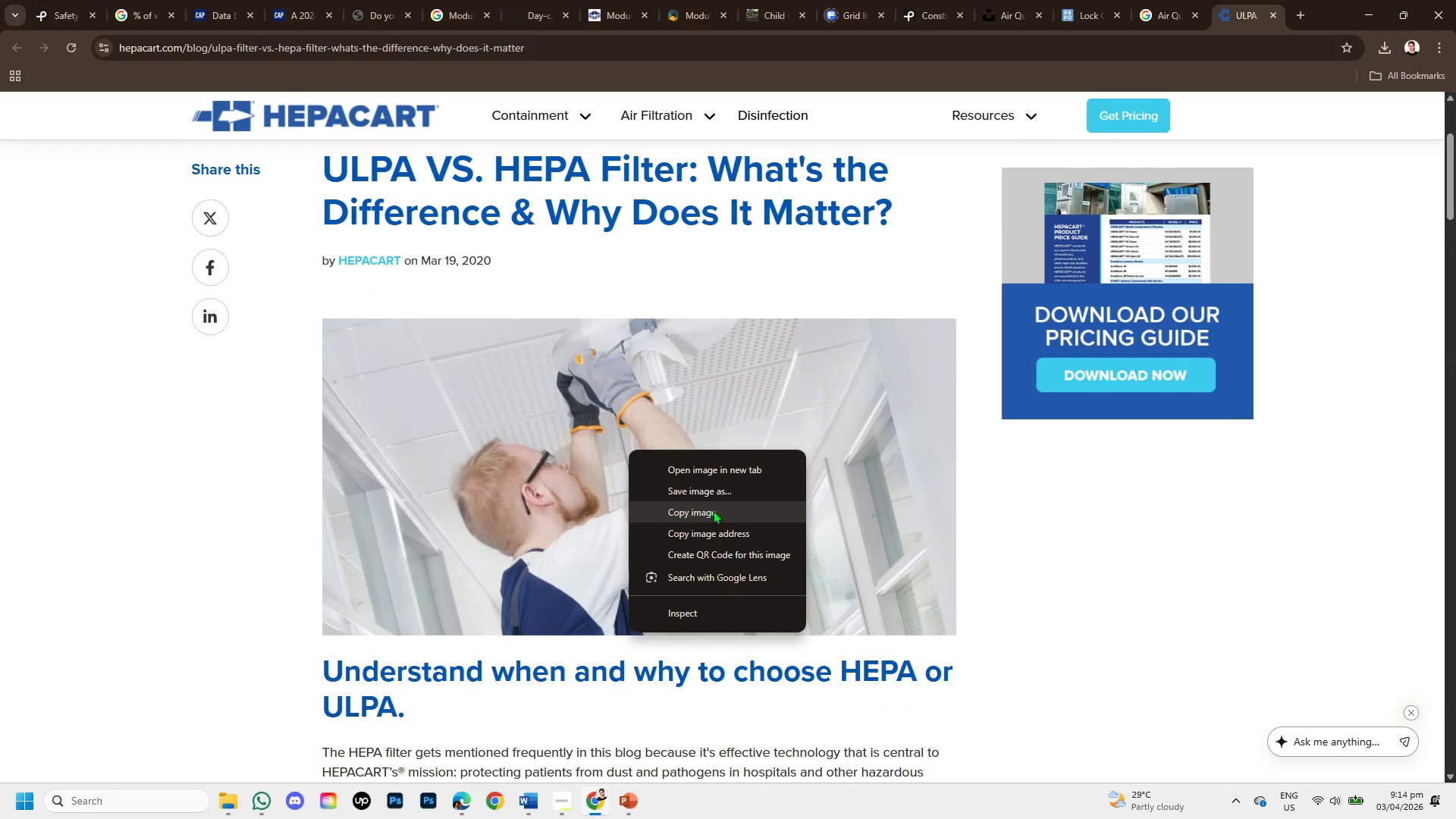 
left_click([713, 510])
 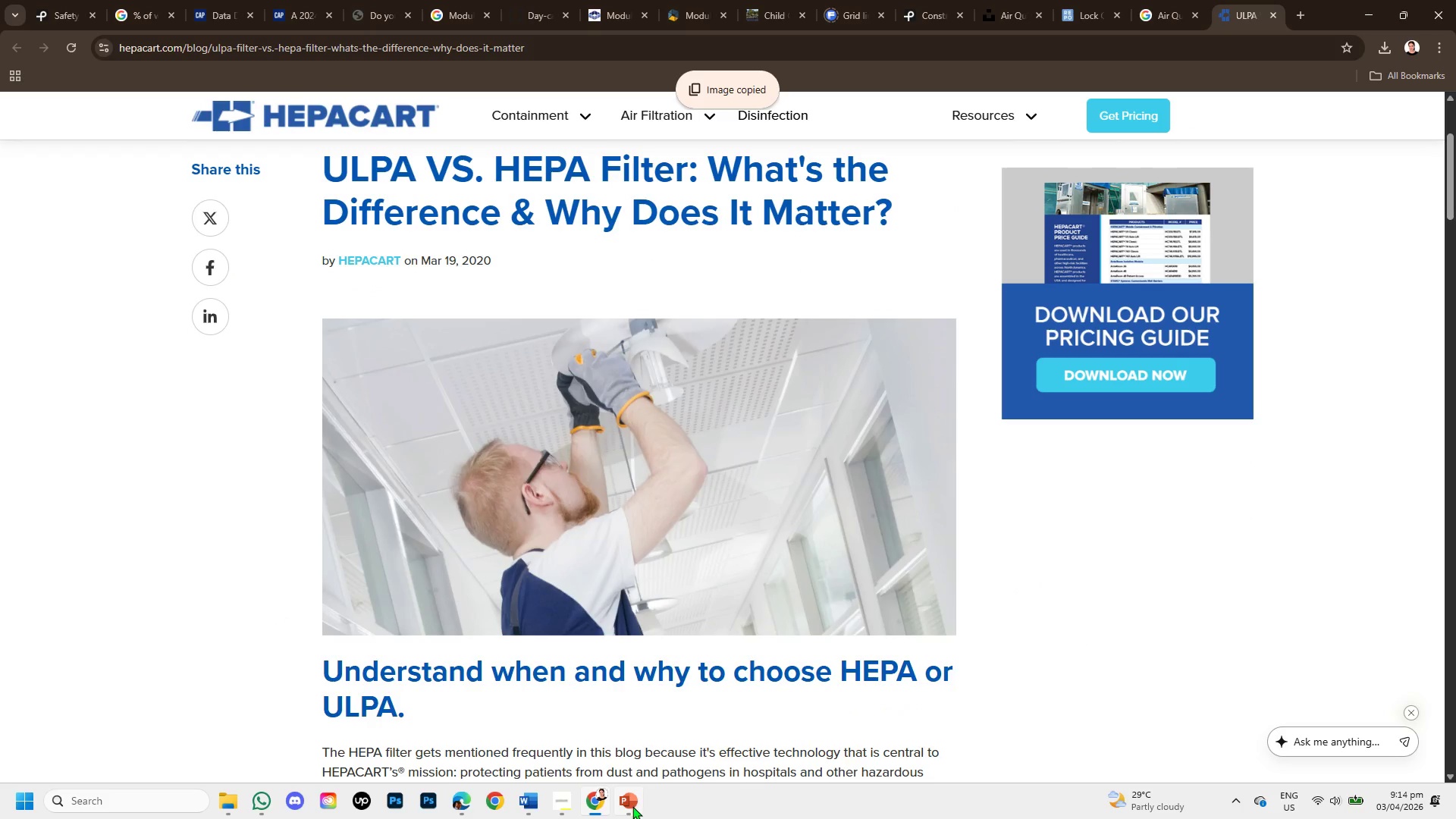 
left_click([632, 806])
 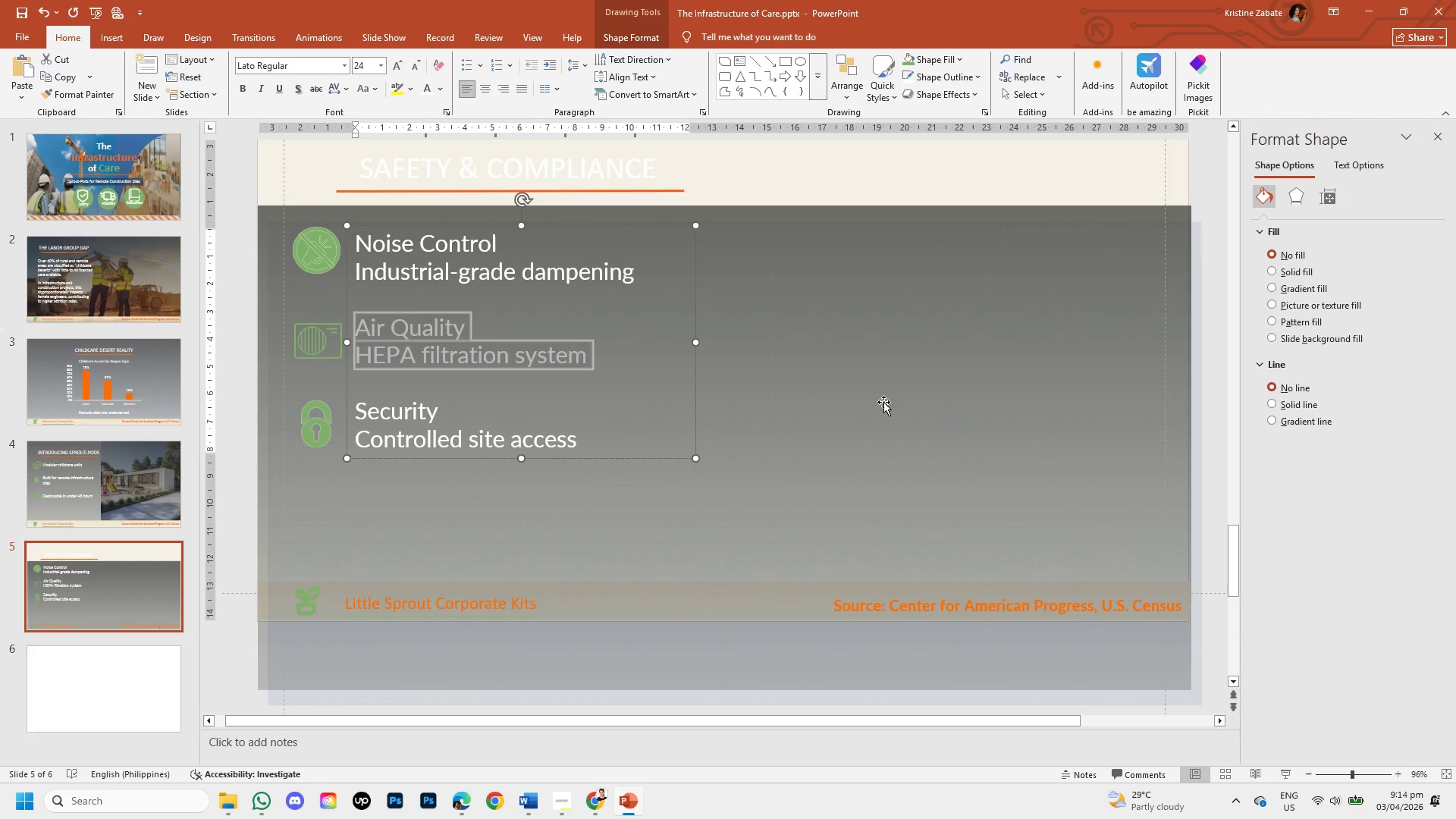 
left_click([883, 402])
 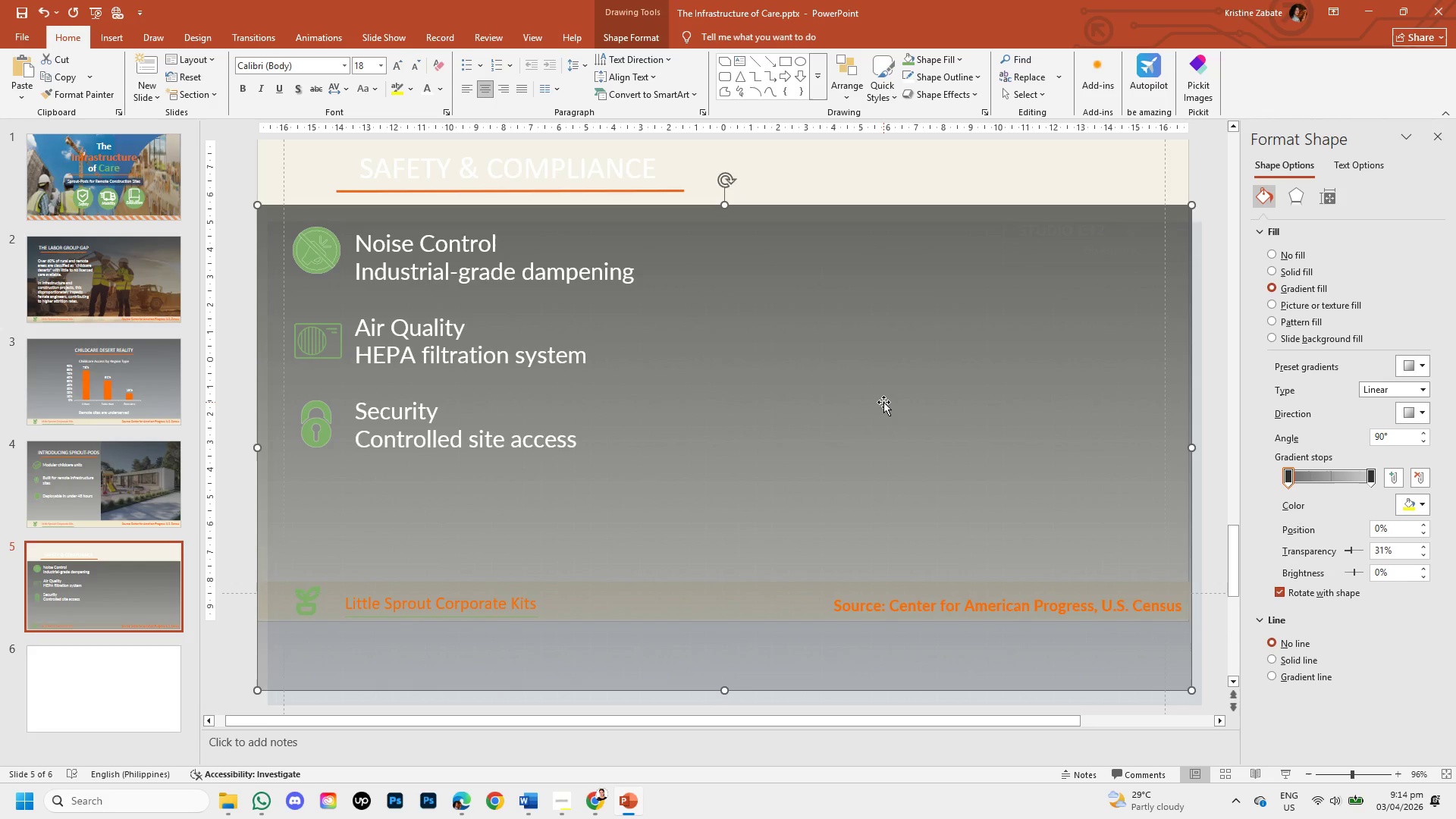 
key(Control+V)
 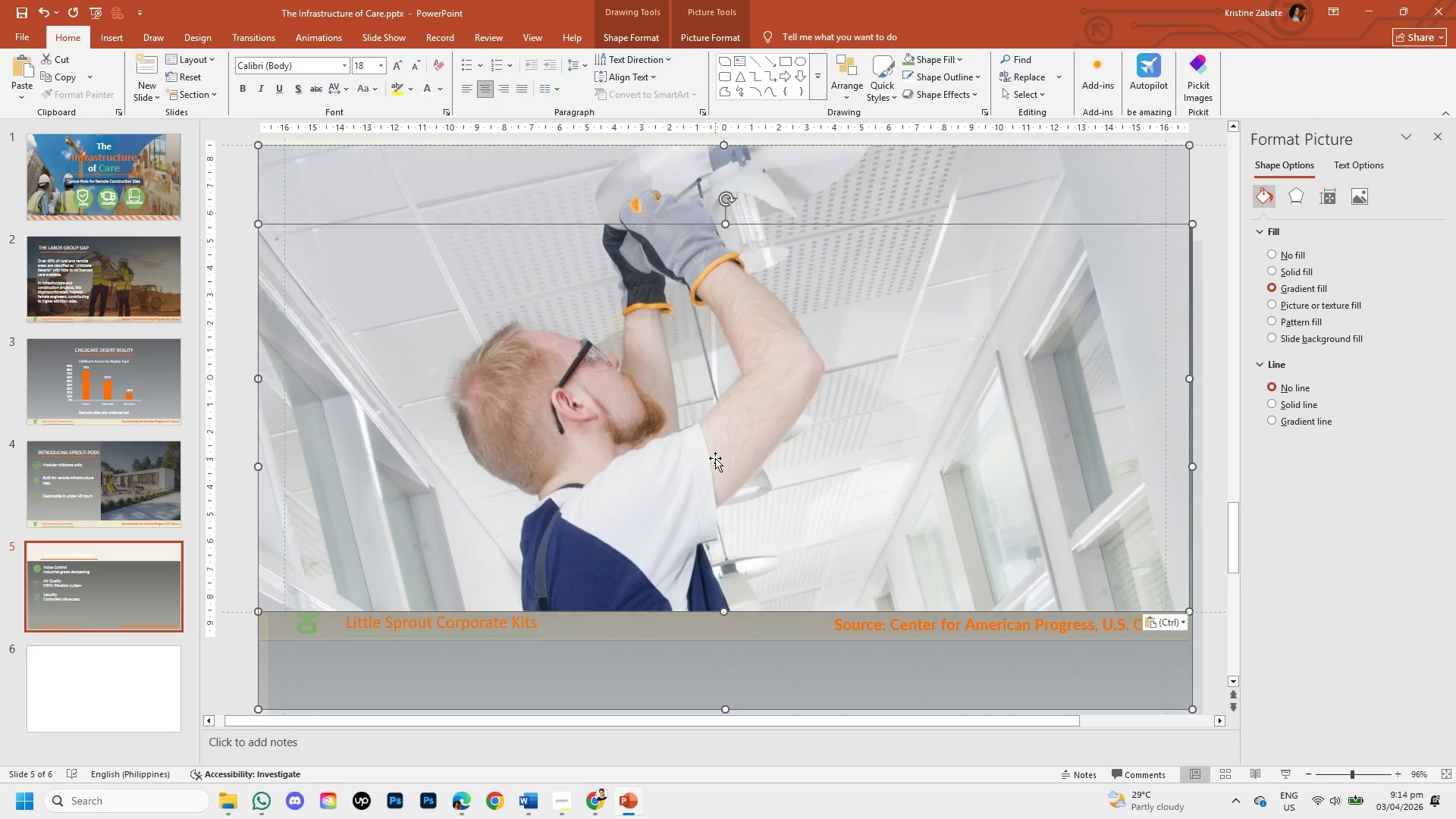 
double_click([712, 419])
 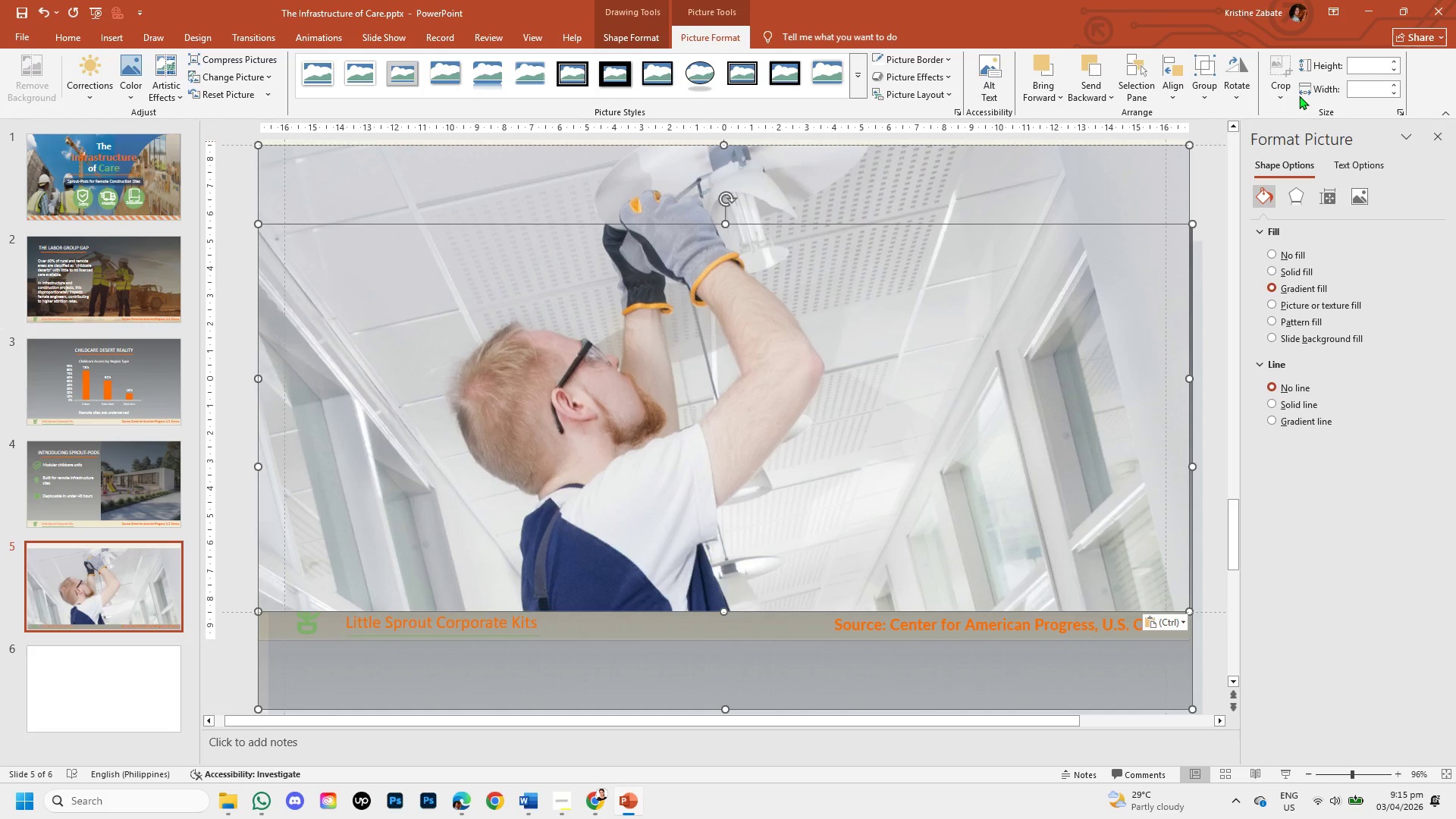 
left_click([1290, 91])
 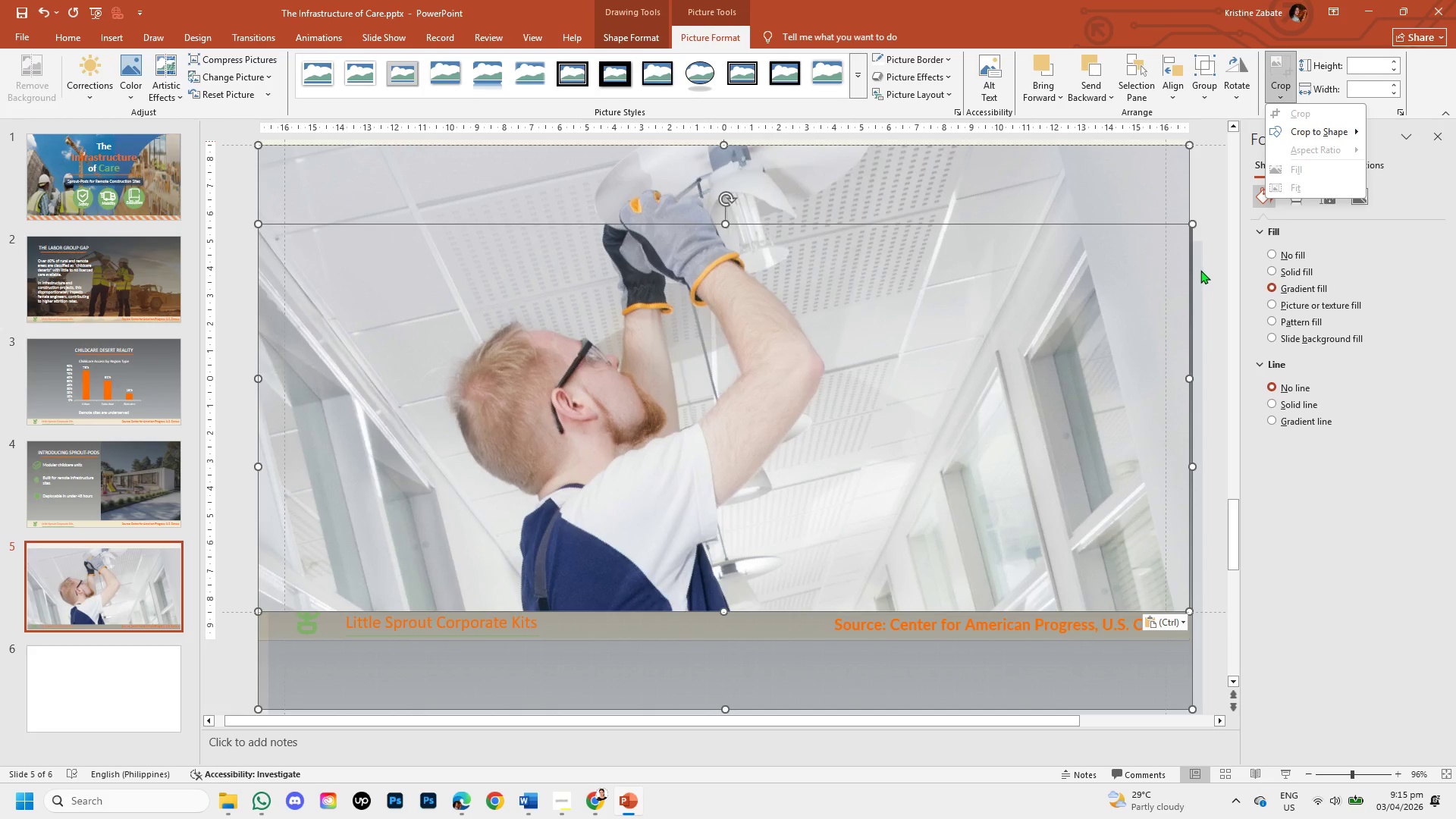 
left_click([1216, 275])
 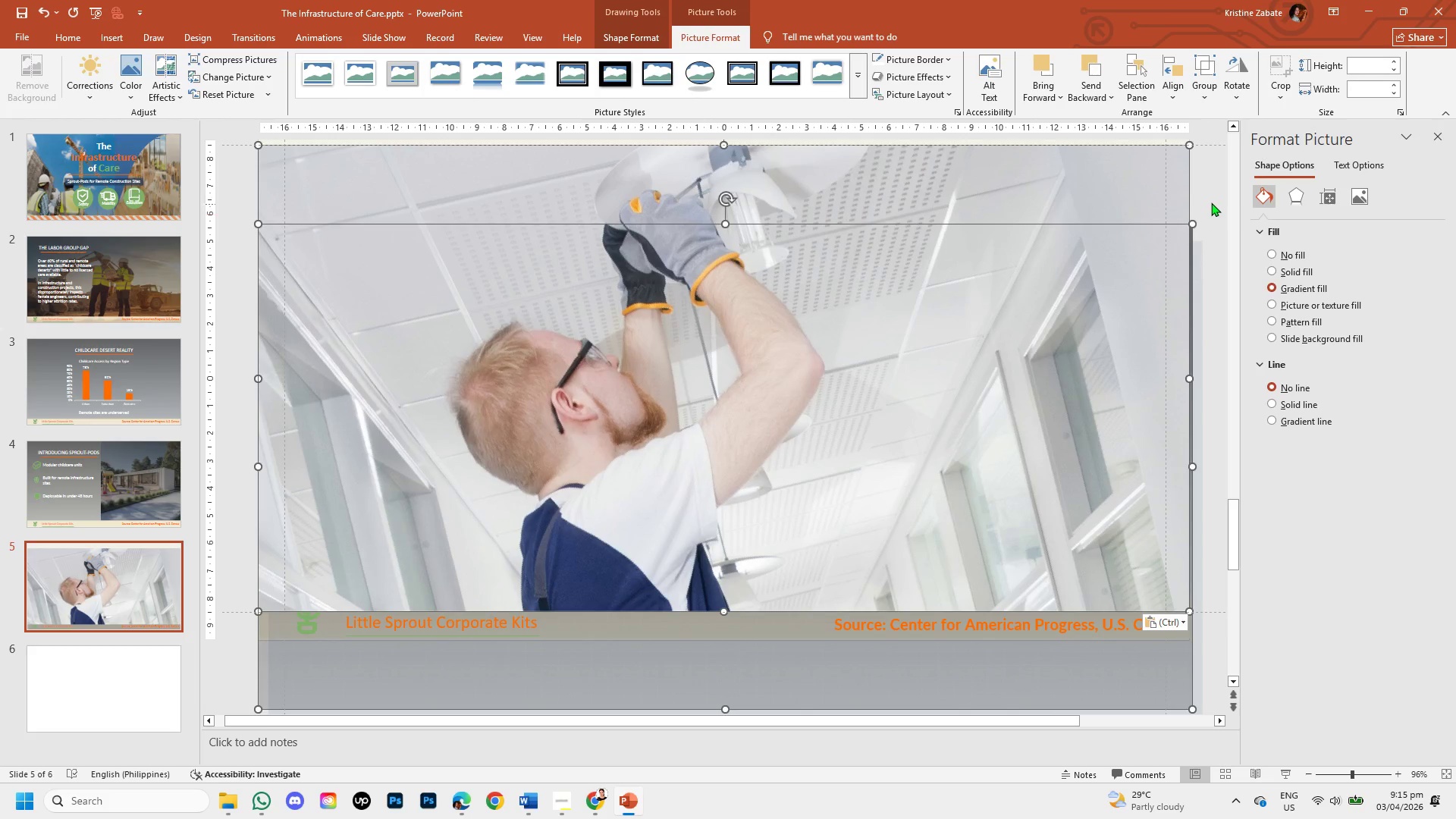 
left_click([1212, 199])
 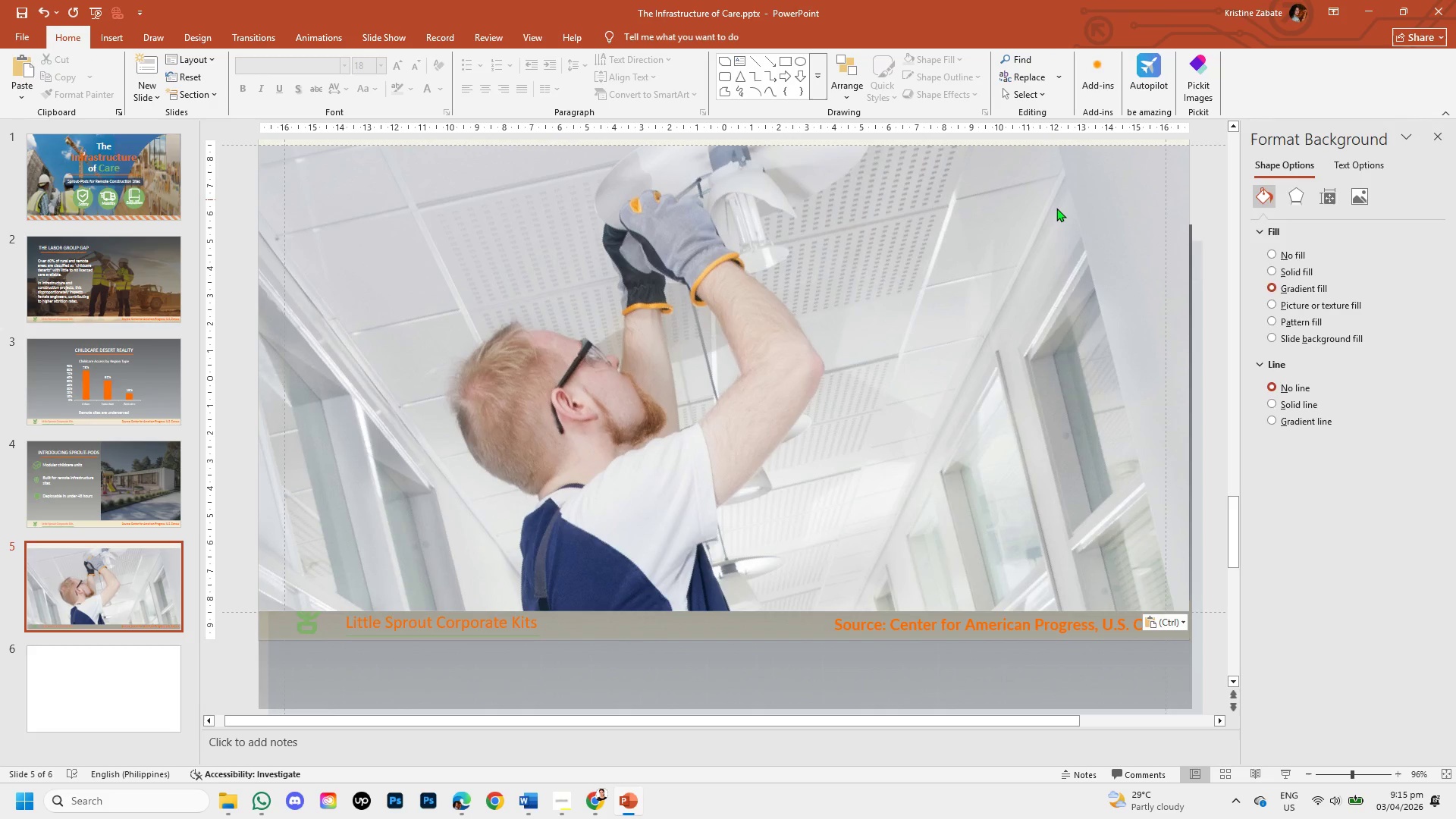 
left_click([1056, 208])
 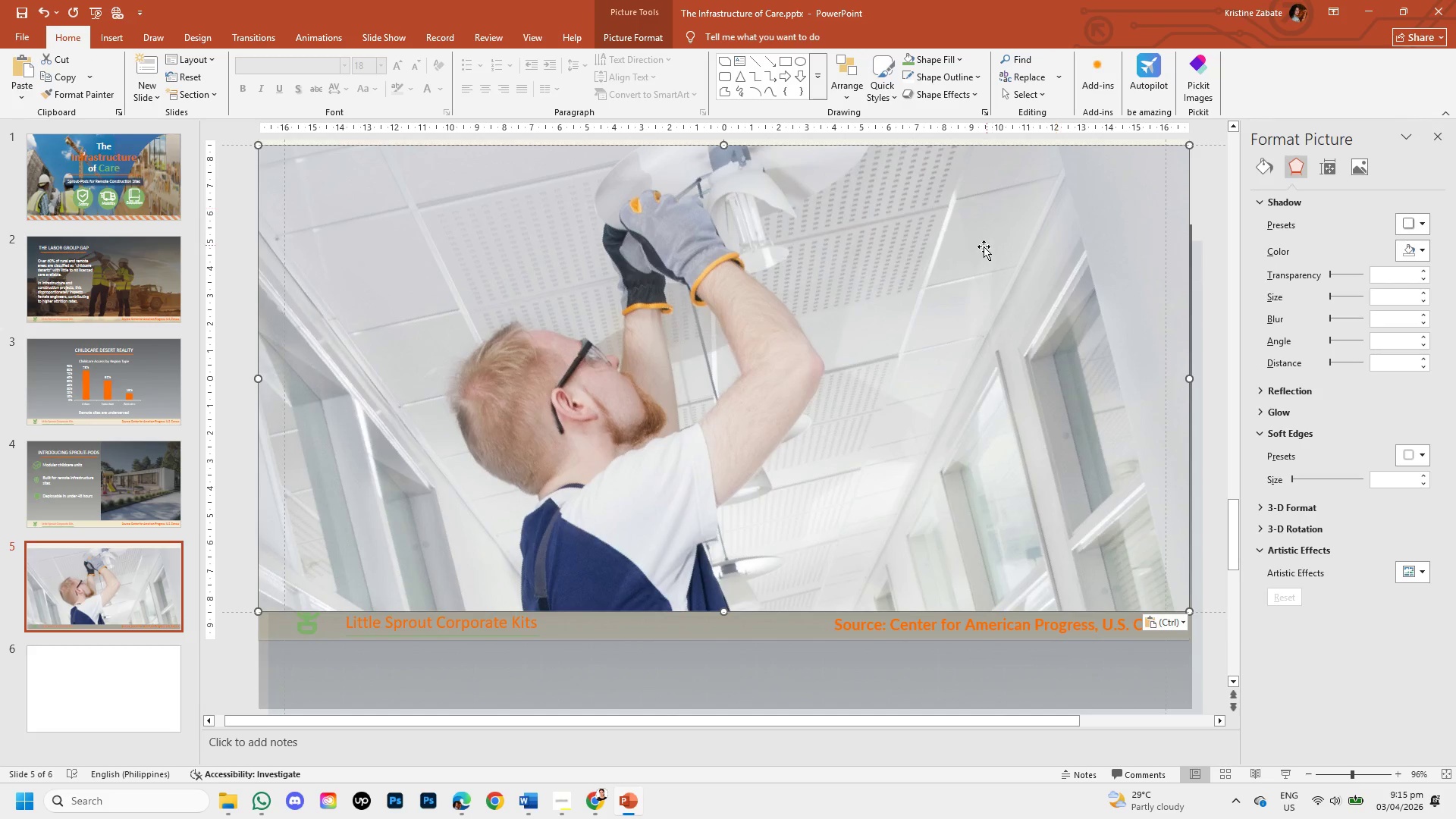 
double_click([984, 246])
 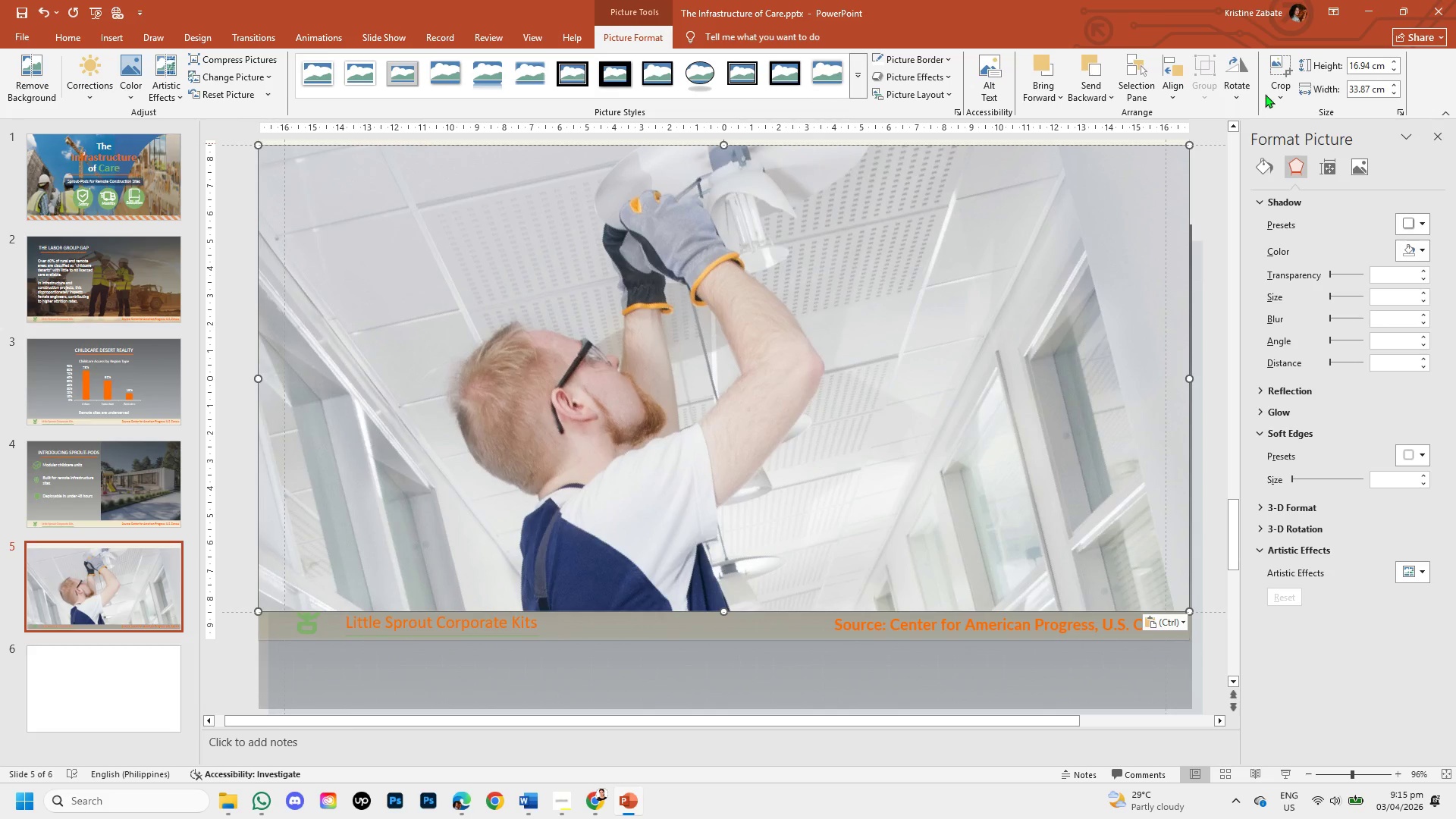 
left_click([1269, 94])
 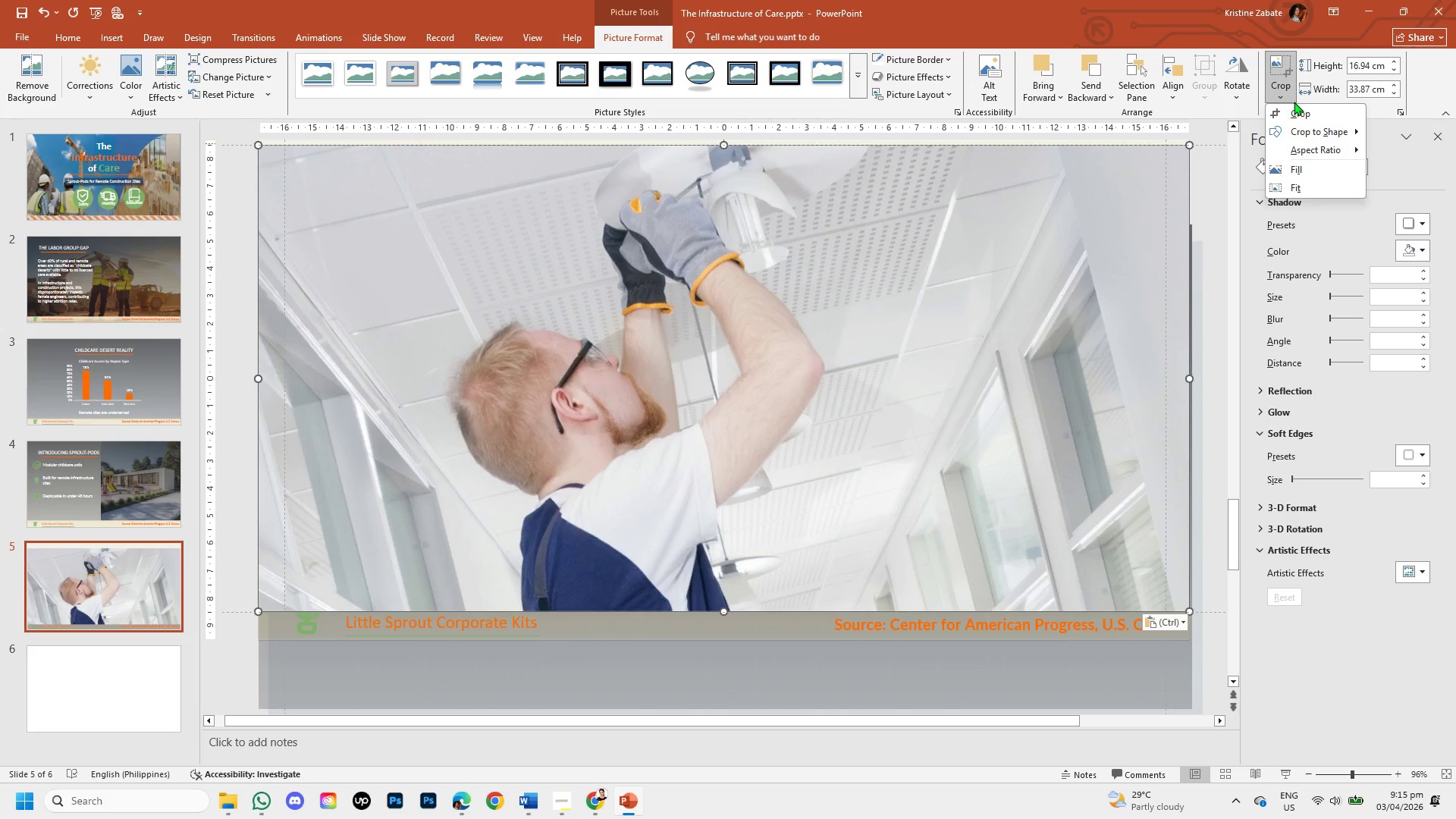 
left_click([1293, 110])
 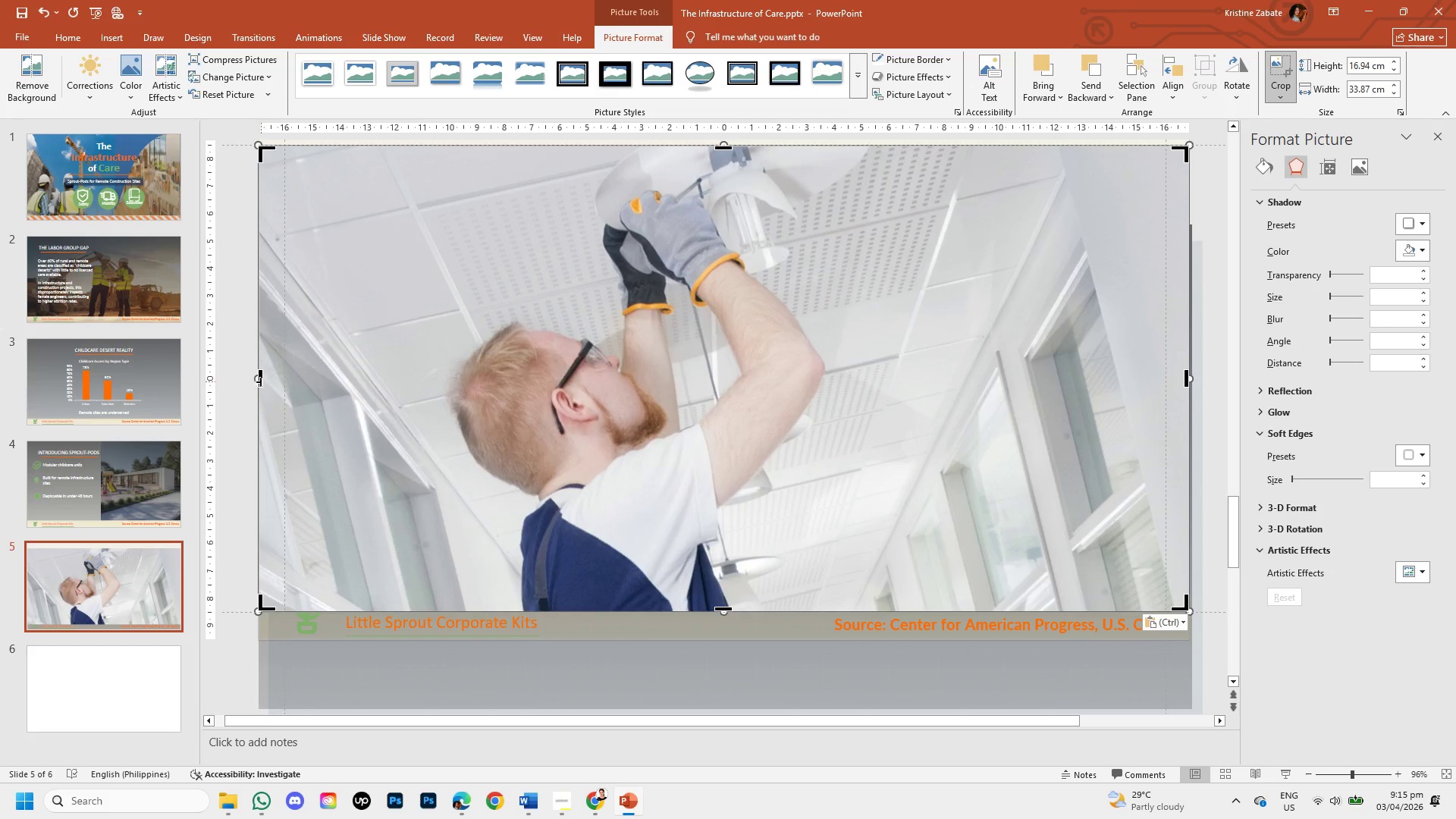 
left_click_drag(start_coordinate=[259, 381], to_coordinate=[433, 419])
 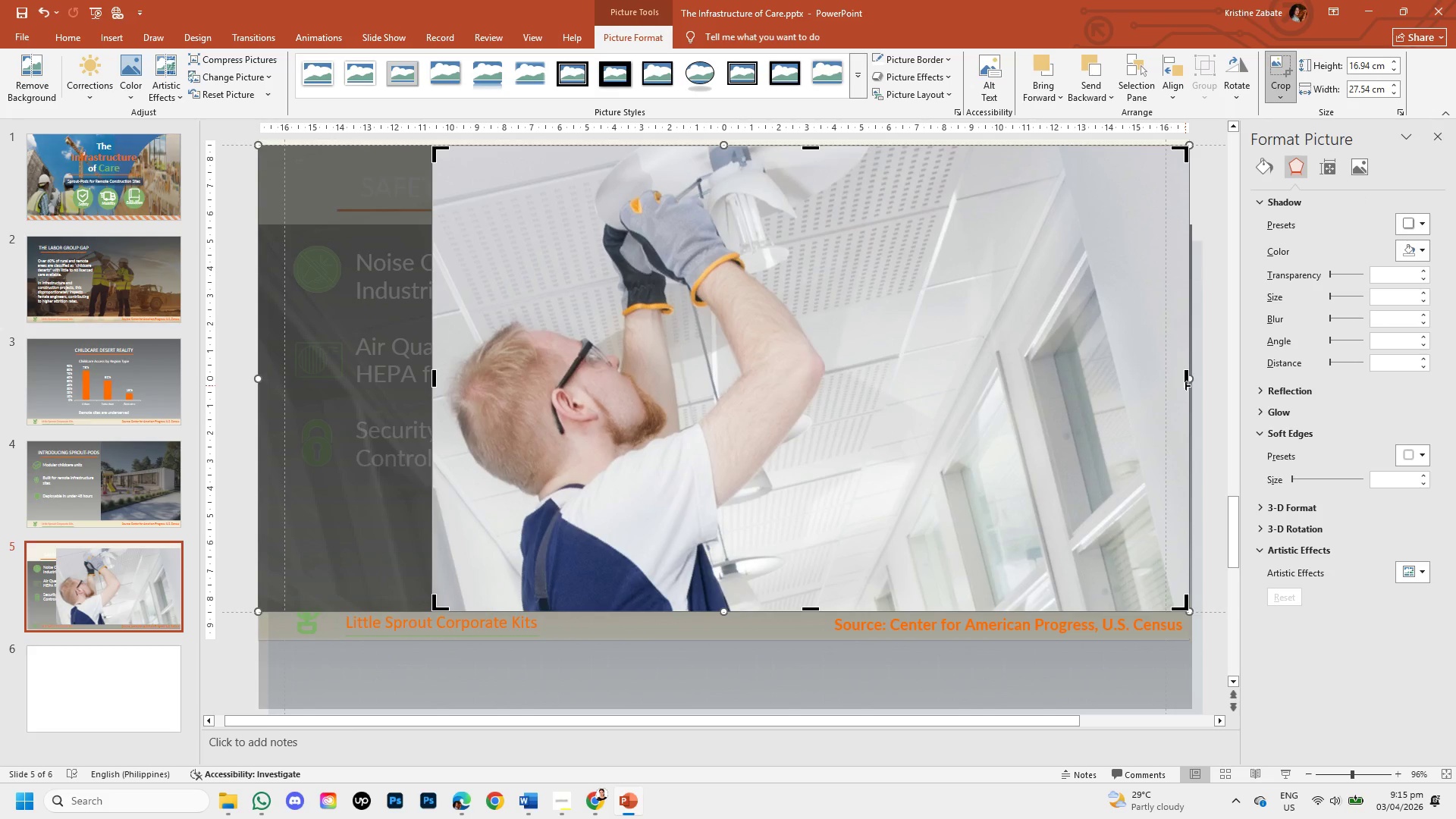 
left_click_drag(start_coordinate=[1186, 385], to_coordinate=[871, 400])
 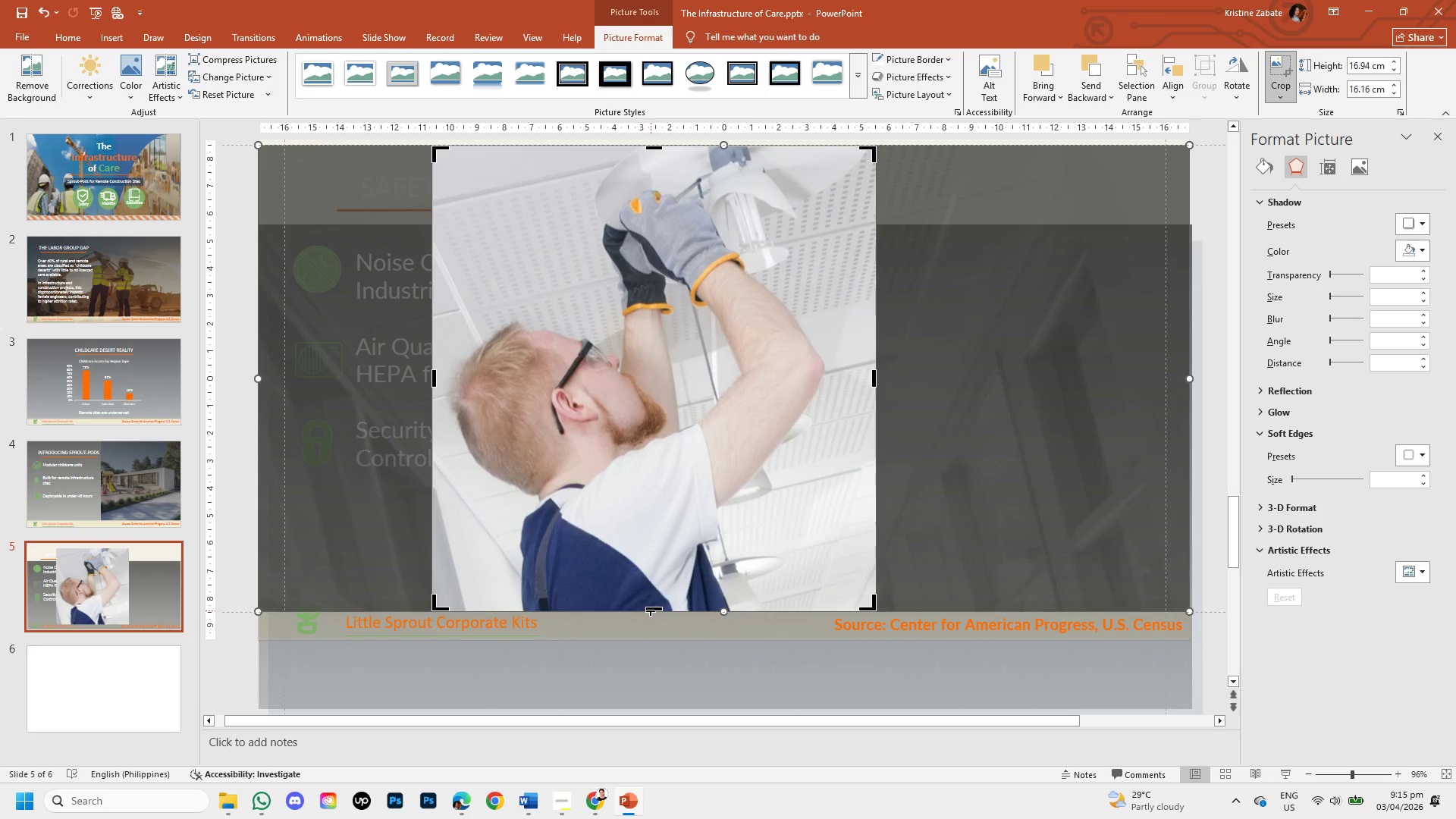 
left_click_drag(start_coordinate=[653, 607], to_coordinate=[673, 560])
 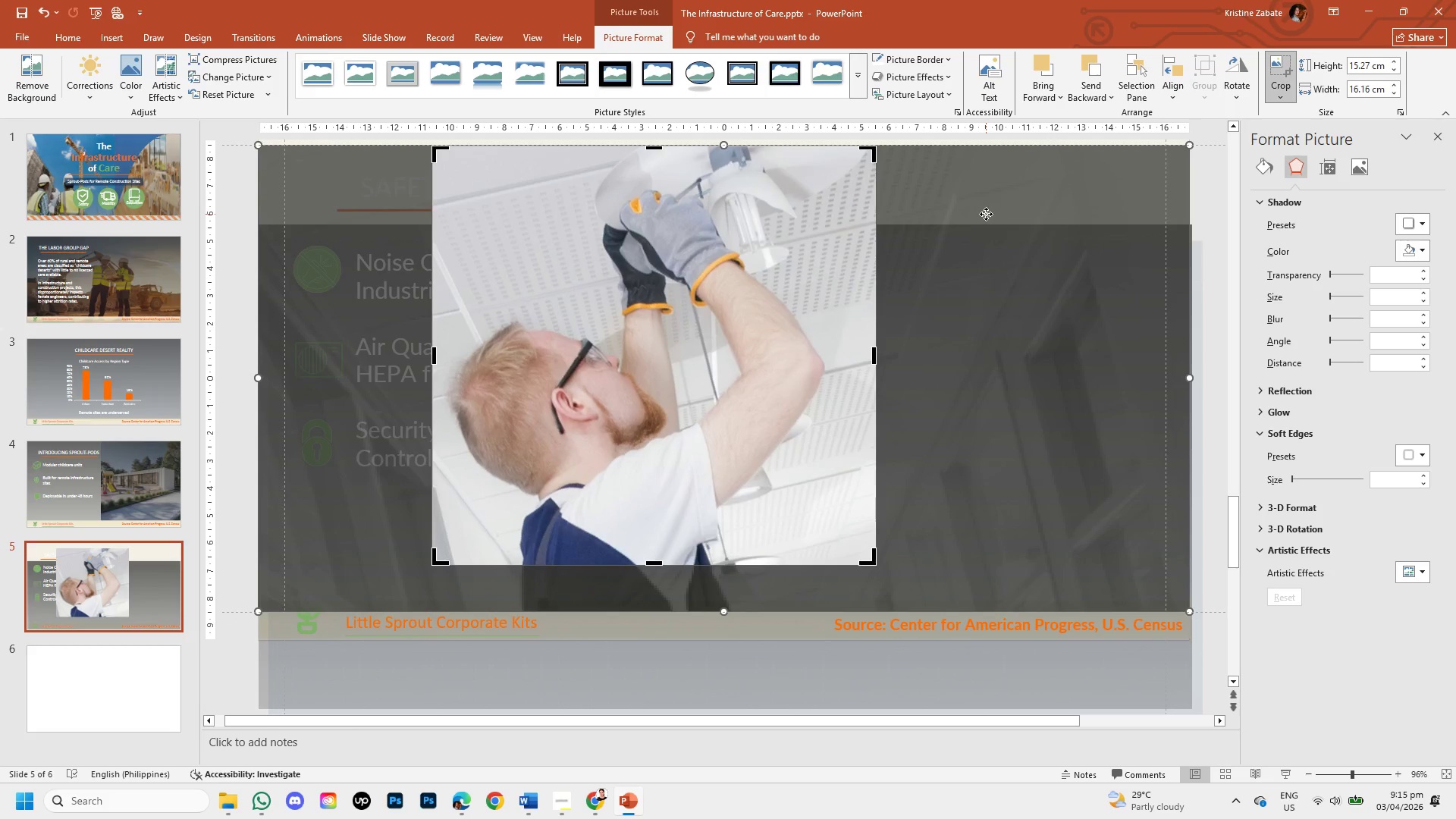 
left_click([986, 214])
 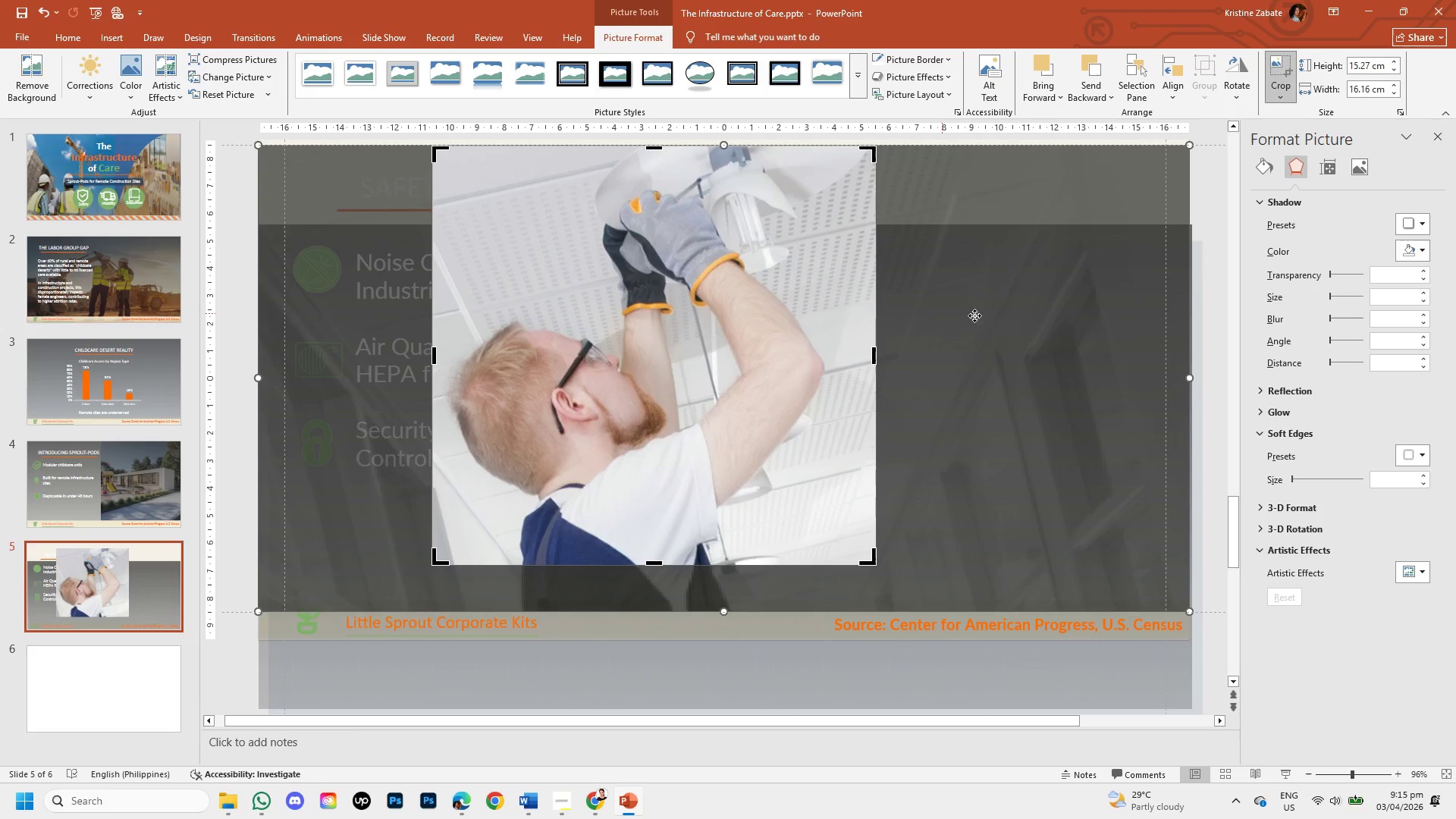 
left_click([1047, 341])
 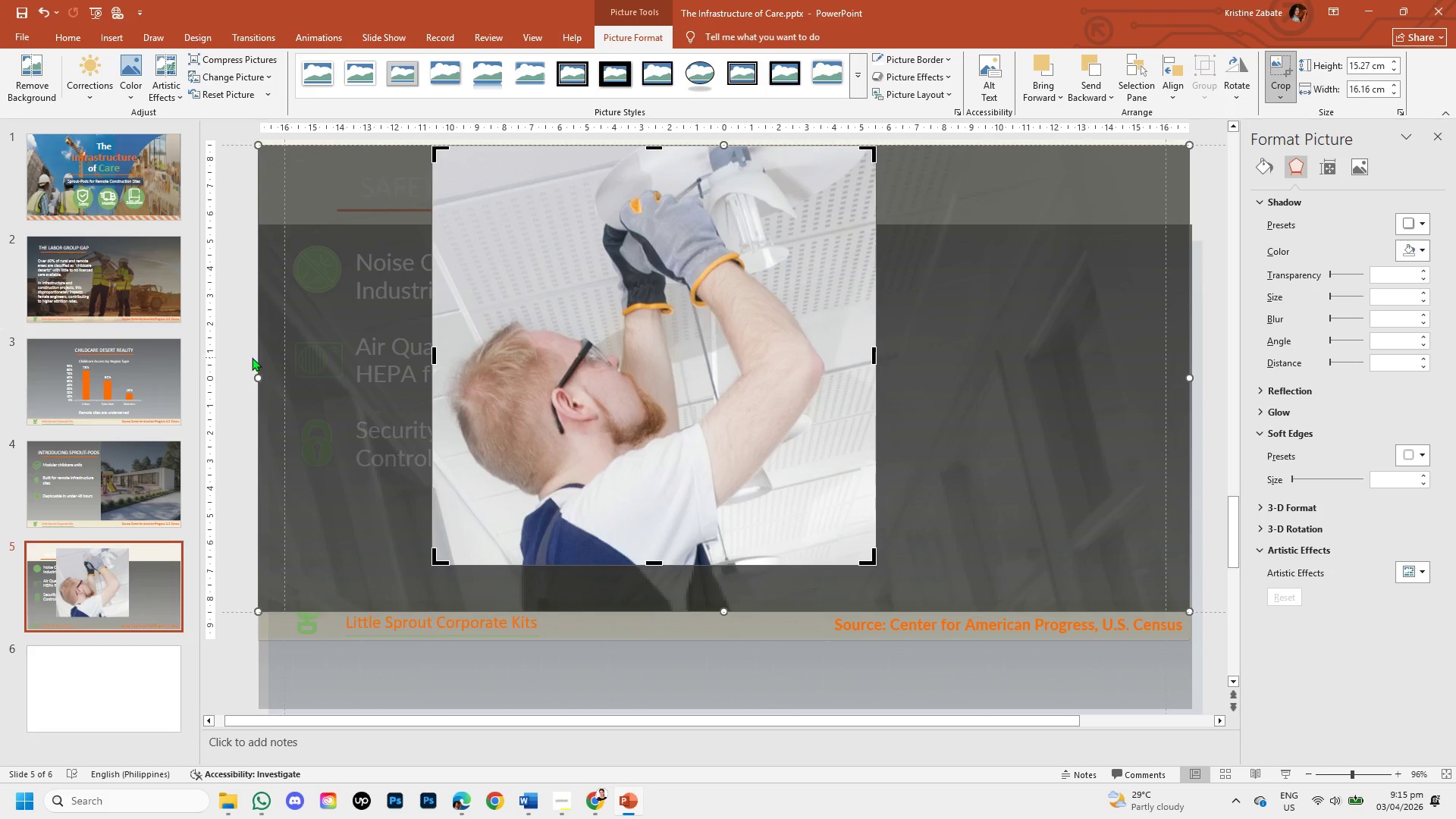 
left_click([243, 350])
 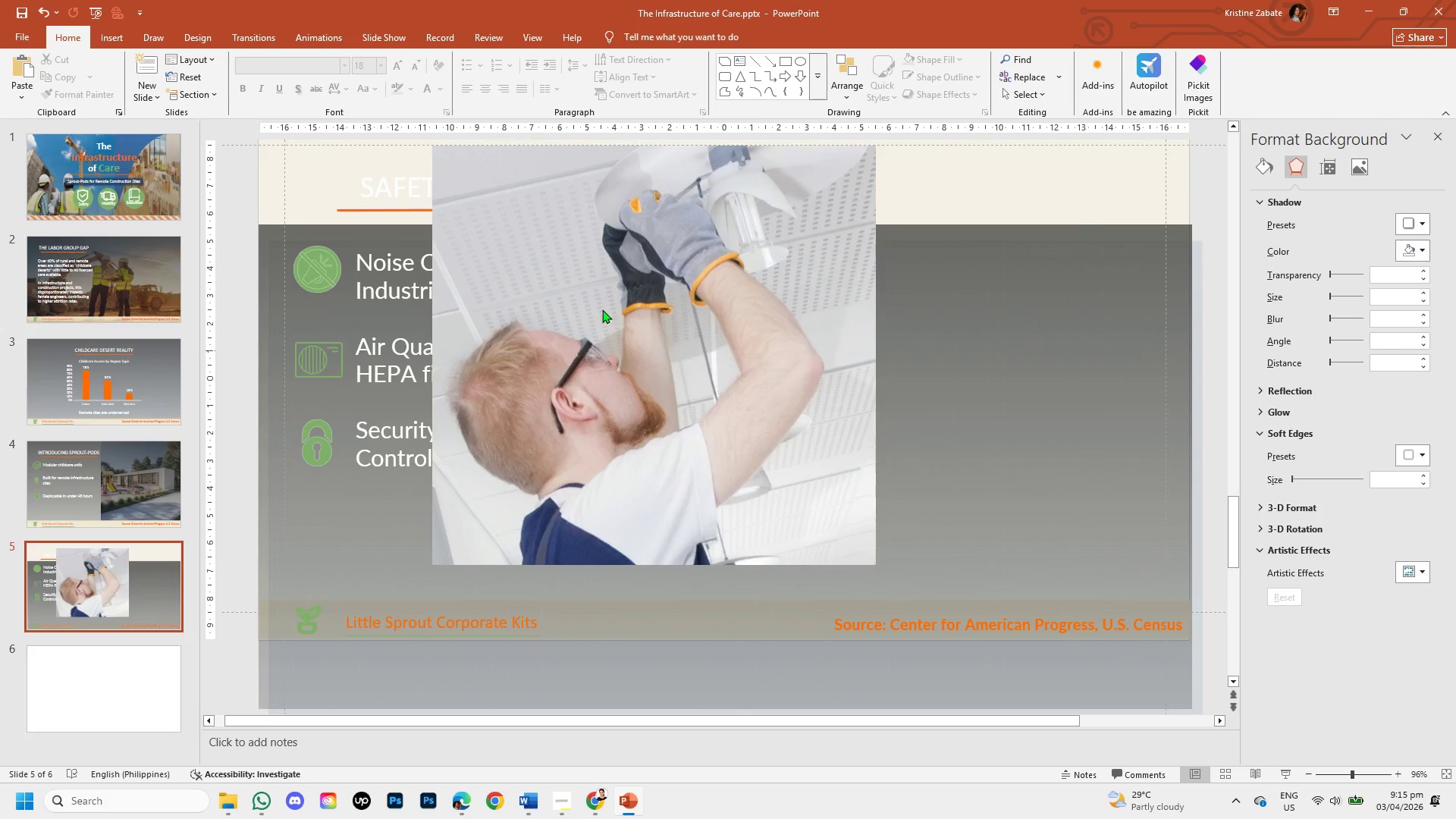 
left_click([606, 308])
 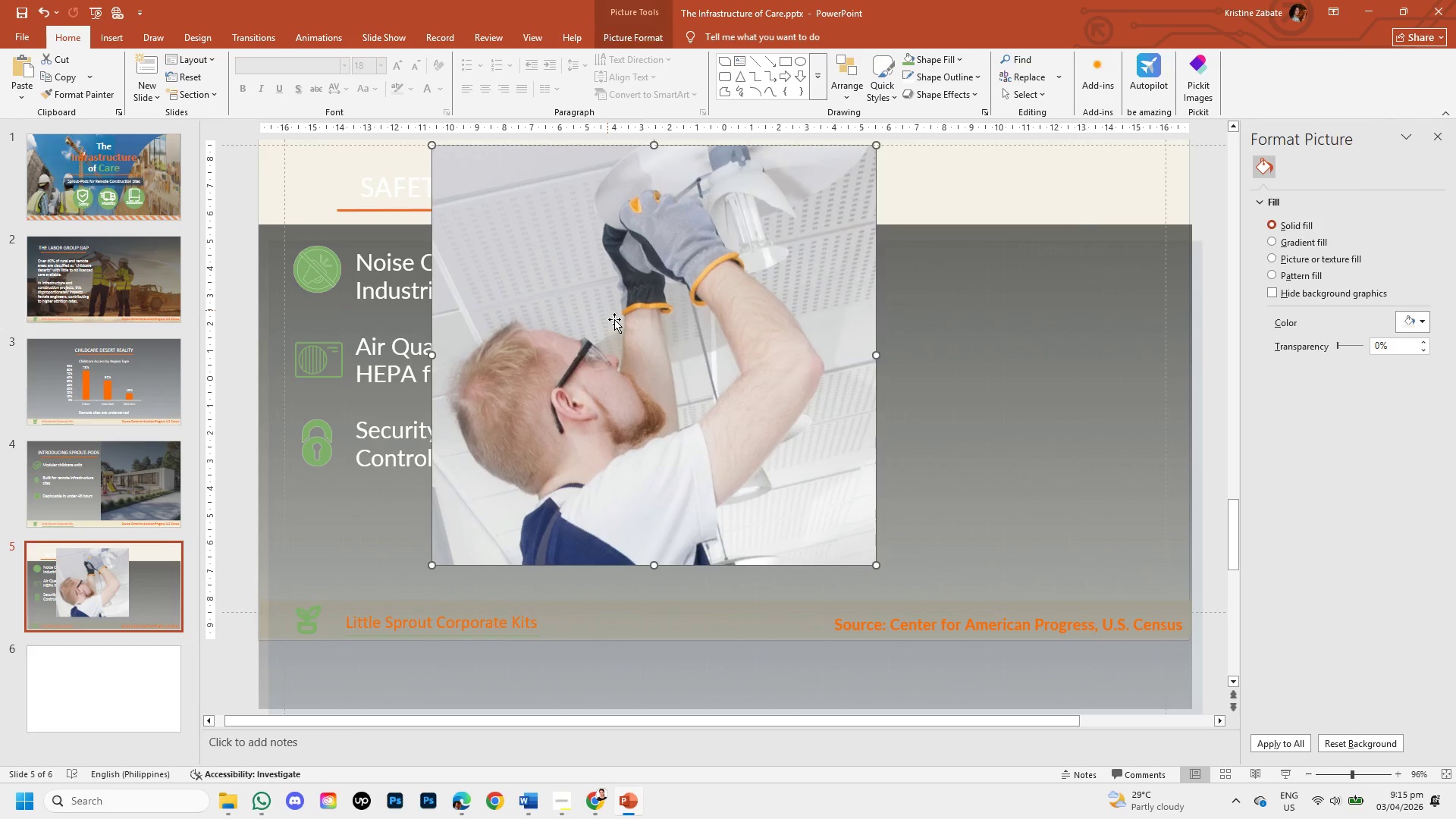 
left_click_drag(start_coordinate=[614, 319], to_coordinate=[749, 338])
 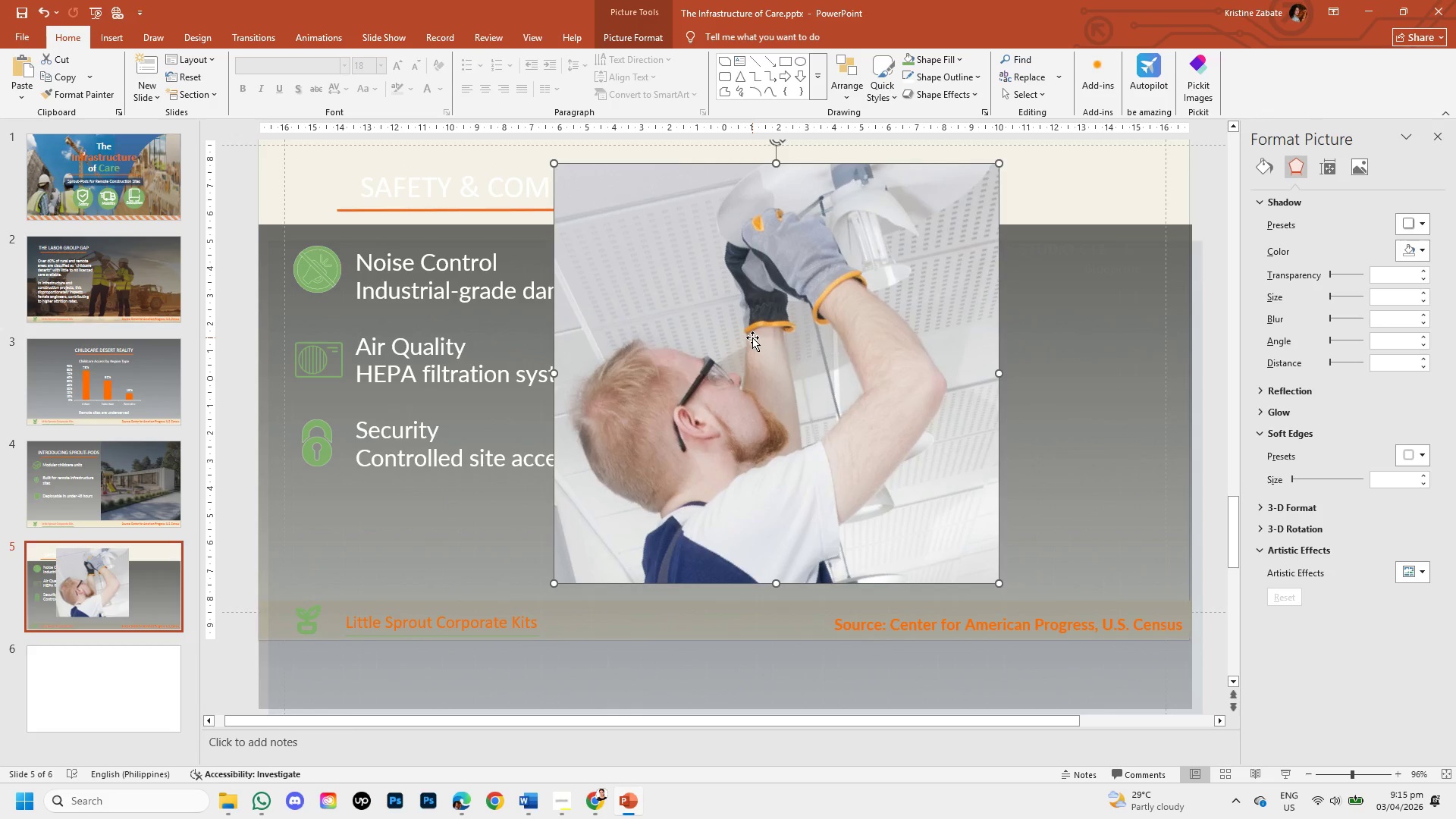 
left_click_drag(start_coordinate=[752, 337], to_coordinate=[942, 311])
 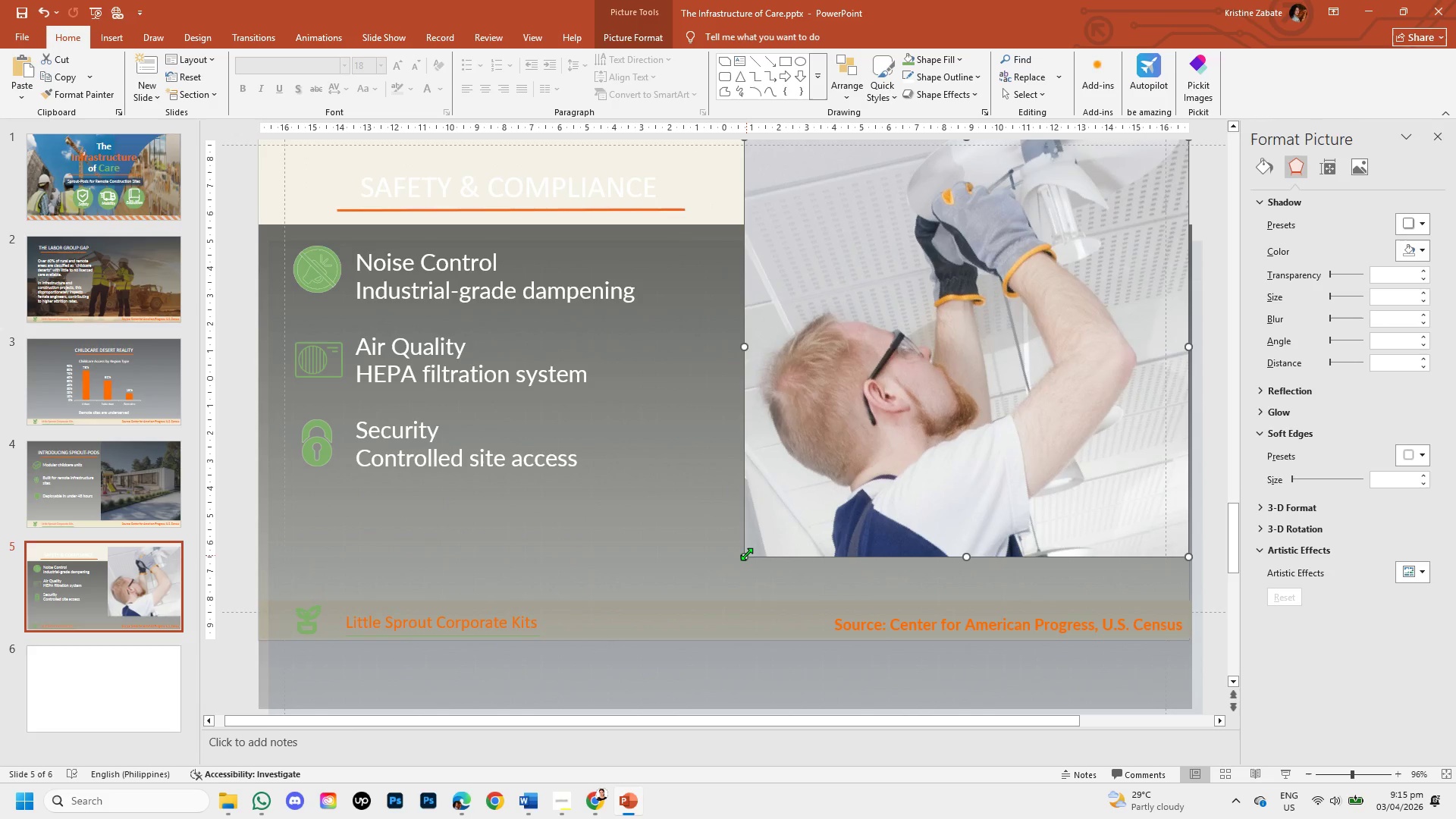 
left_click_drag(start_coordinate=[740, 558], to_coordinate=[883, 396])
 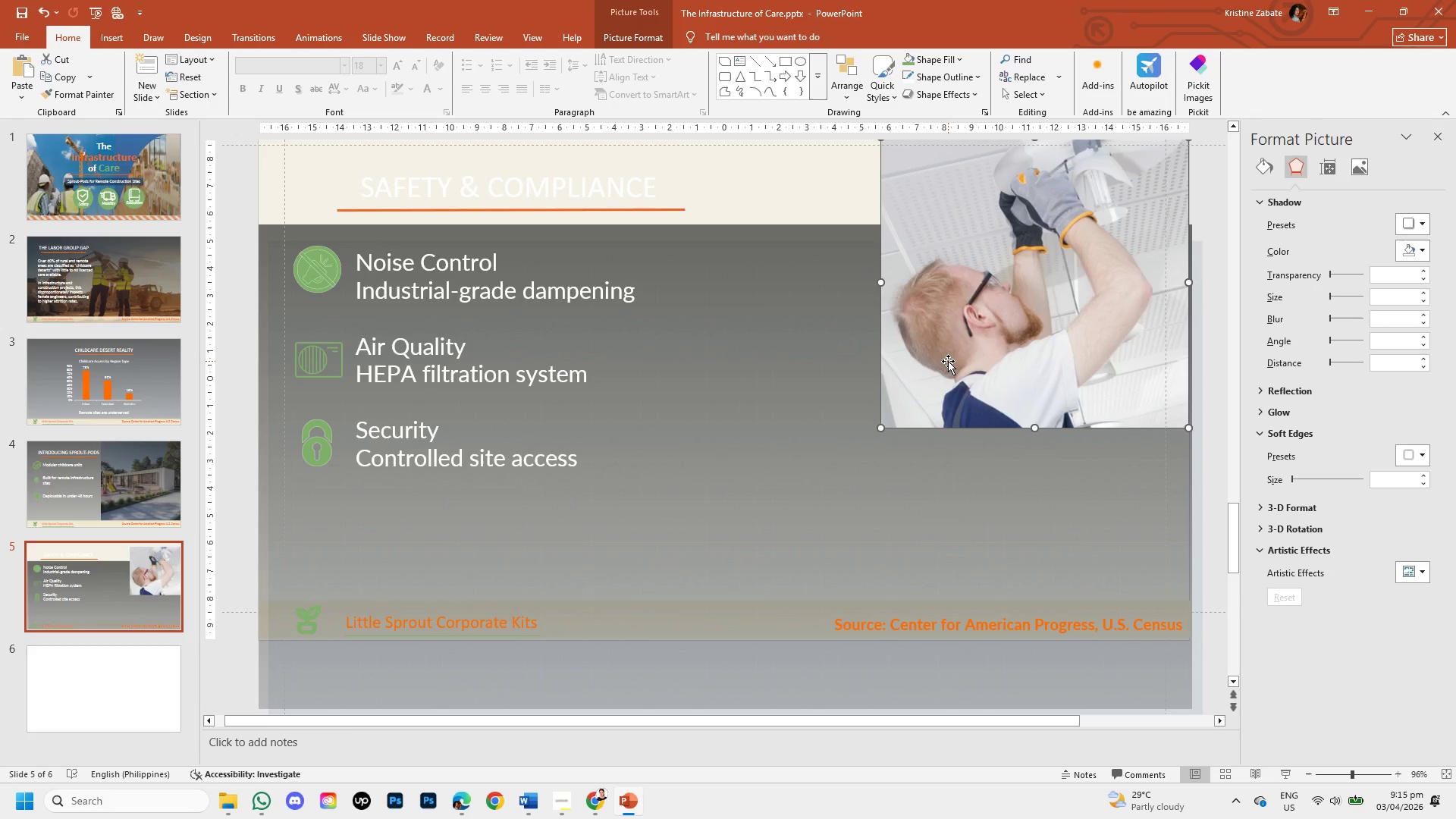 
left_click_drag(start_coordinate=[948, 361], to_coordinate=[946, 356])
 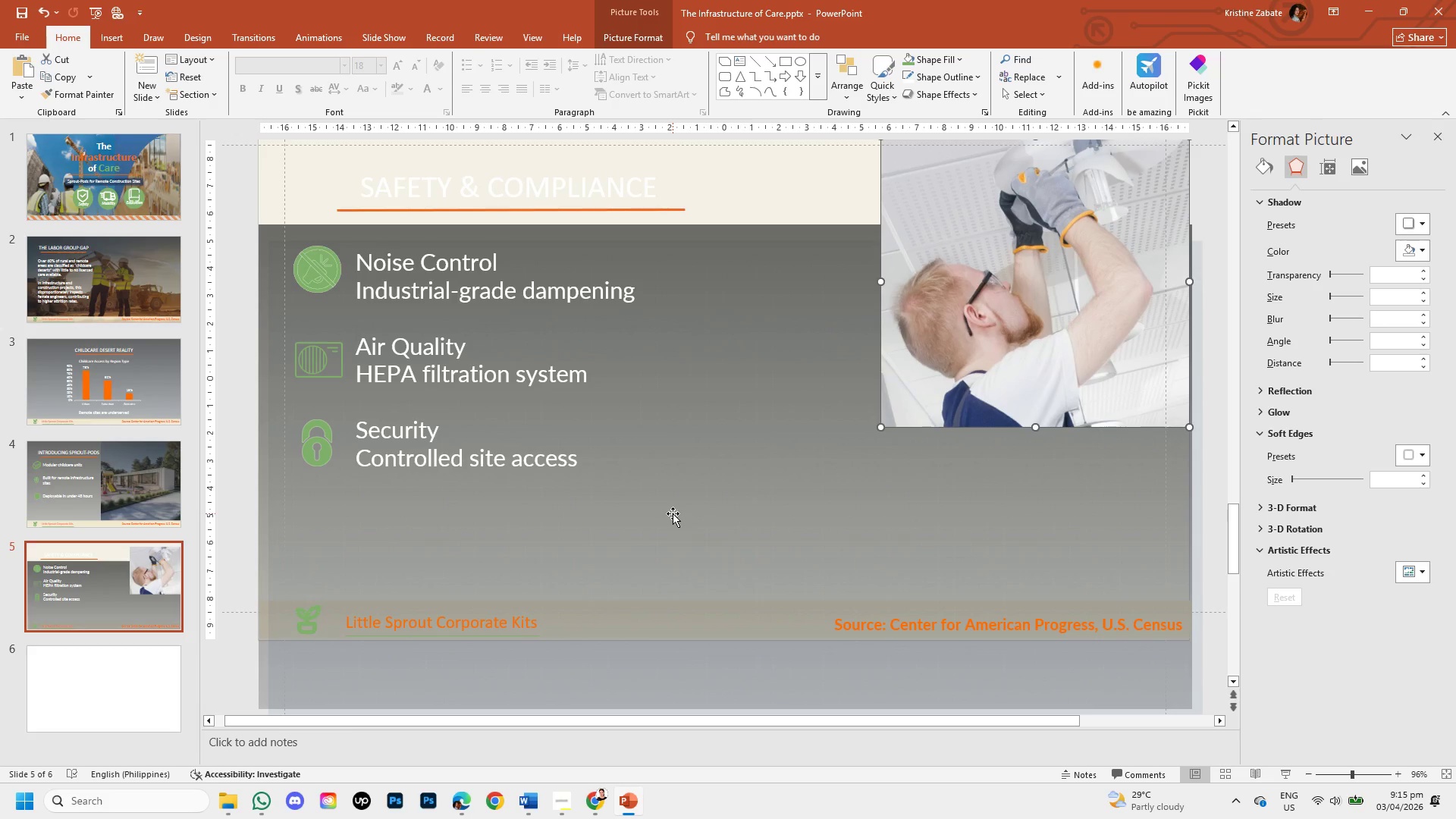 
key(ArrowDown)
 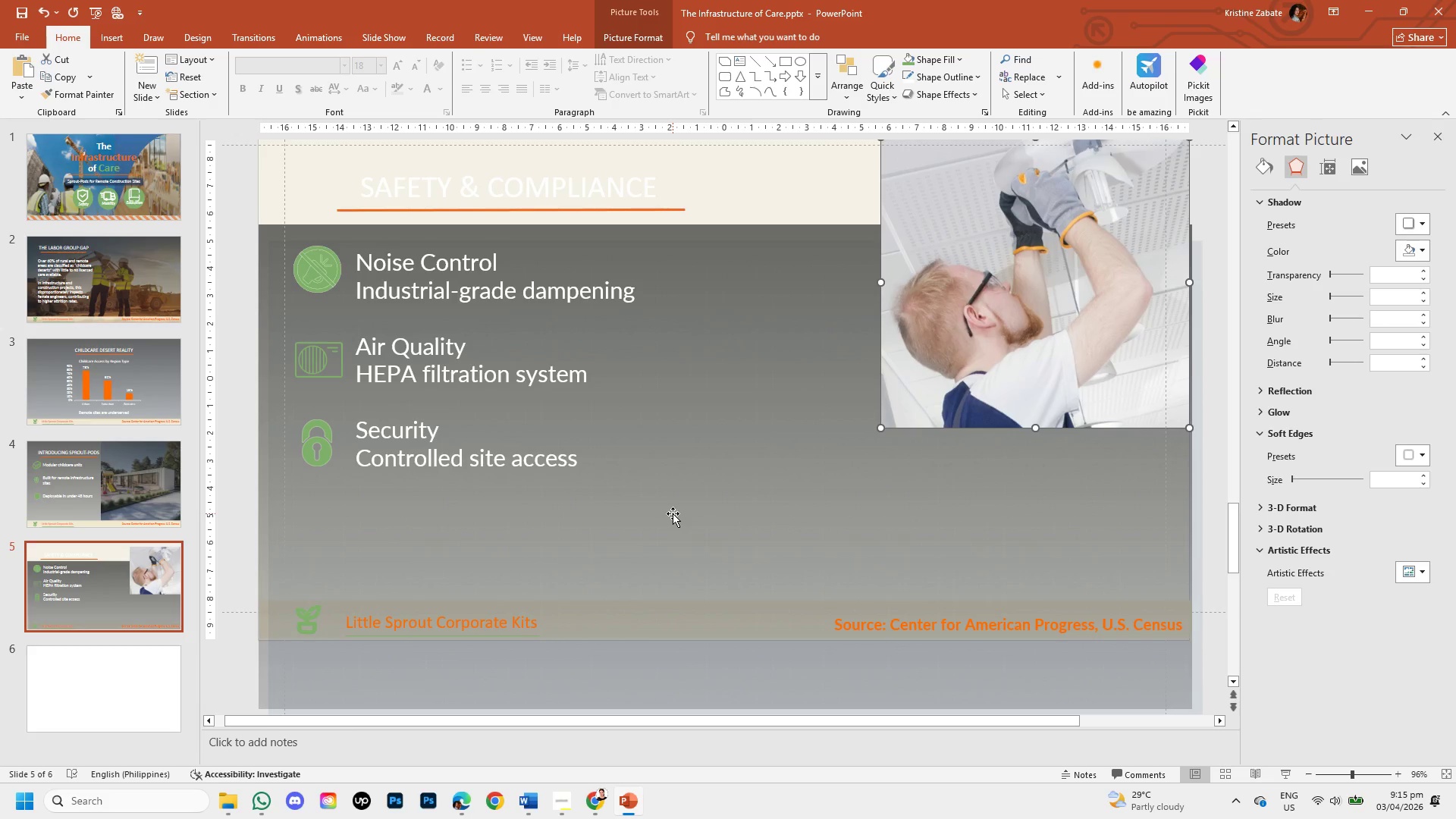 
key(ArrowDown)
 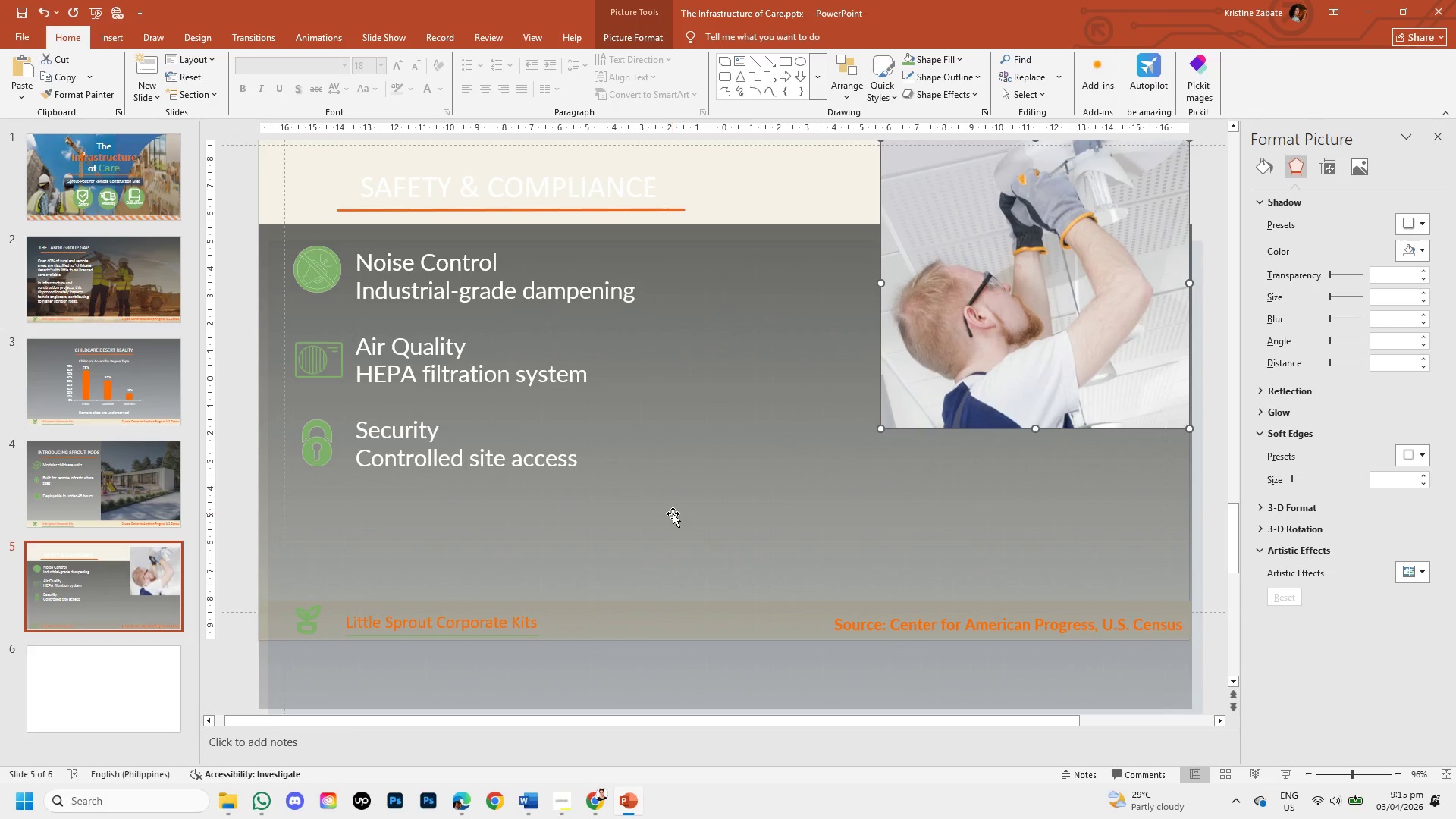 
key(ArrowDown)
 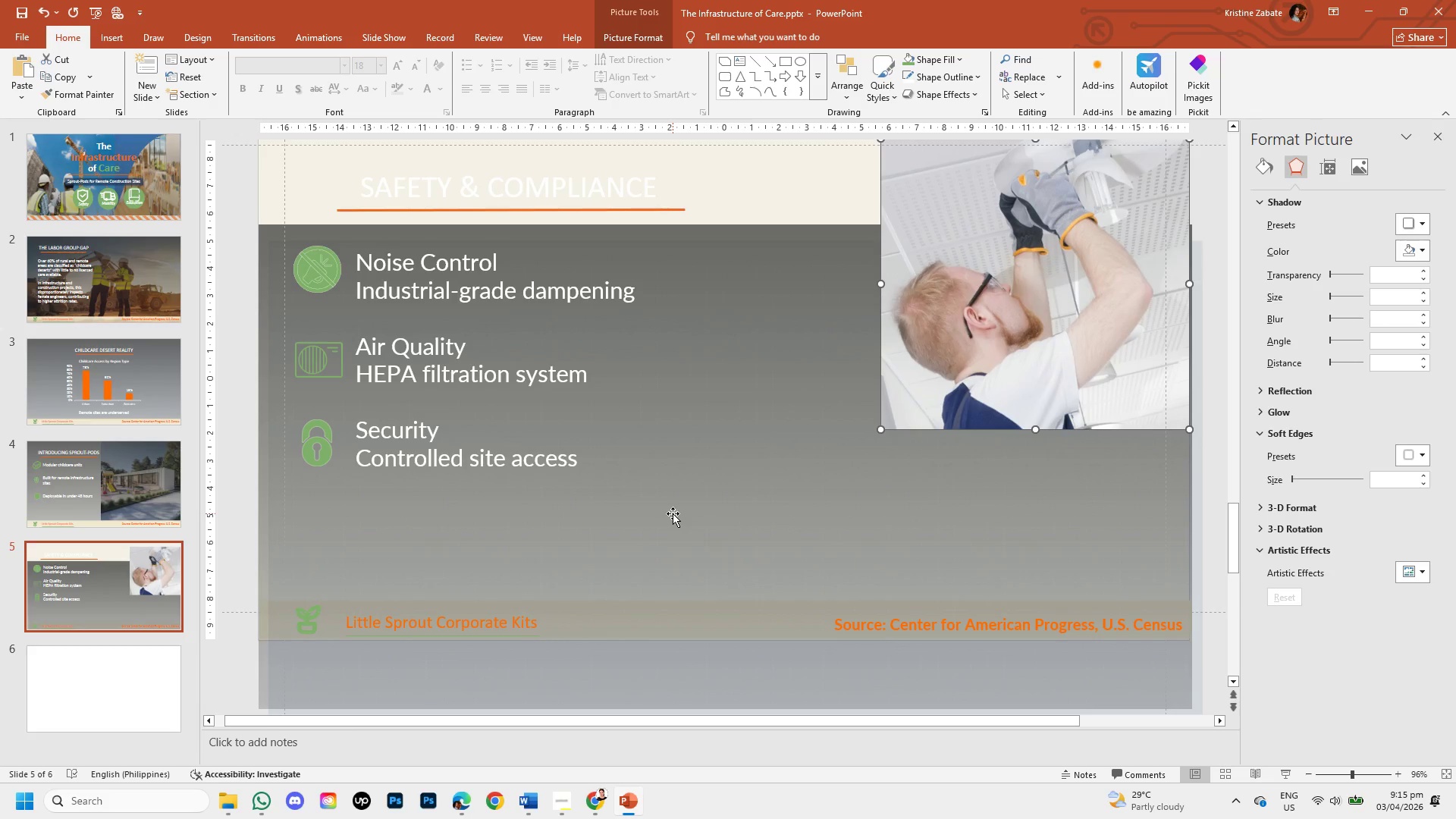 
key(ArrowDown)
 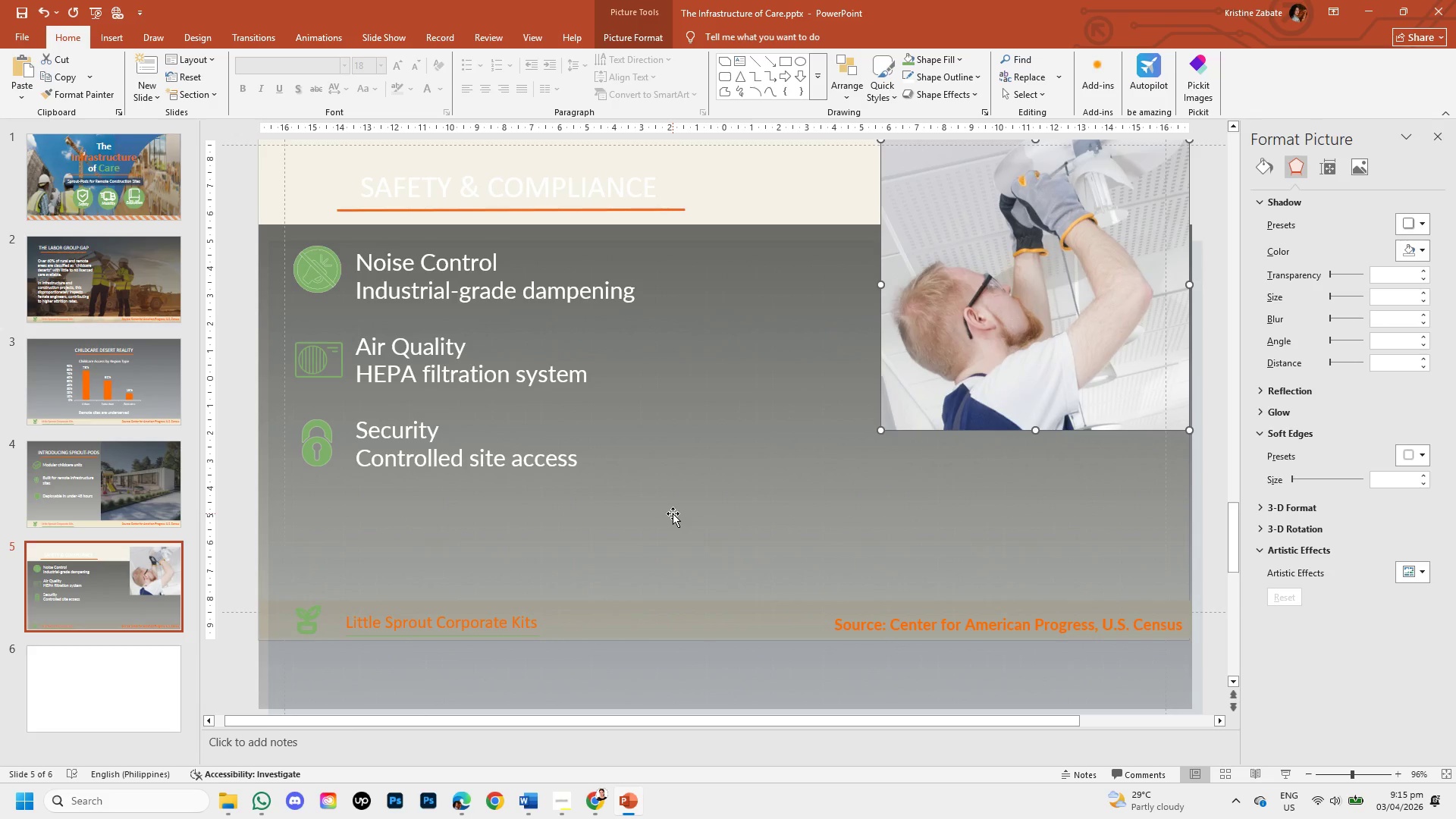 
key(ArrowDown)
 